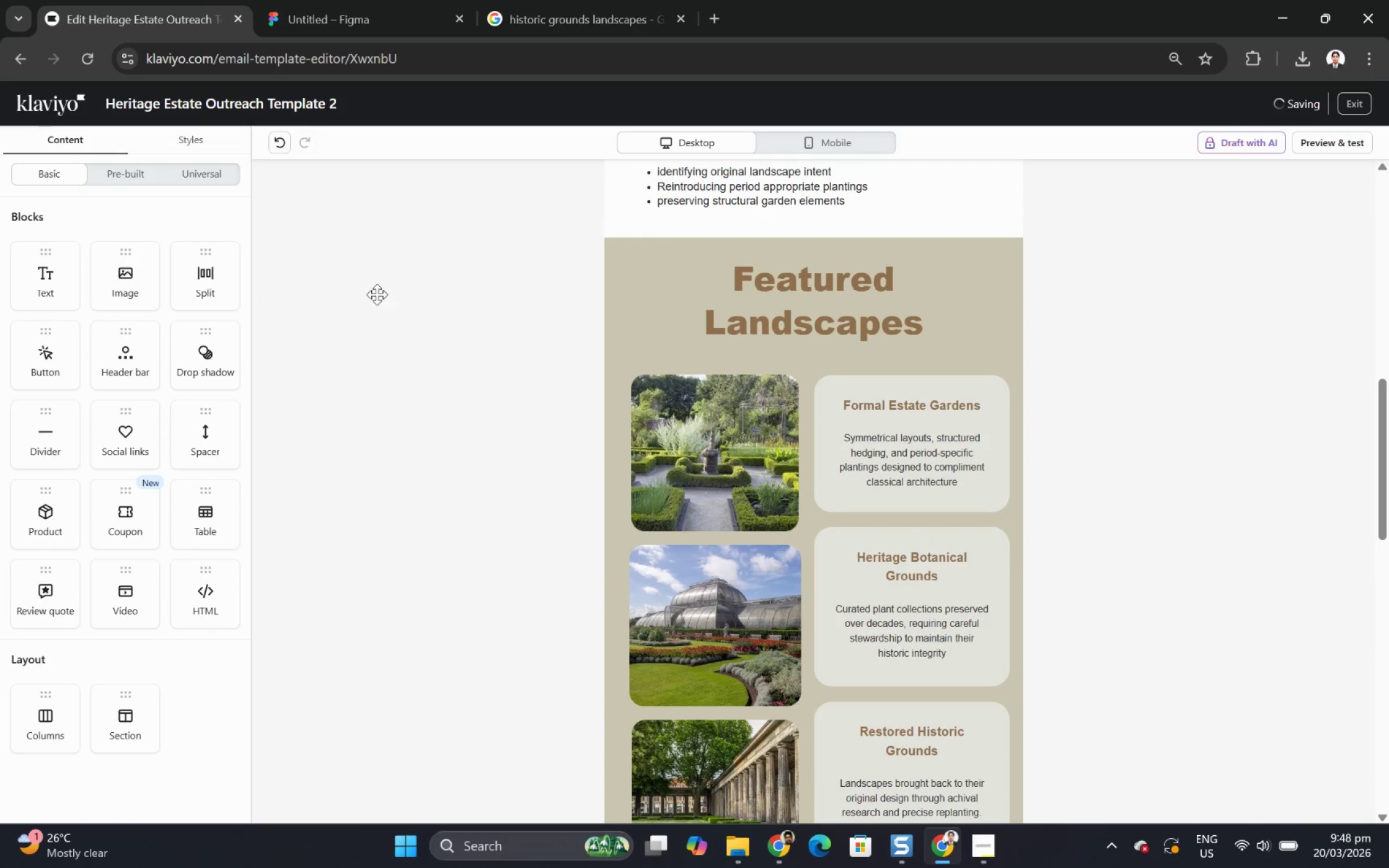 
scroll: coordinate [1186, 359], scroll_direction: up, amount: 4.0
 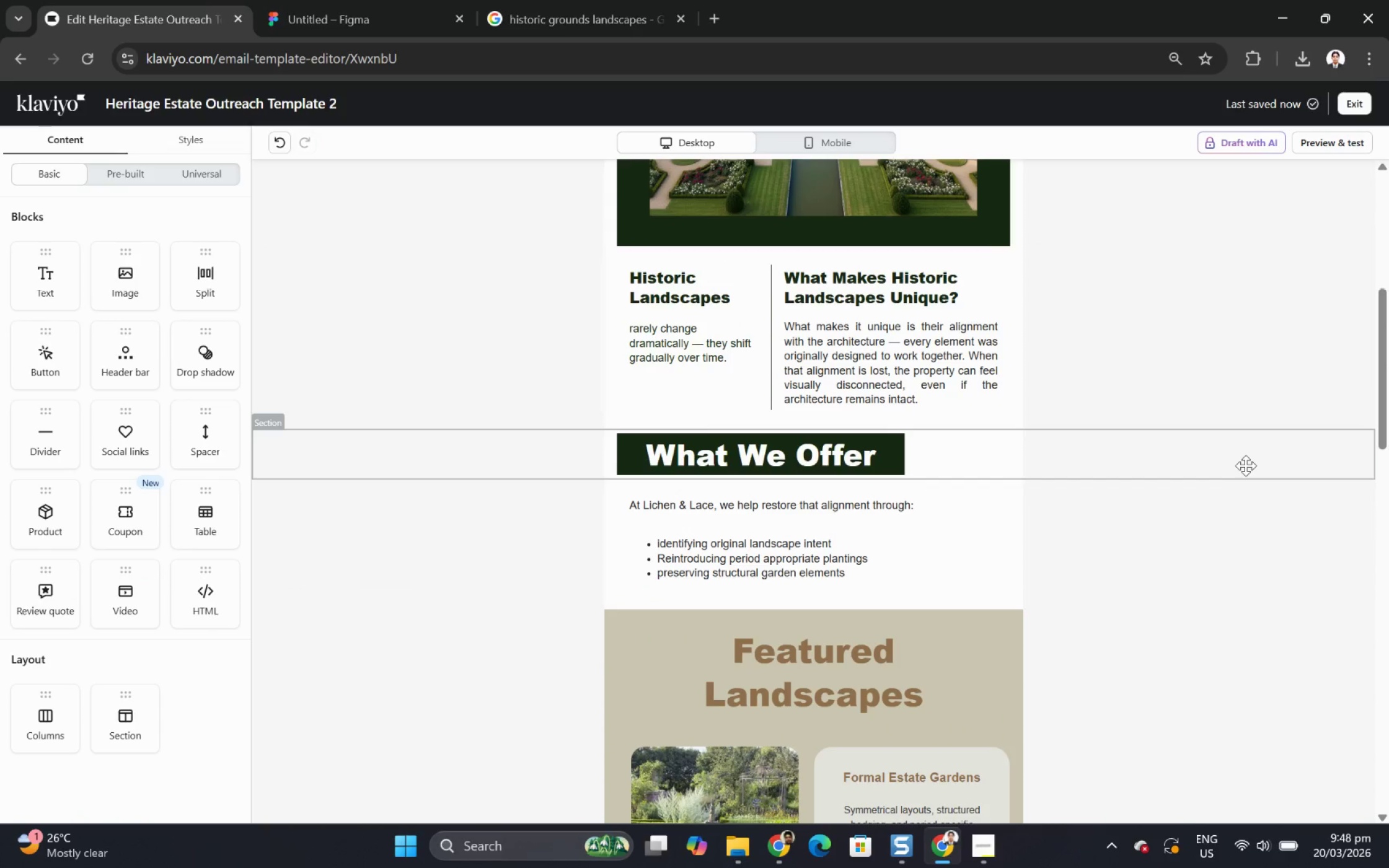 
scroll: coordinate [1249, 465], scroll_direction: down, amount: 2.0
 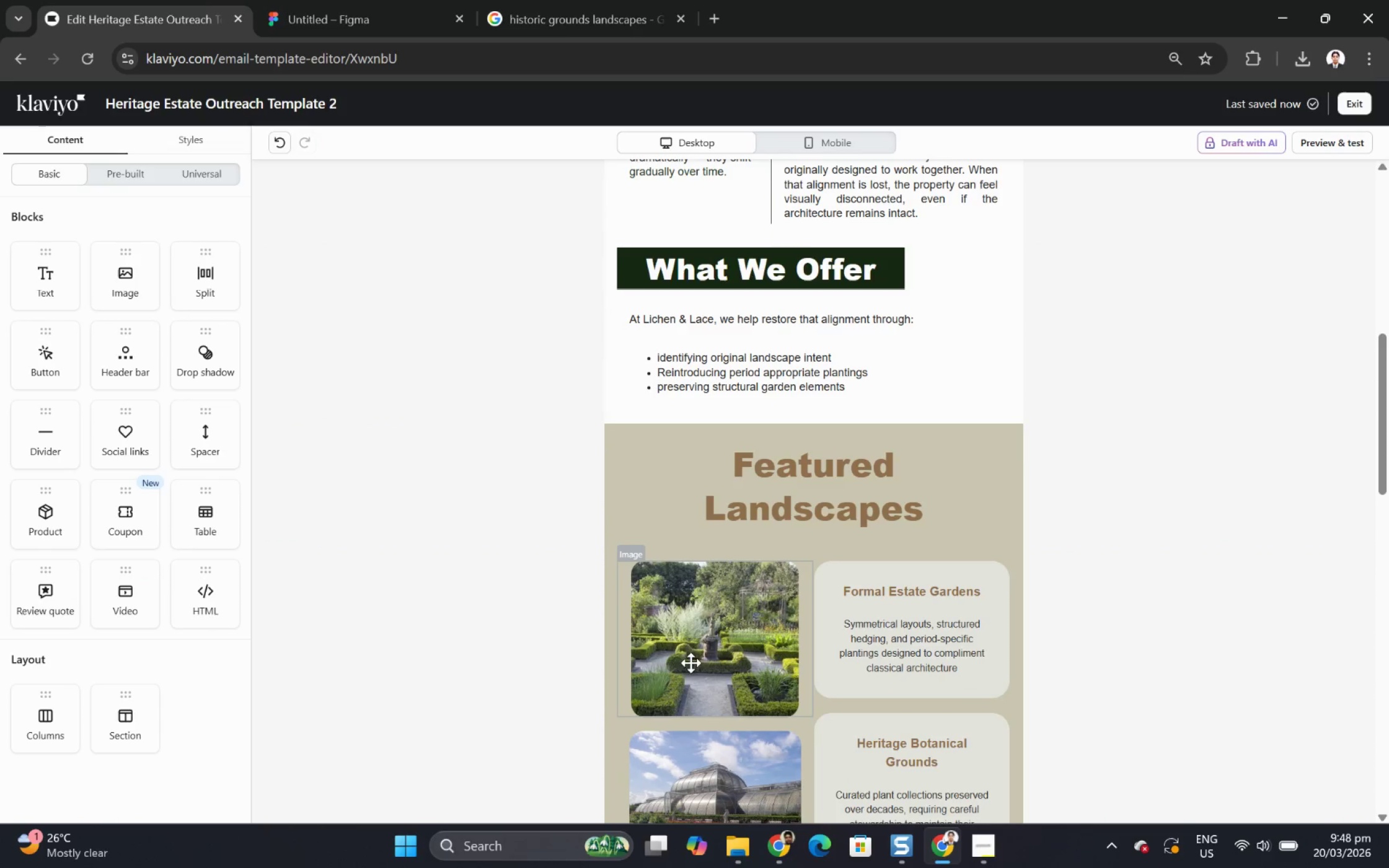 
left_click([672, 657])
 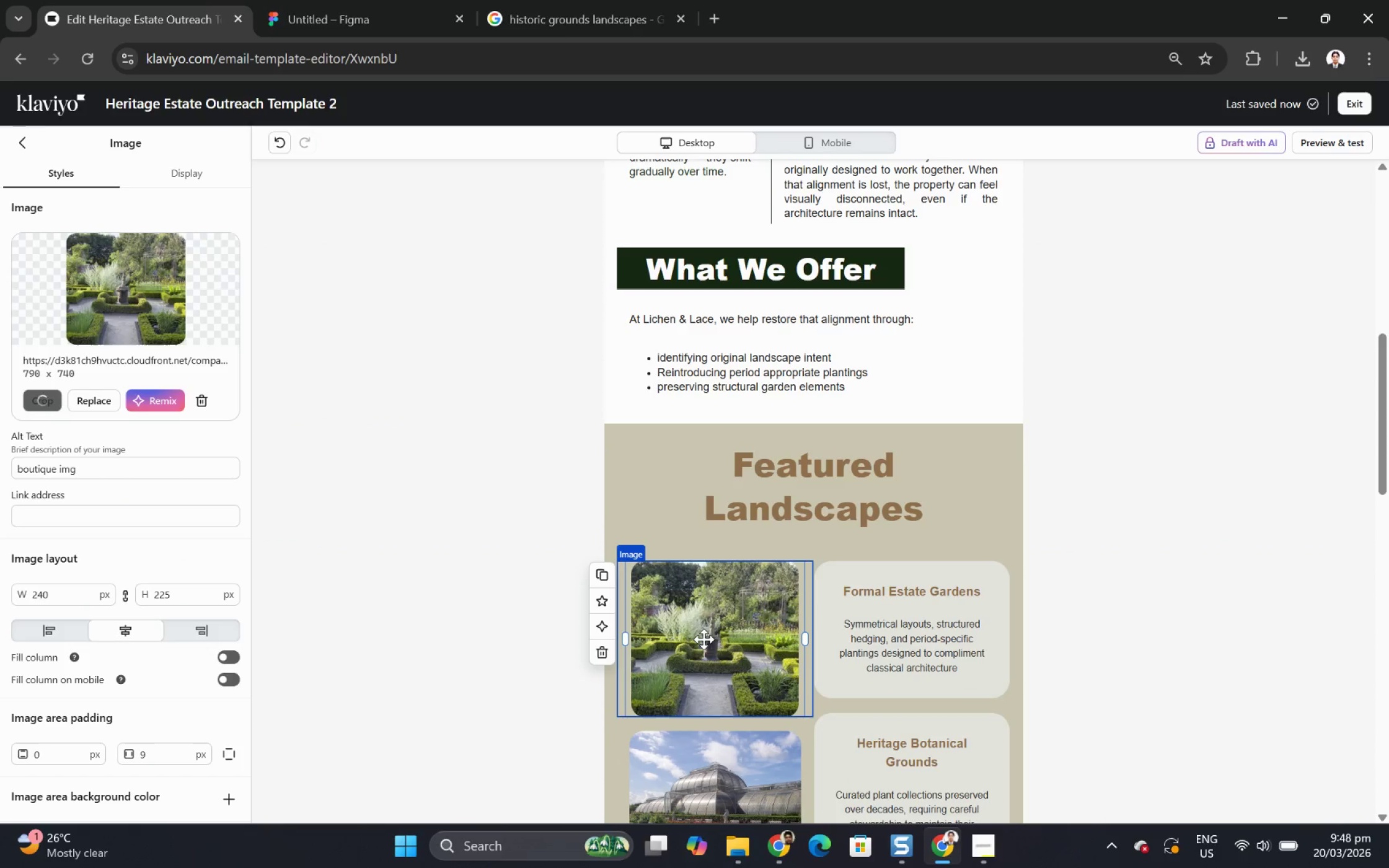 
left_click_drag(start_coordinate=[703, 639], to_coordinate=[747, 416])
 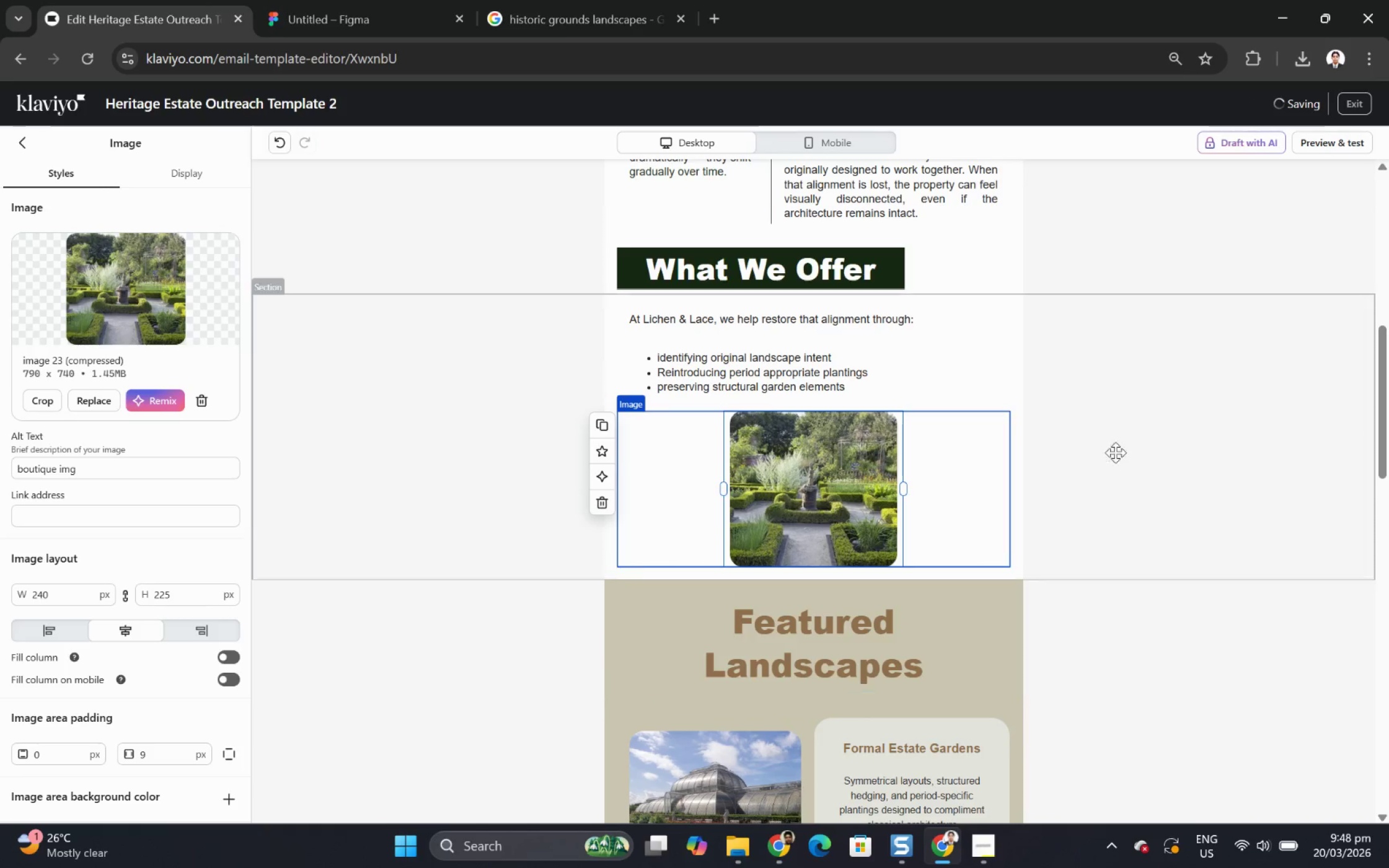 
left_click([1148, 467])
 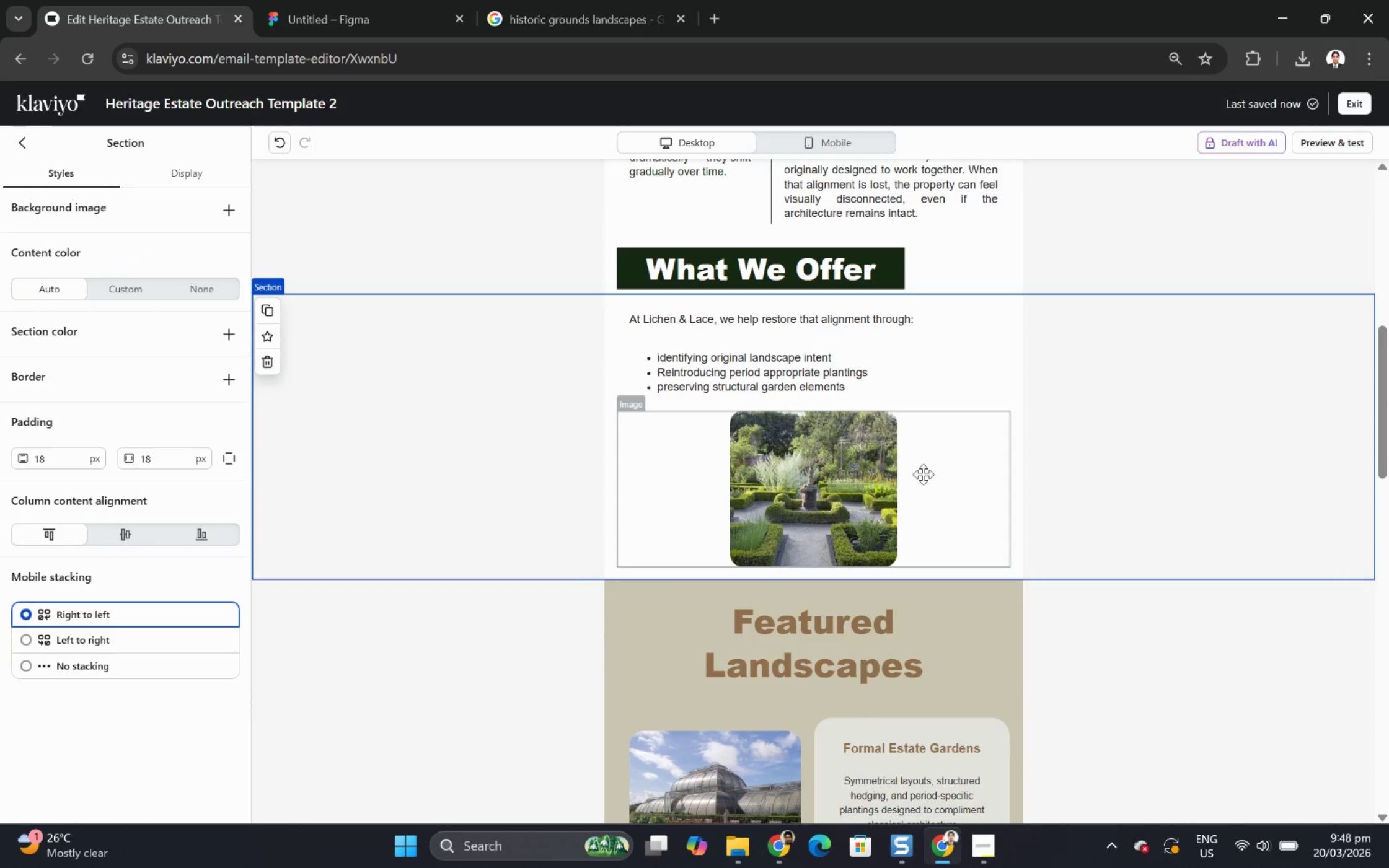 
left_click([884, 474])
 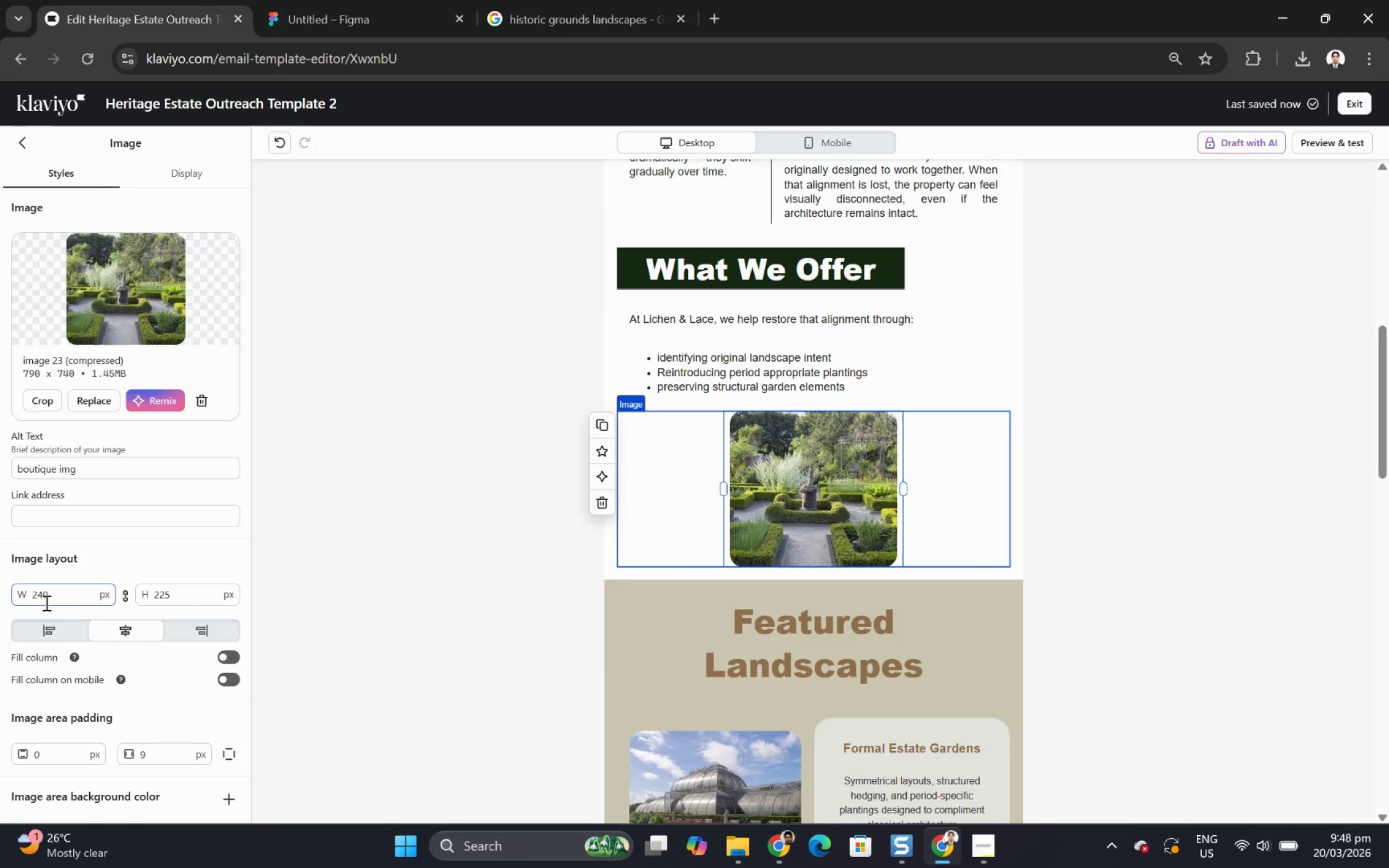 
left_click([50, 626])
 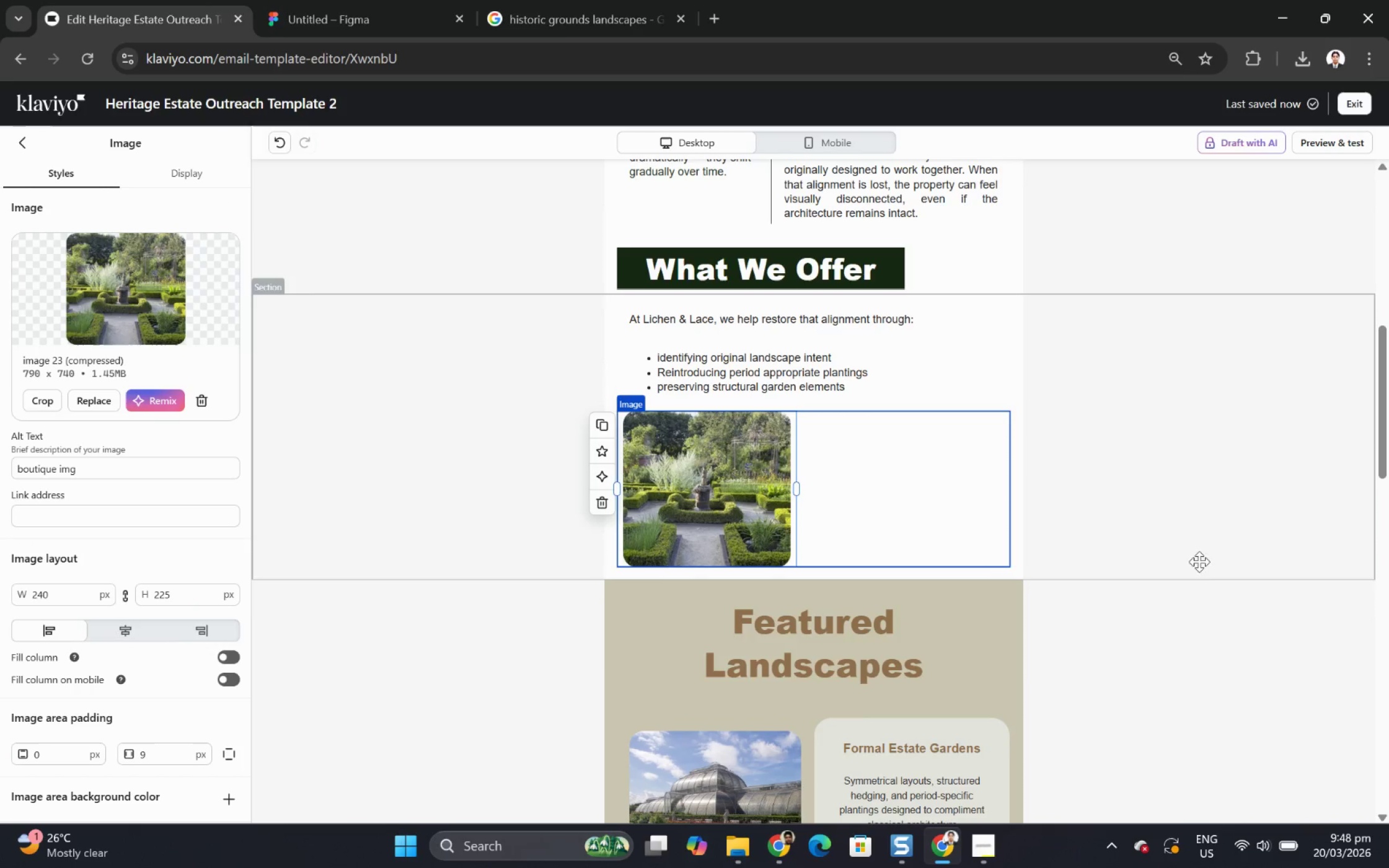 
left_click([1212, 629])
 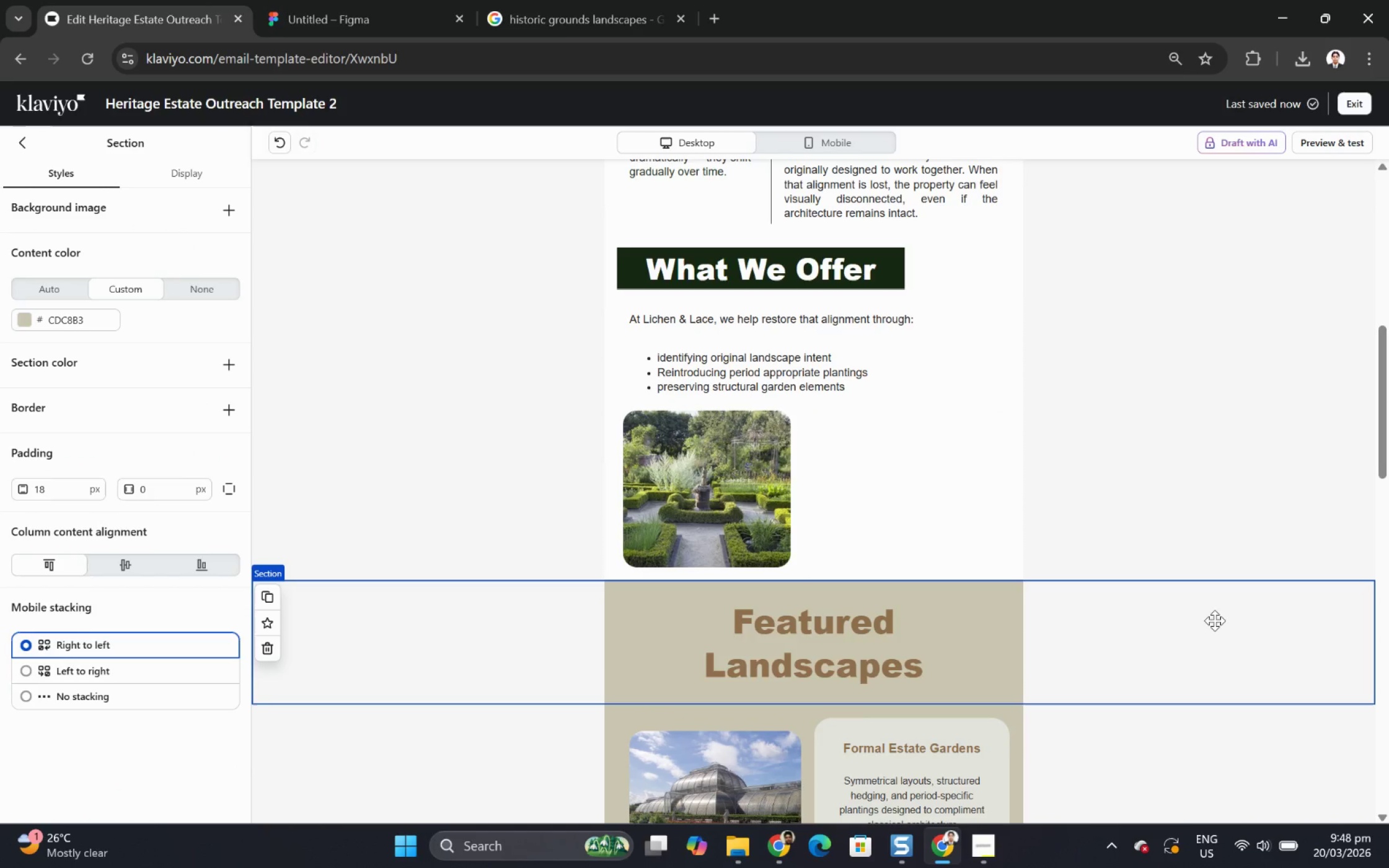 
left_click([716, 527])
 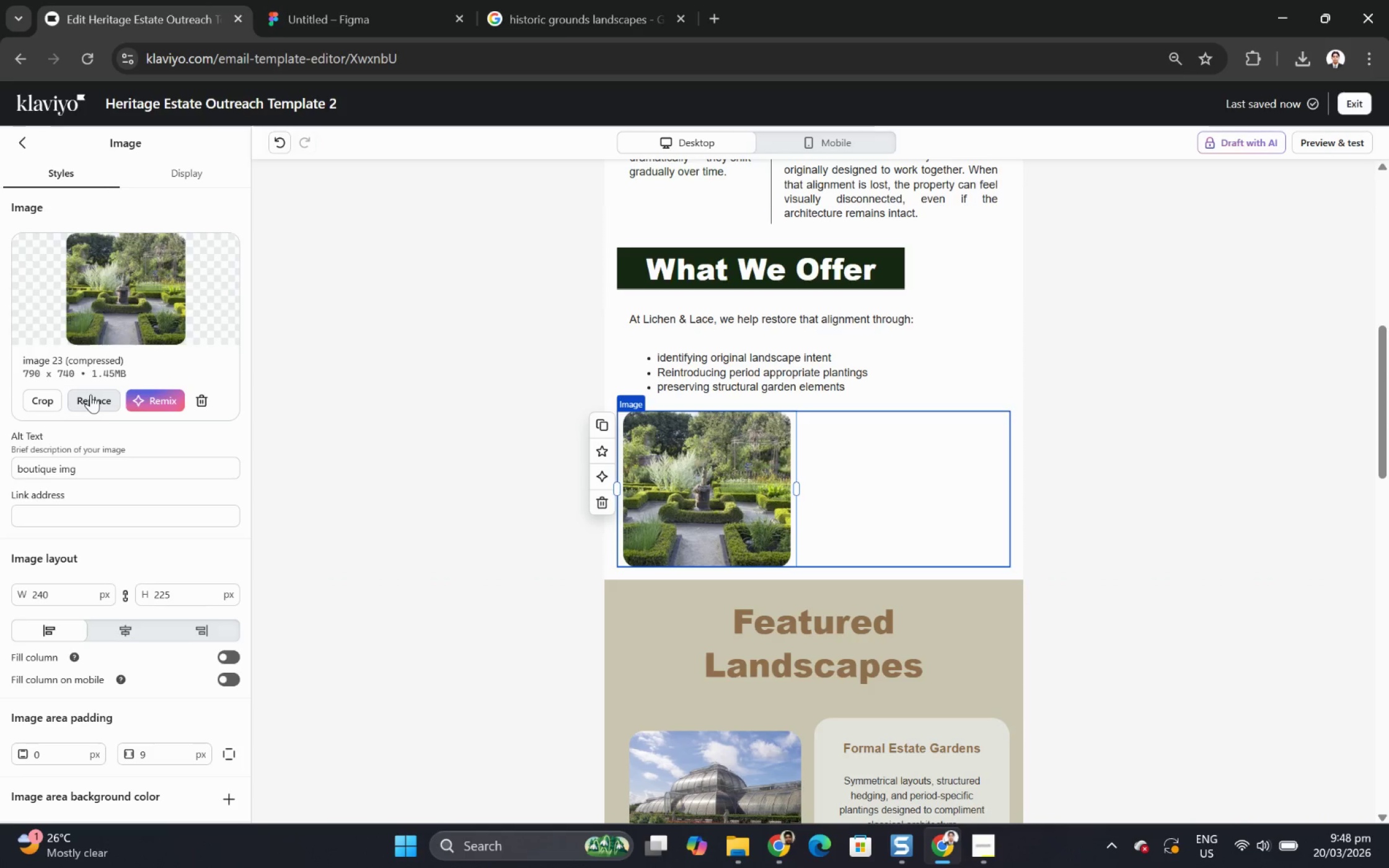 
wait(5.14)
 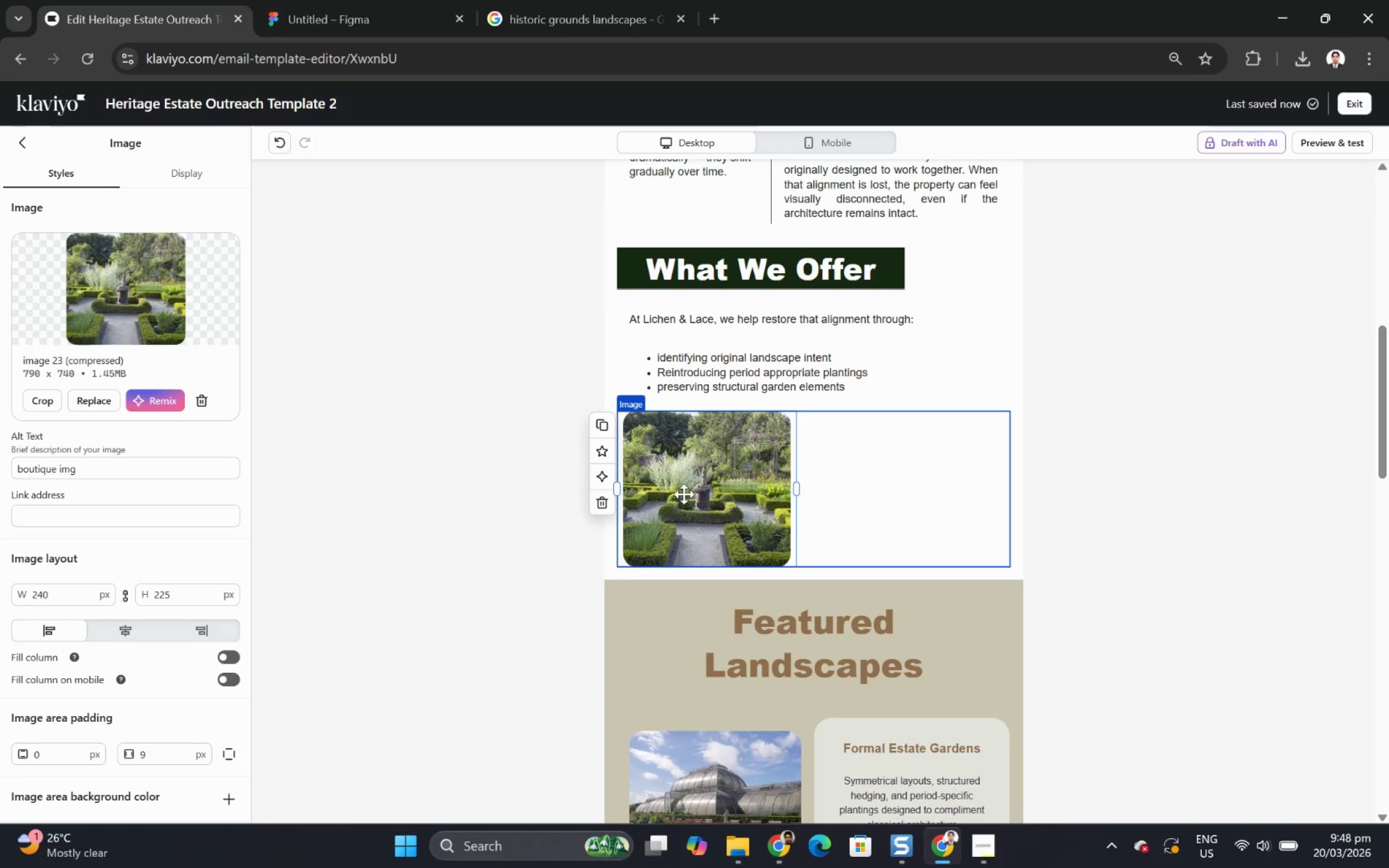 
left_click([291, 140])
 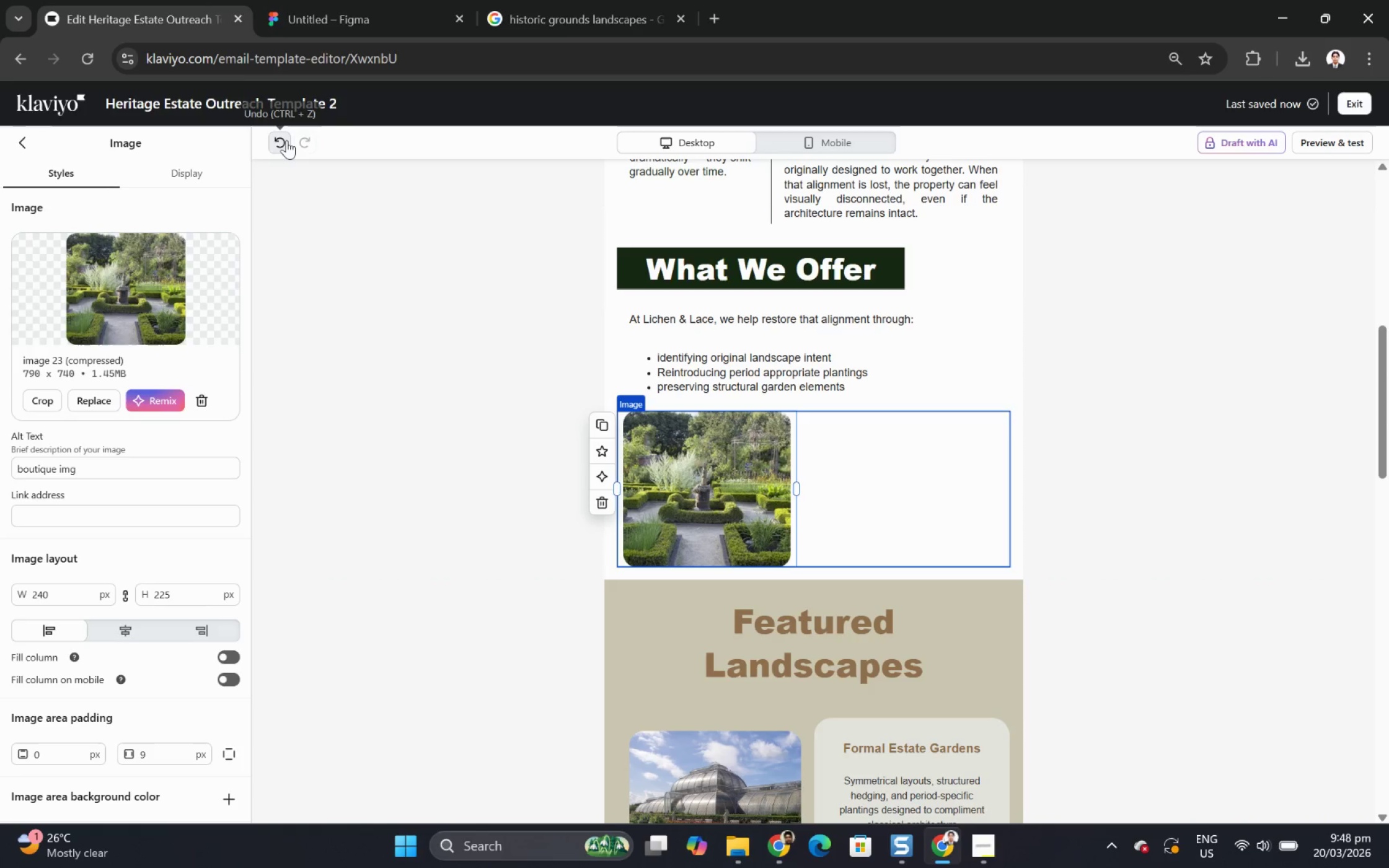 
left_click([286, 140])
 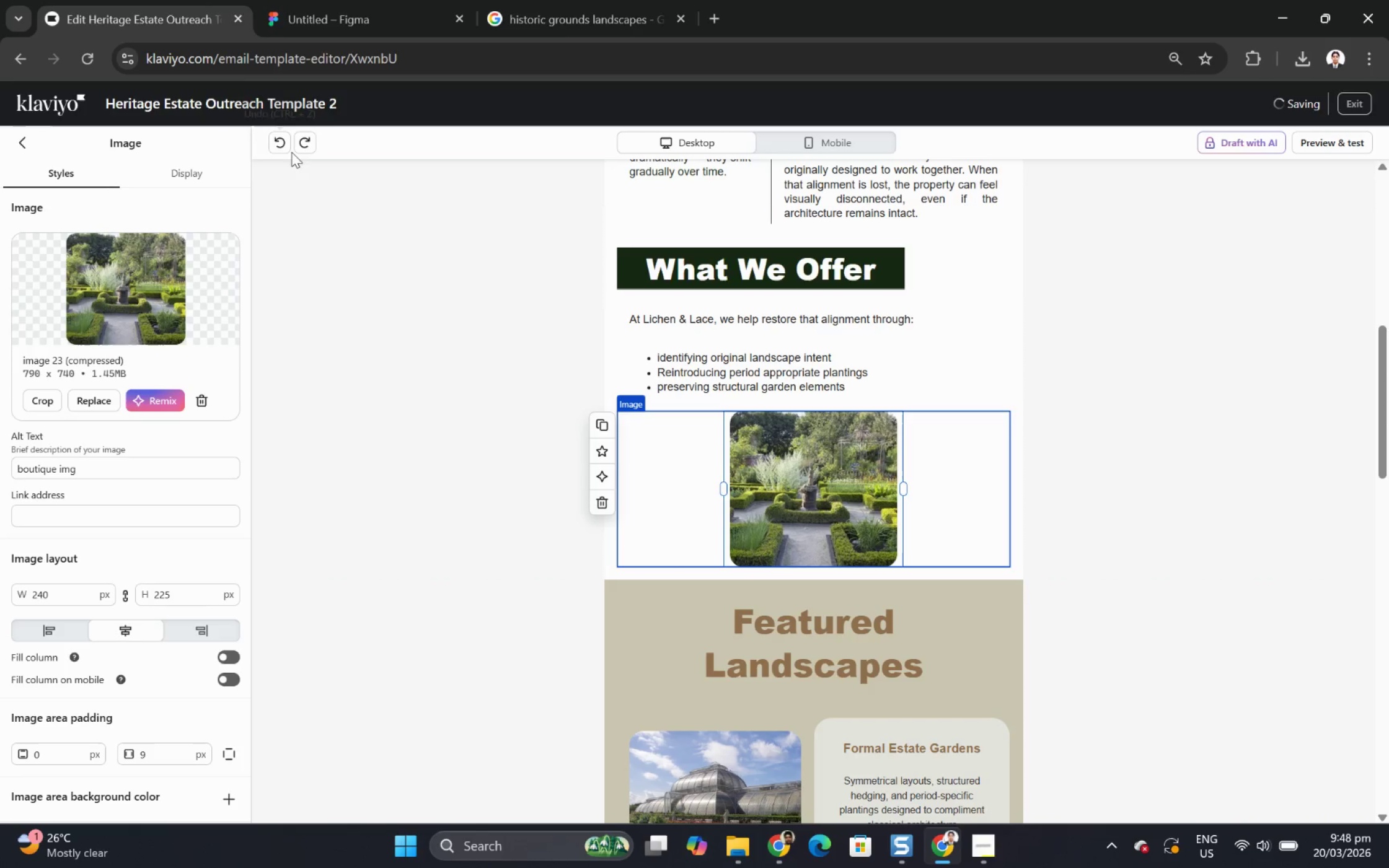 
left_click([287, 147])
 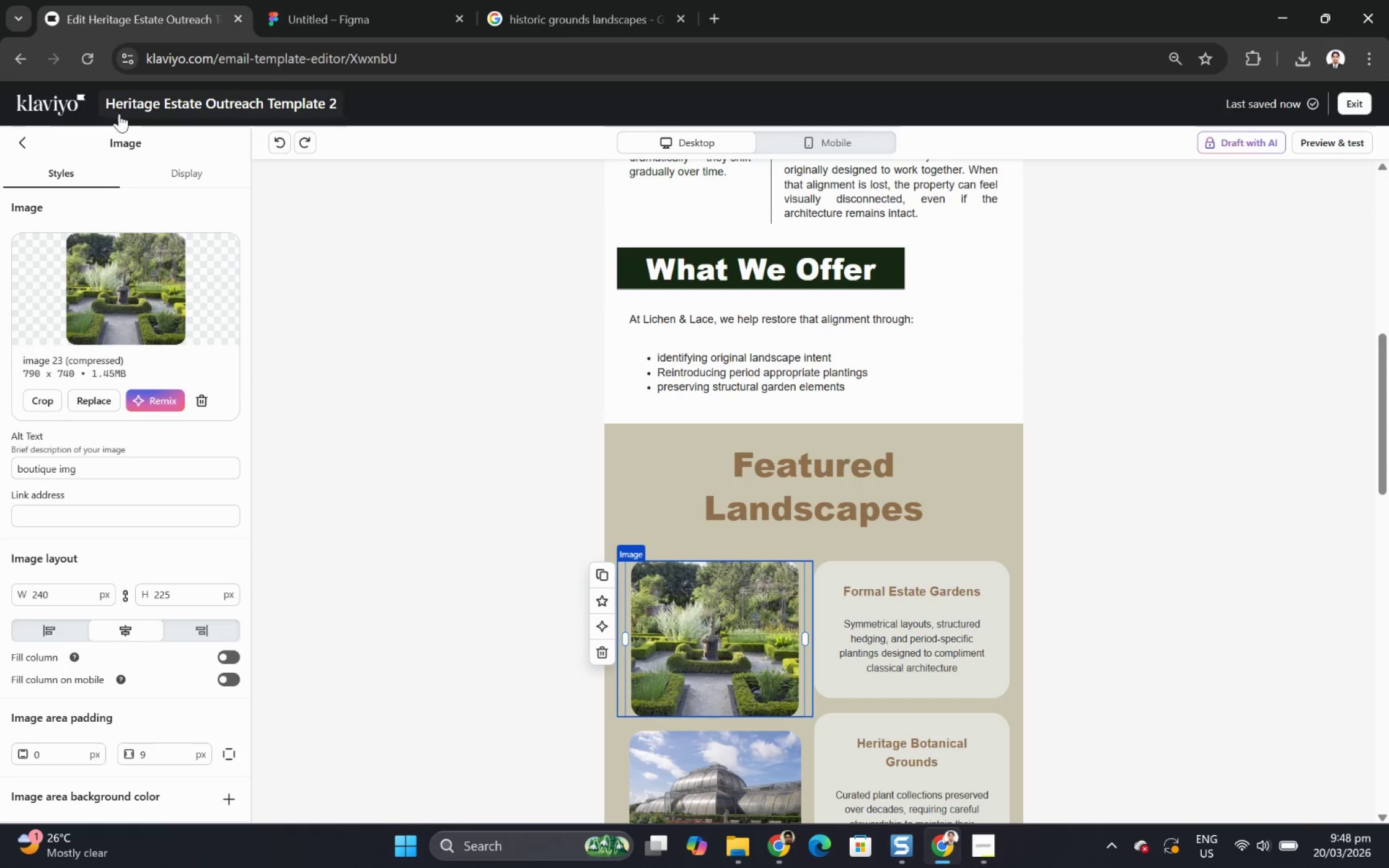 
left_click([25, 142])
 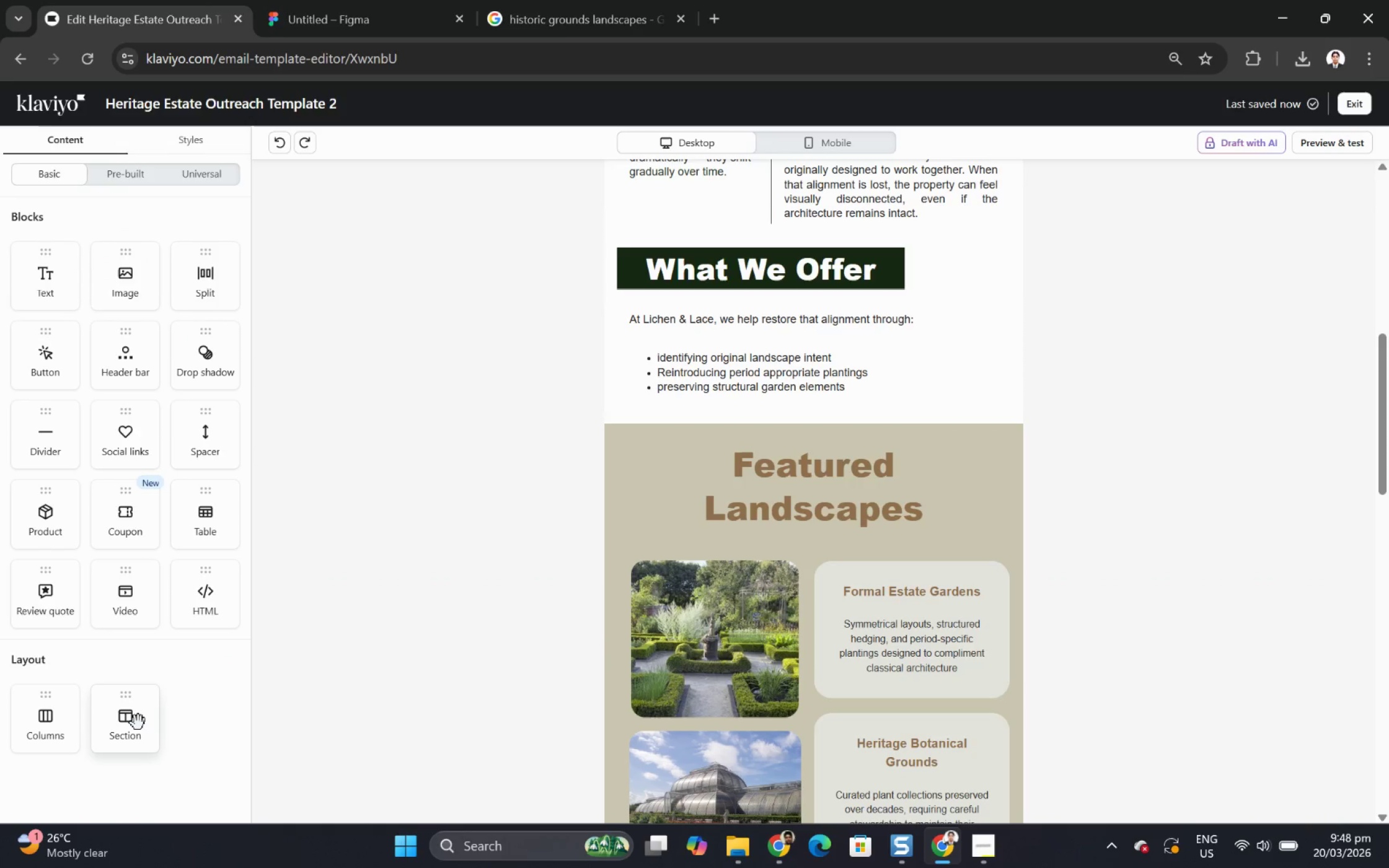 
left_click_drag(start_coordinate=[138, 722], to_coordinate=[669, 411])
 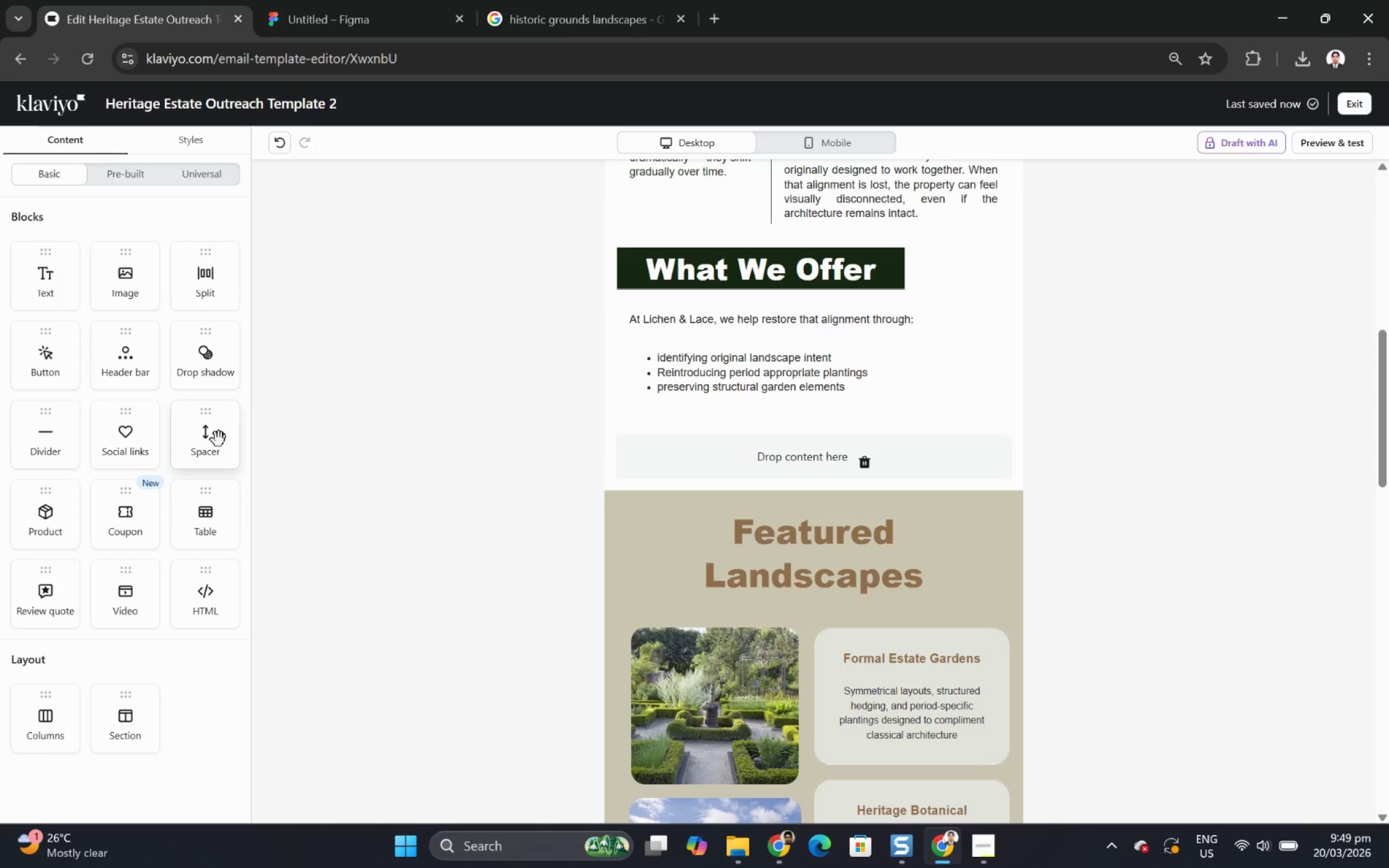 
wait(22.47)
 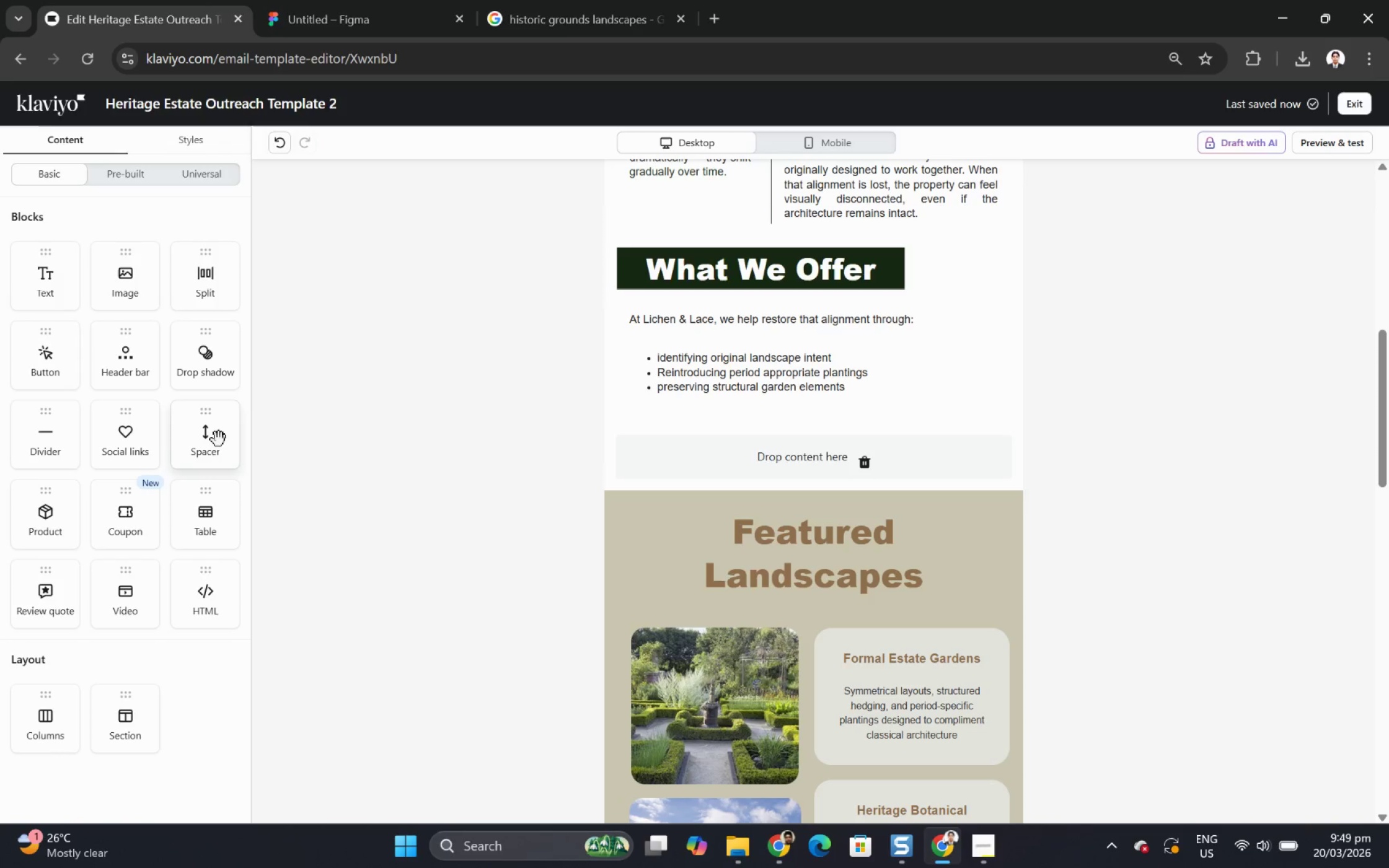 
left_click([669, 436])
 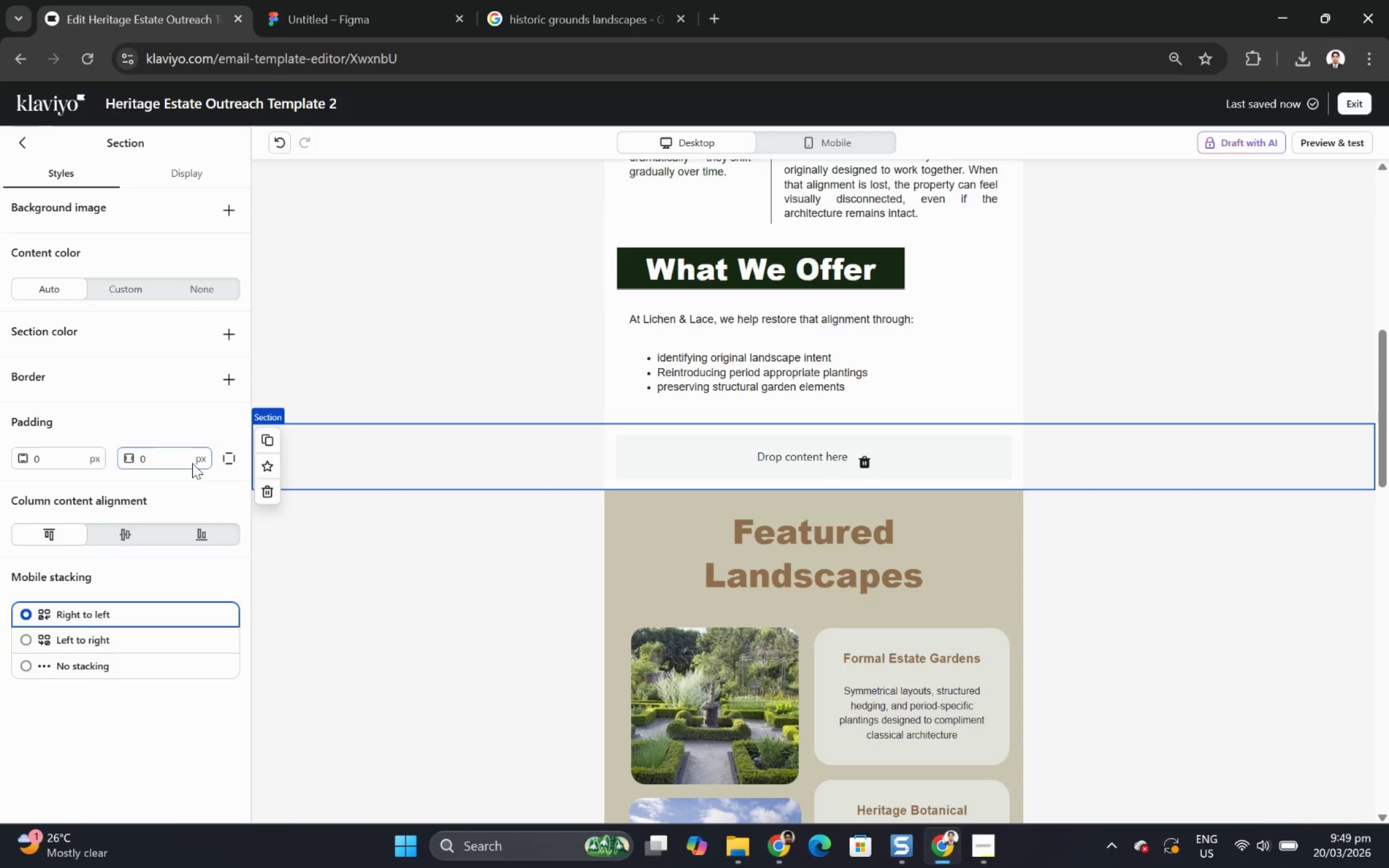 
left_click([174, 467])
 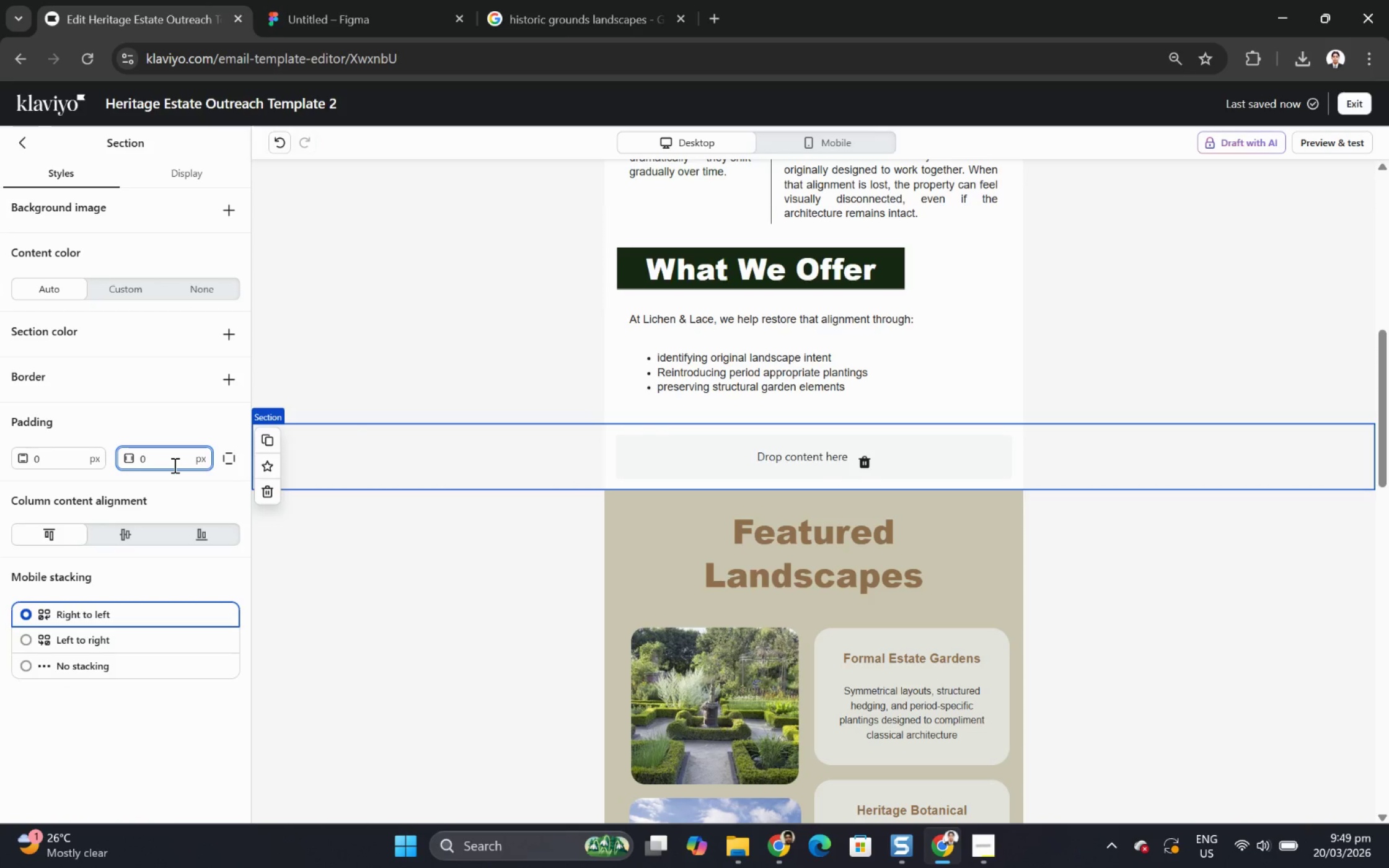 
double_click([174, 465])
 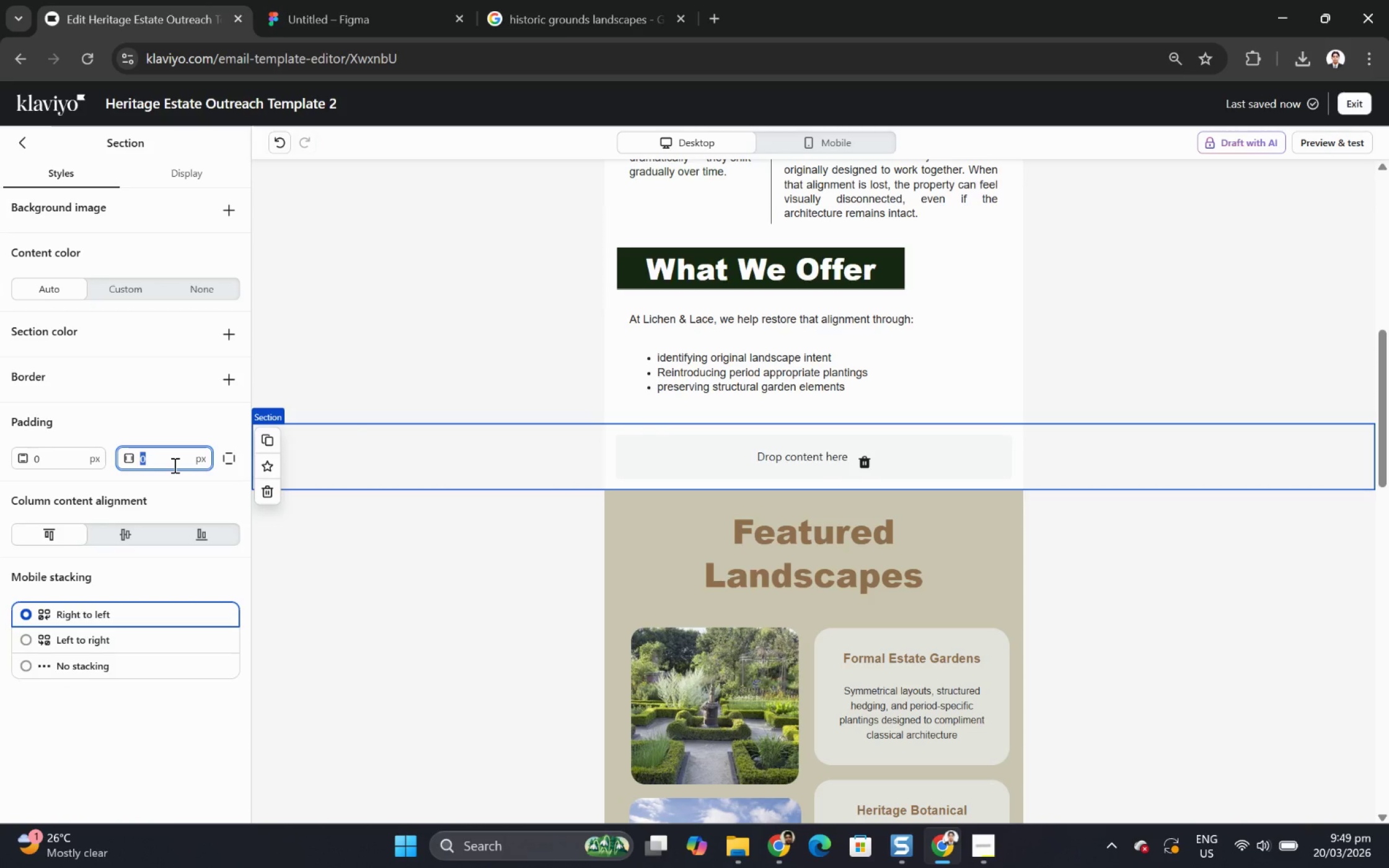 
key(Numpad1)
 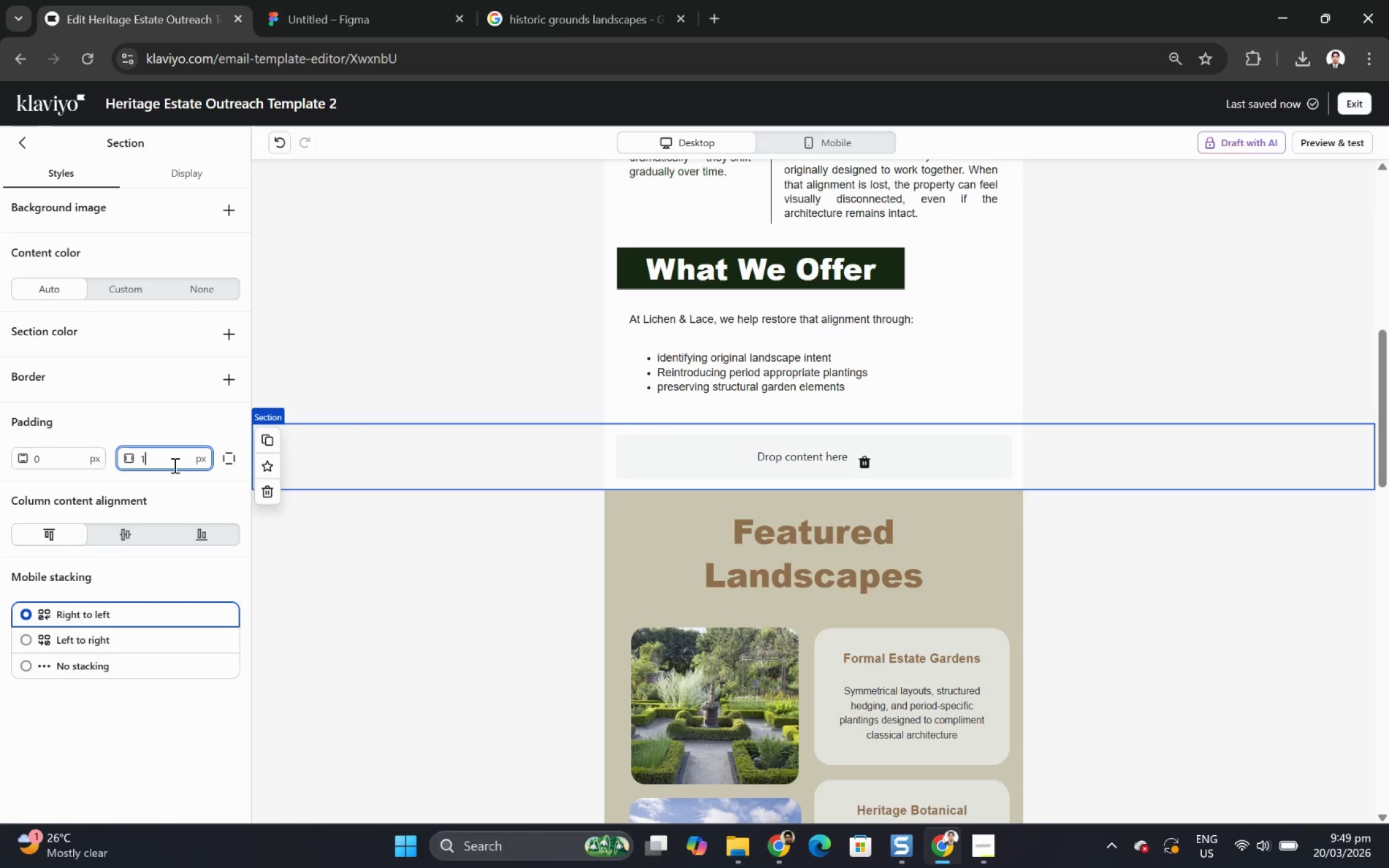 
key(Numpad8)
 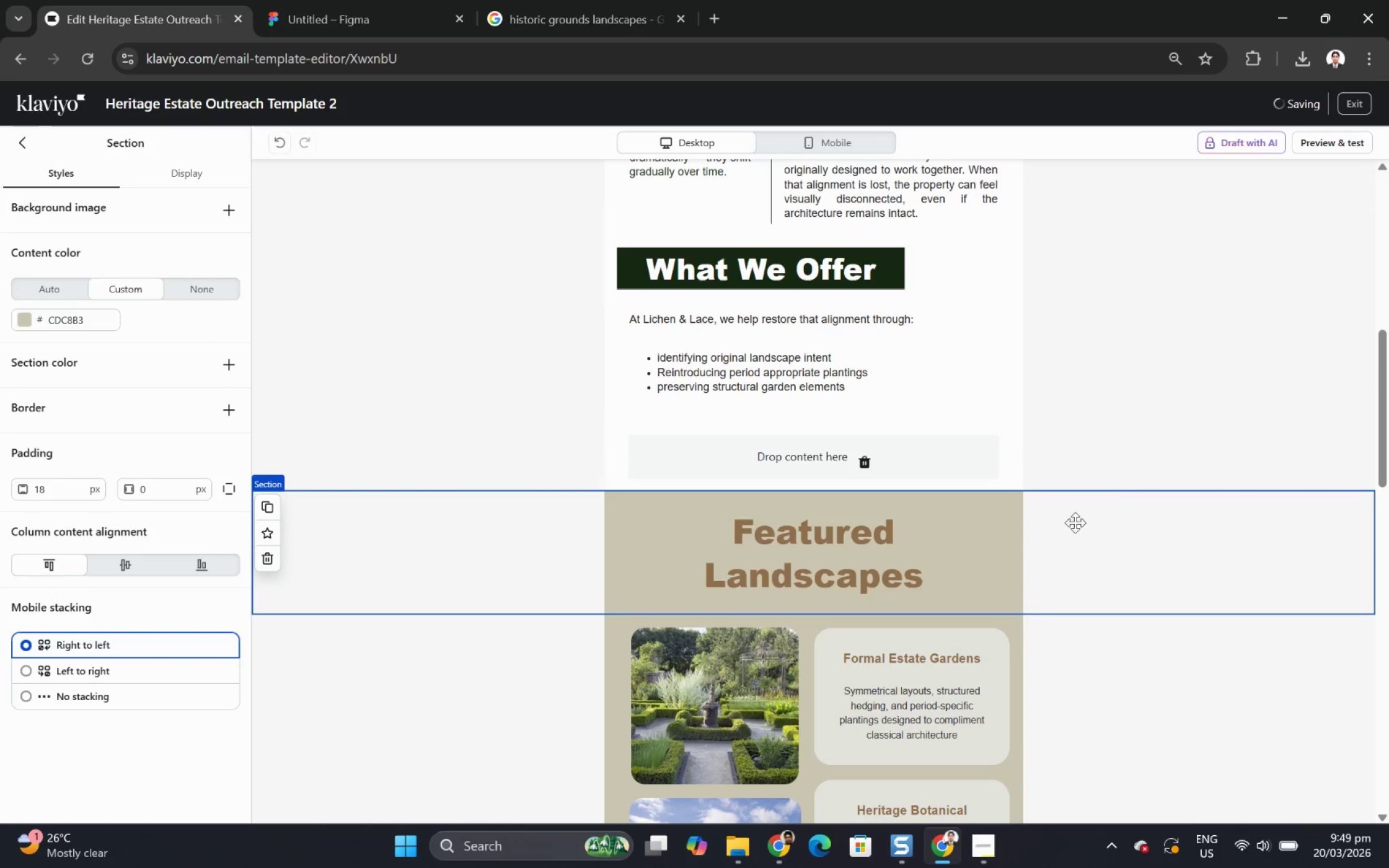 
left_click([729, 458])
 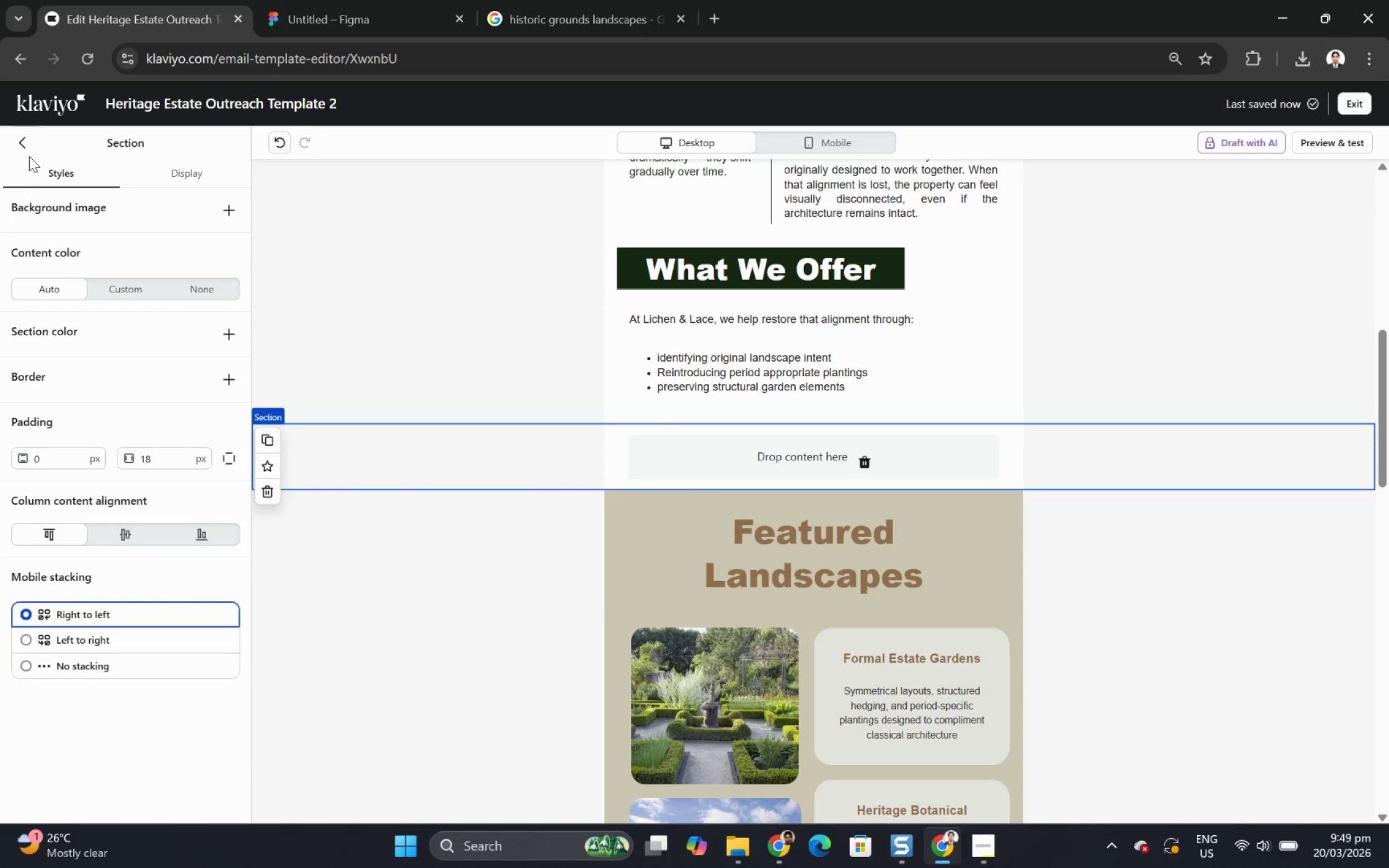 
left_click([24, 145])
 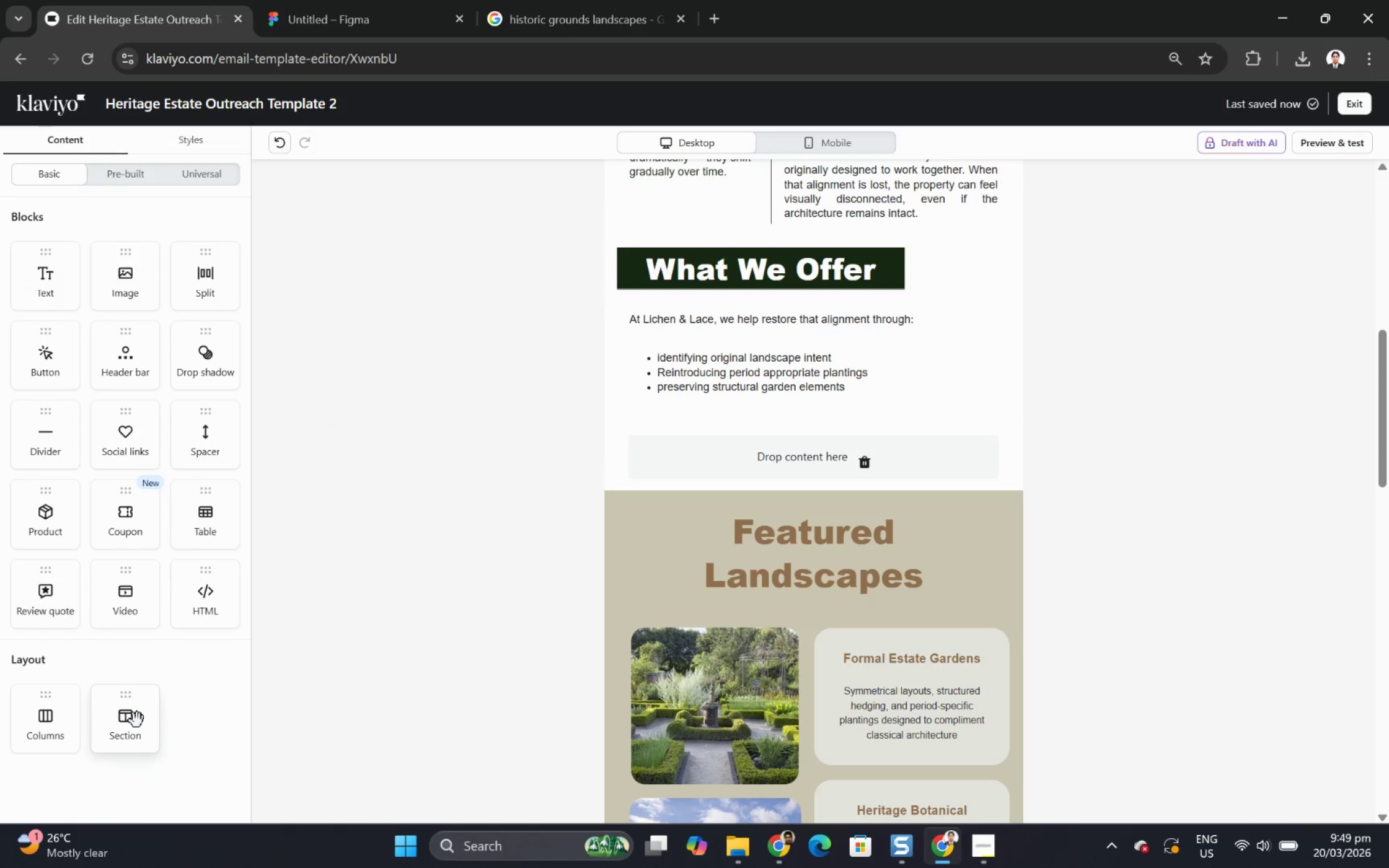 
left_click([137, 720])
 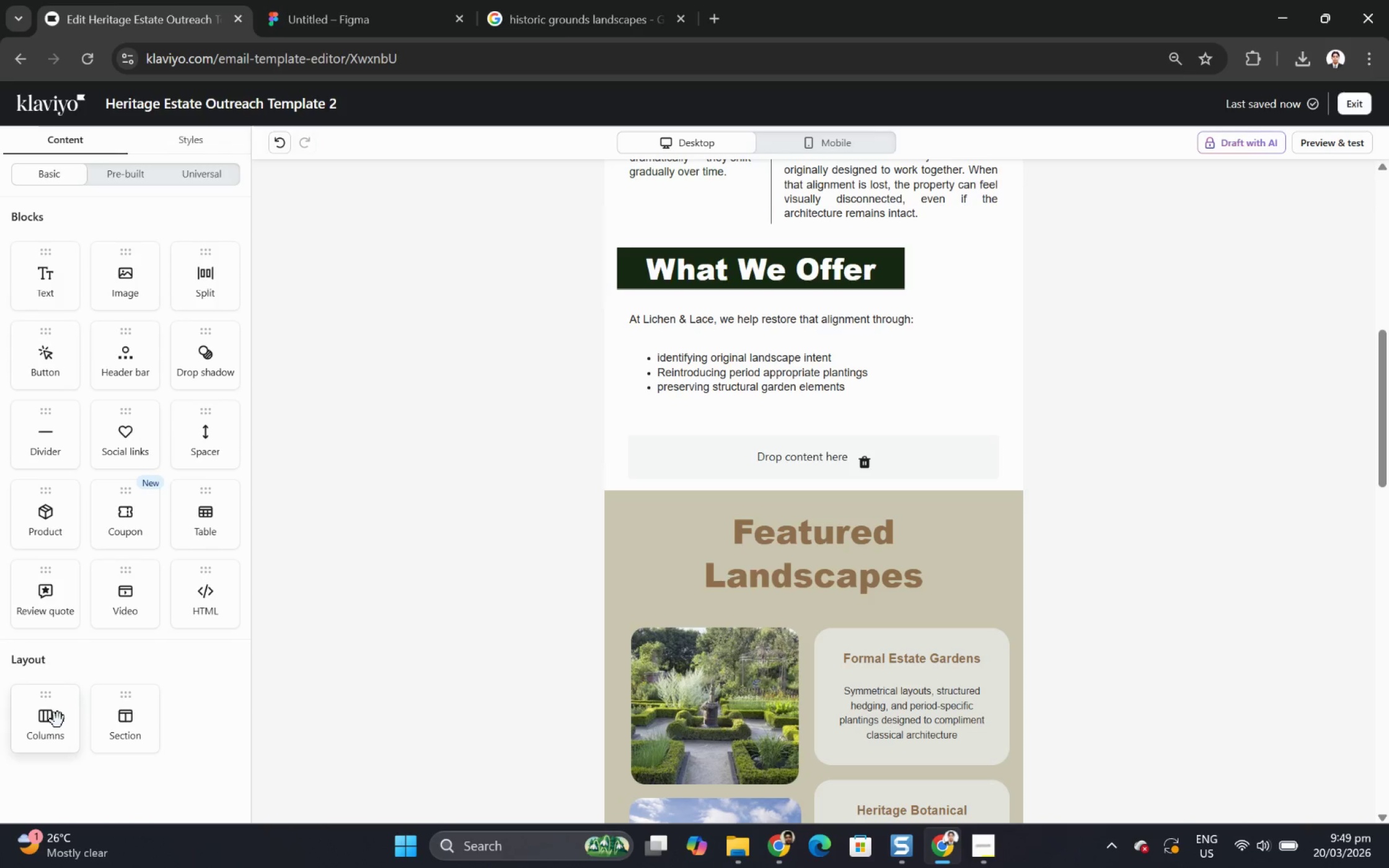 
left_click_drag(start_coordinate=[58, 720], to_coordinate=[801, 465])
 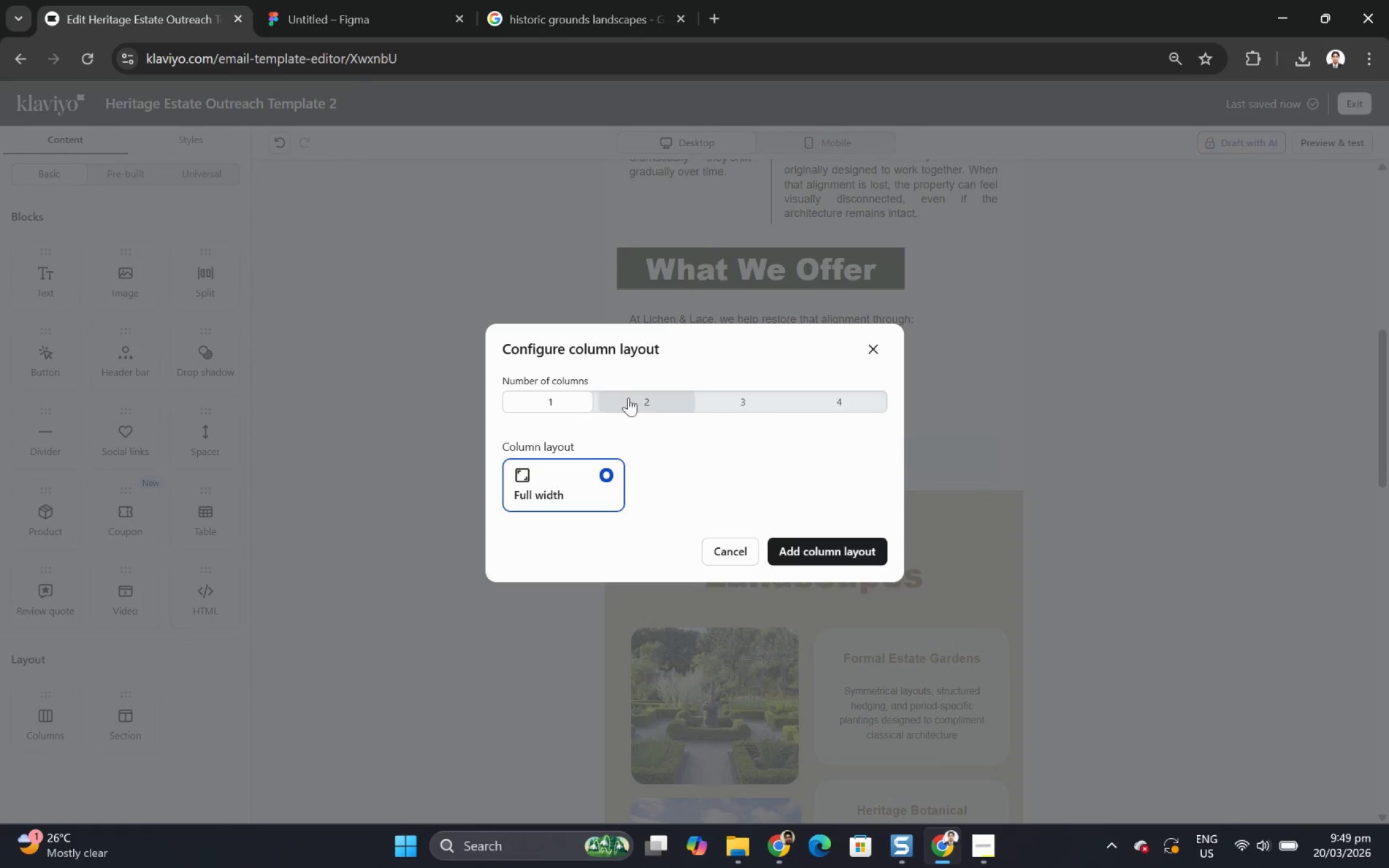 
left_click([626, 395])
 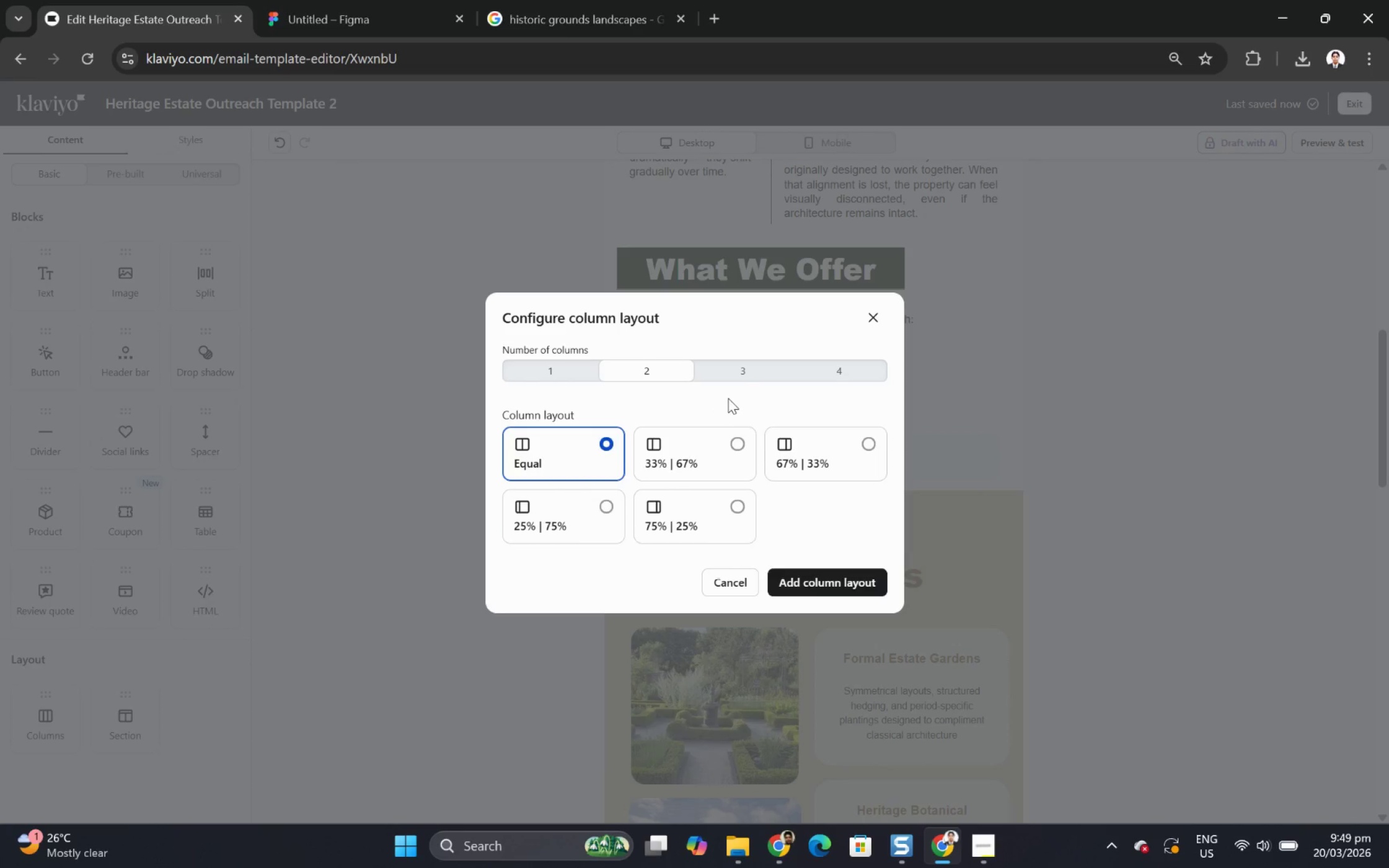 
left_click([763, 376])
 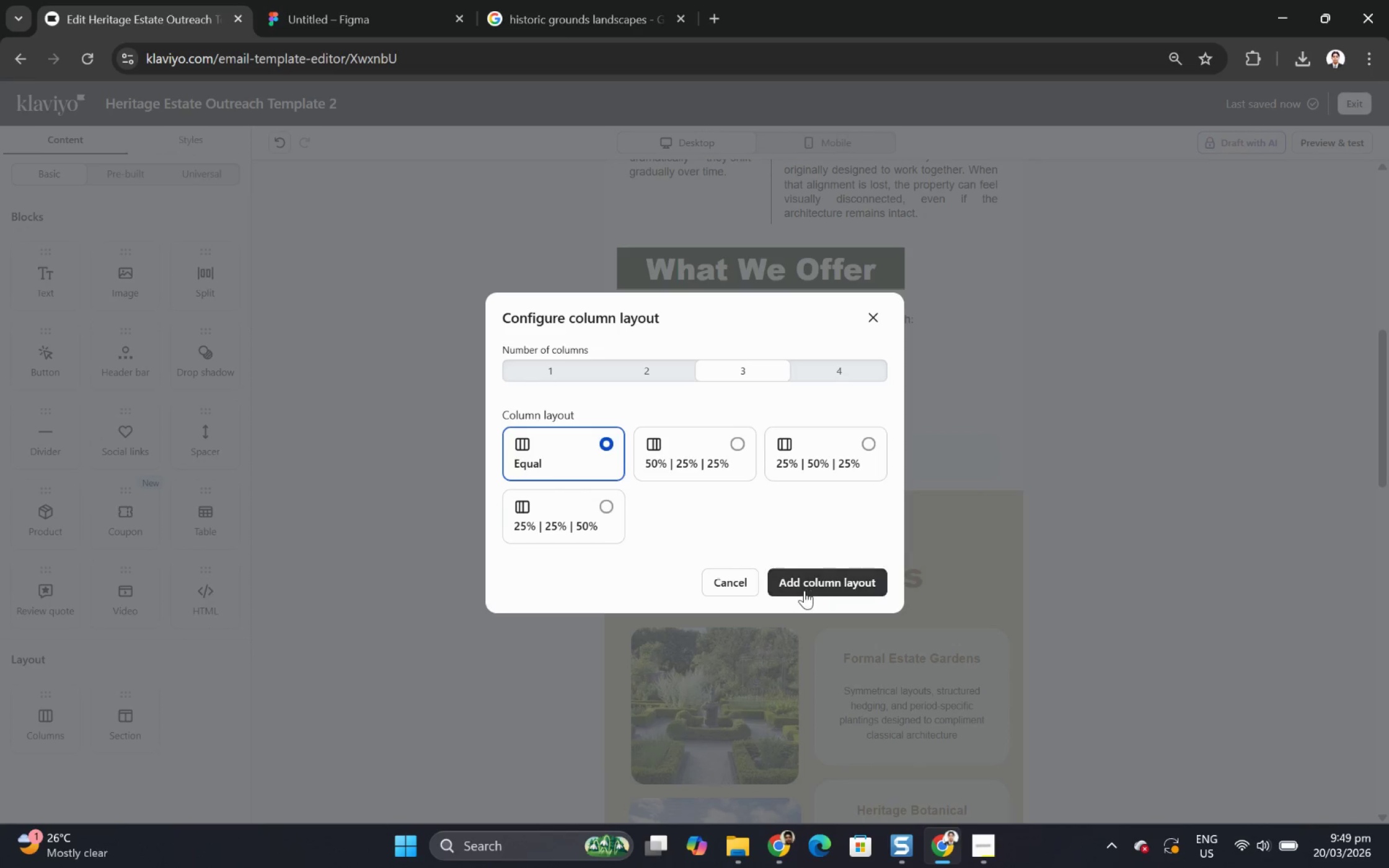 
left_click([822, 581])
 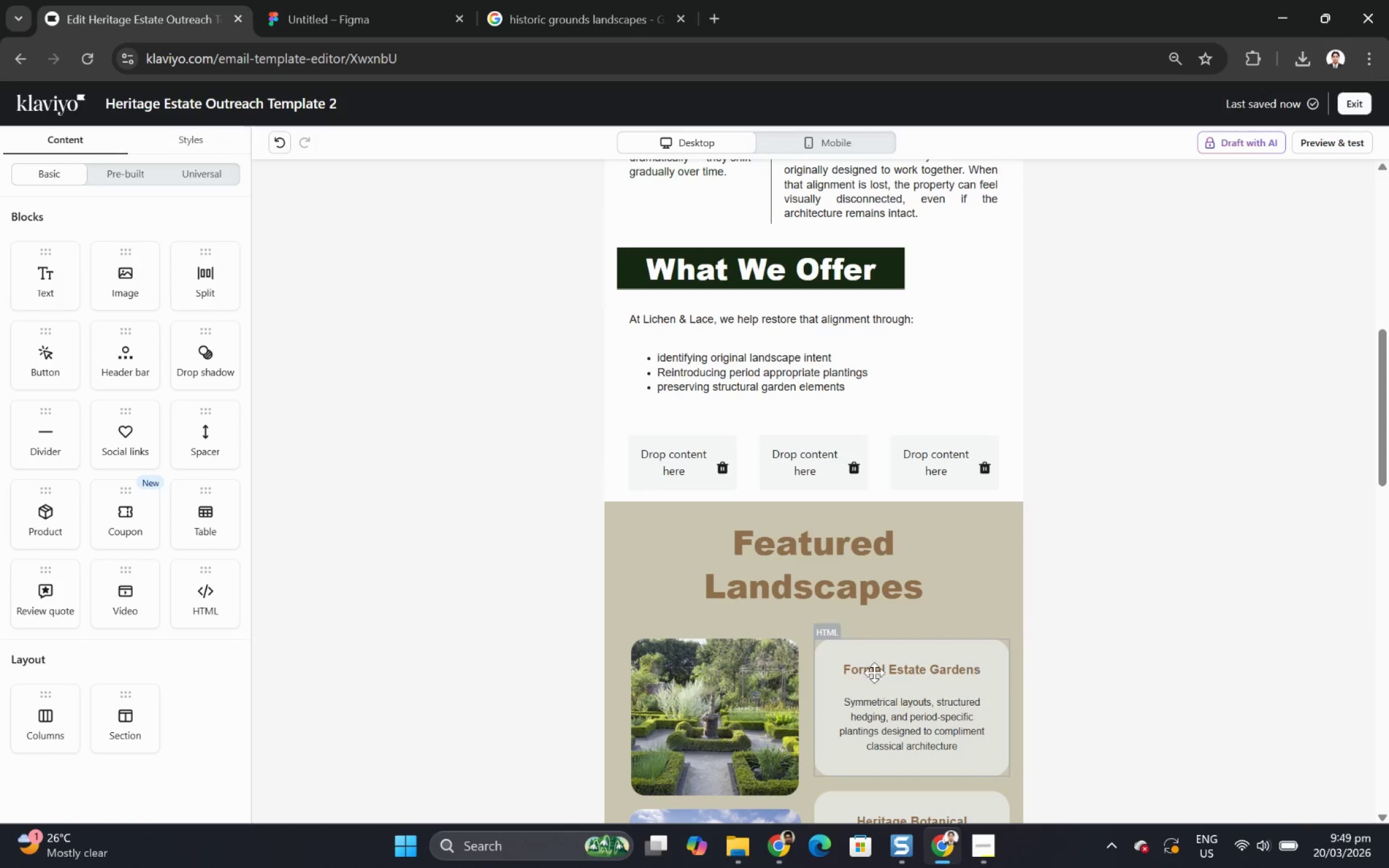 
left_click_drag(start_coordinate=[730, 704], to_coordinate=[677, 465])
 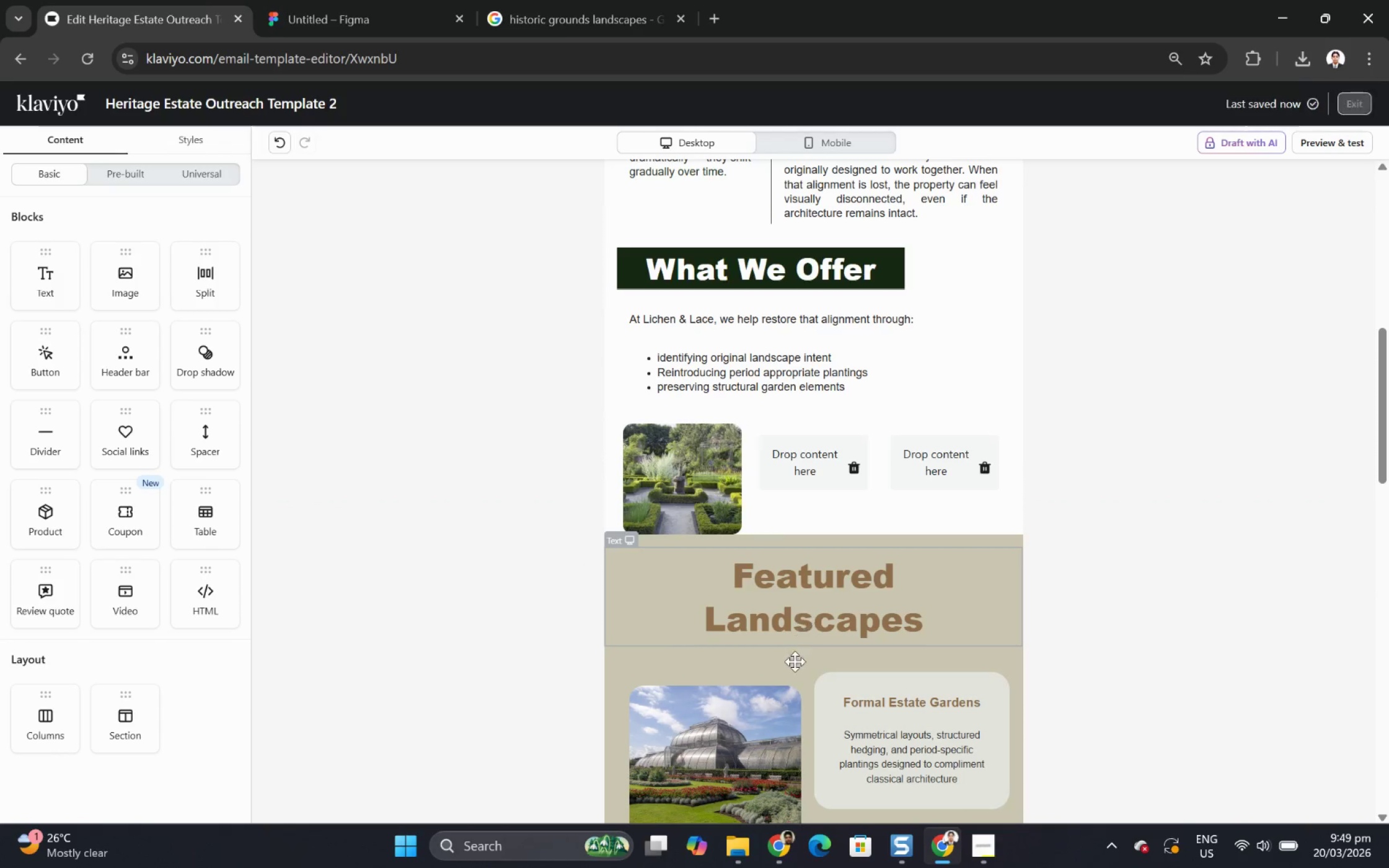 
scroll: coordinate [792, 683], scroll_direction: down, amount: 1.0
 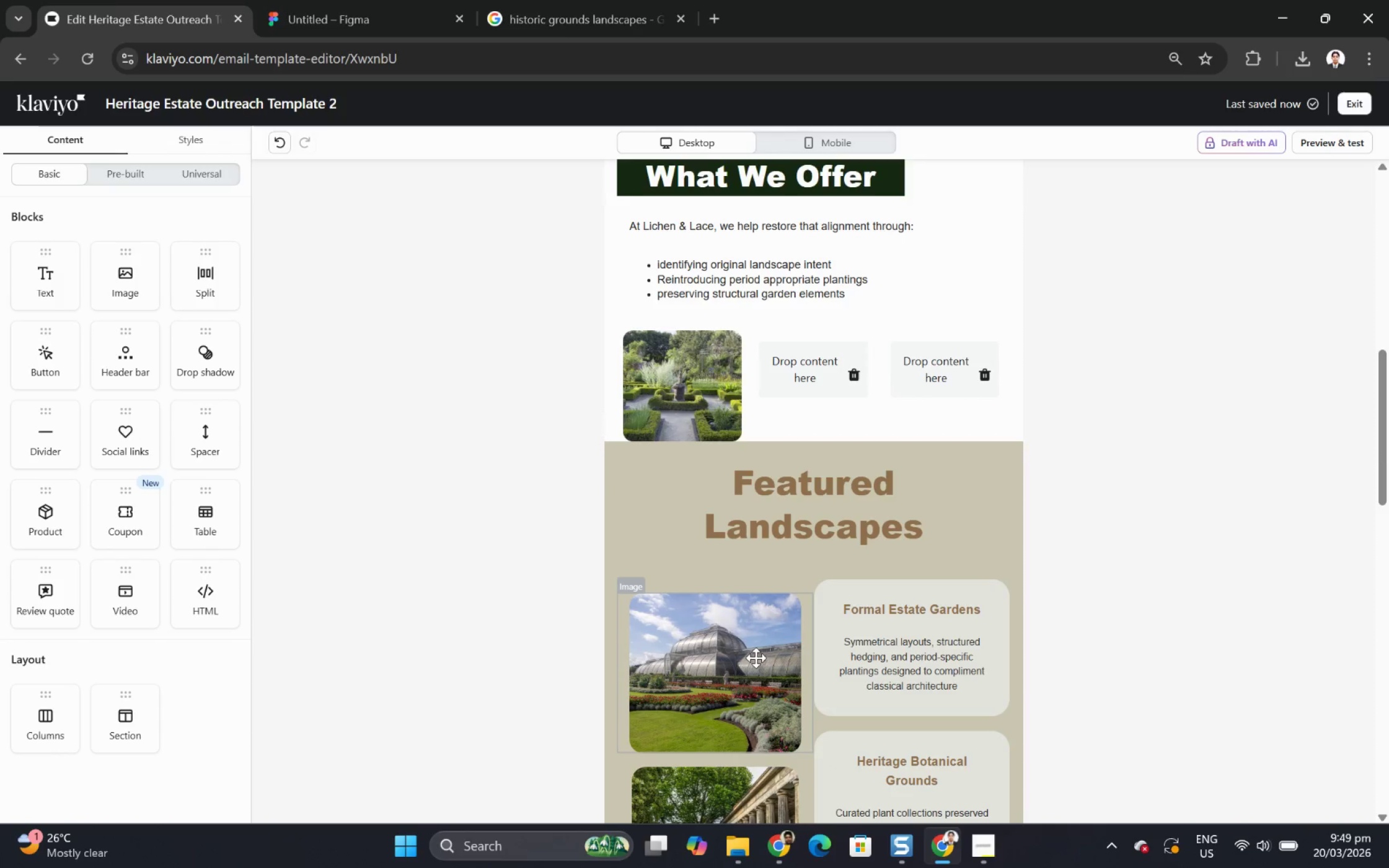 
left_click([752, 657])
 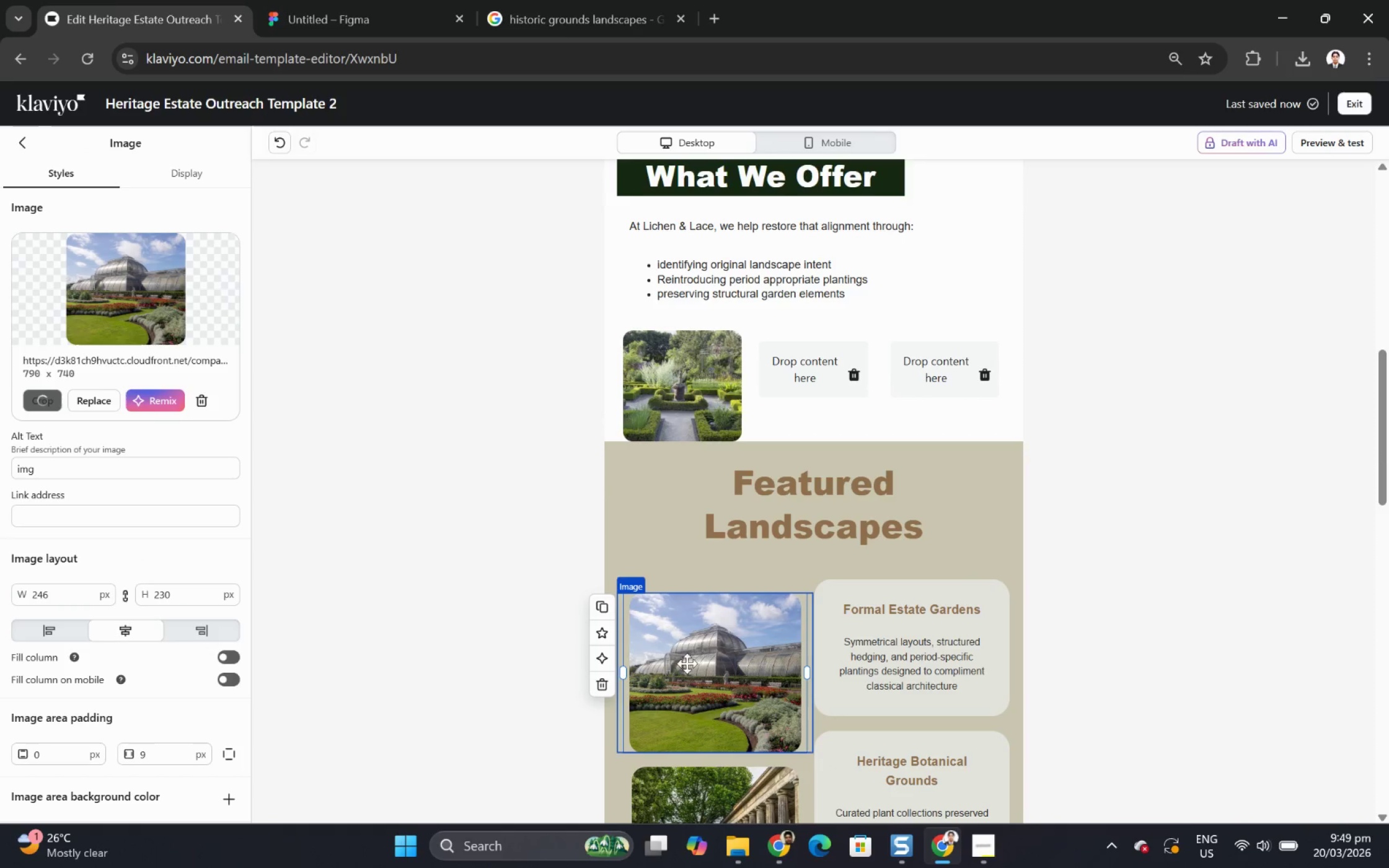 
left_click_drag(start_coordinate=[684, 674], to_coordinate=[786, 378])
 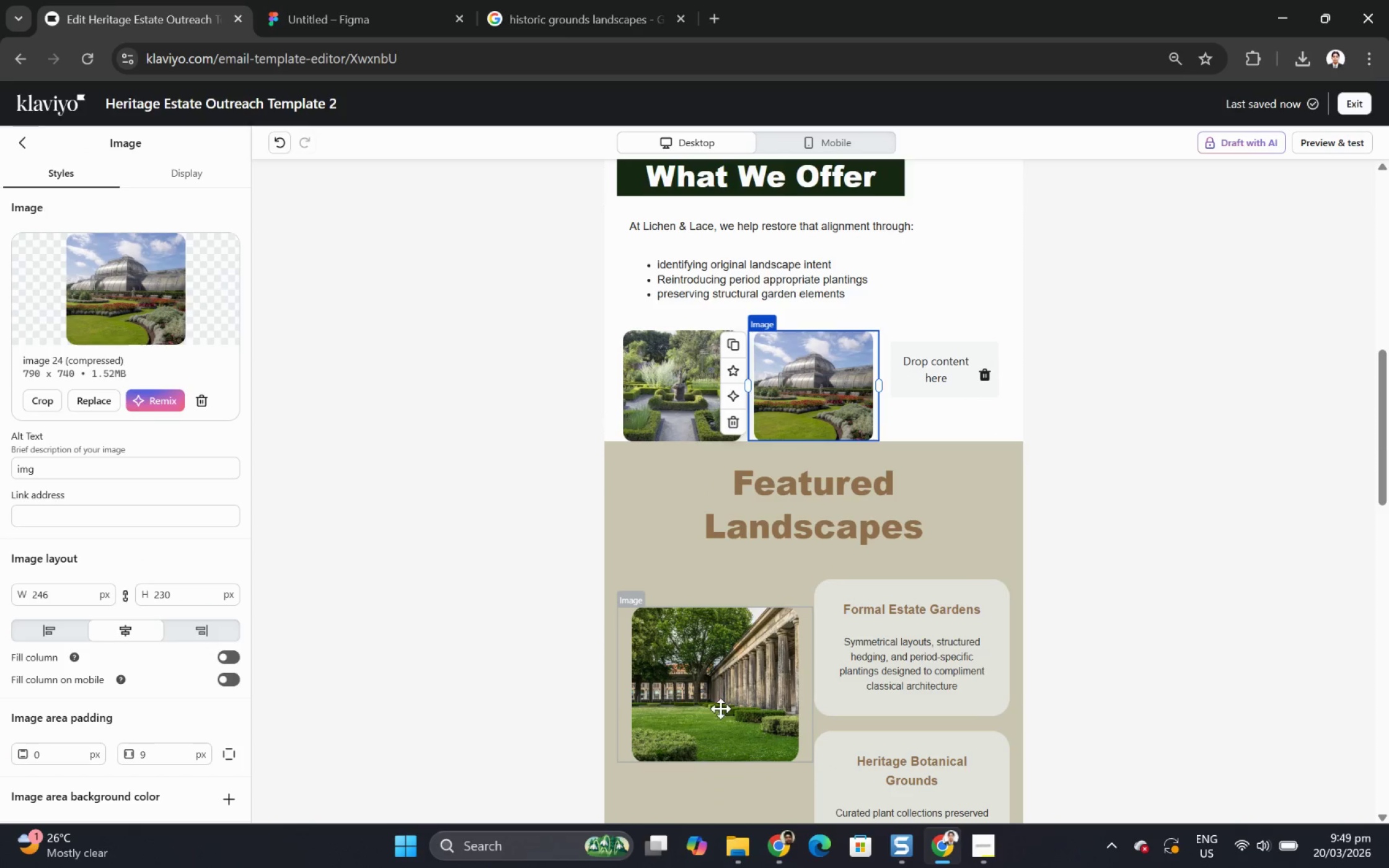 
left_click_drag(start_coordinate=[696, 703], to_coordinate=[911, 377])
 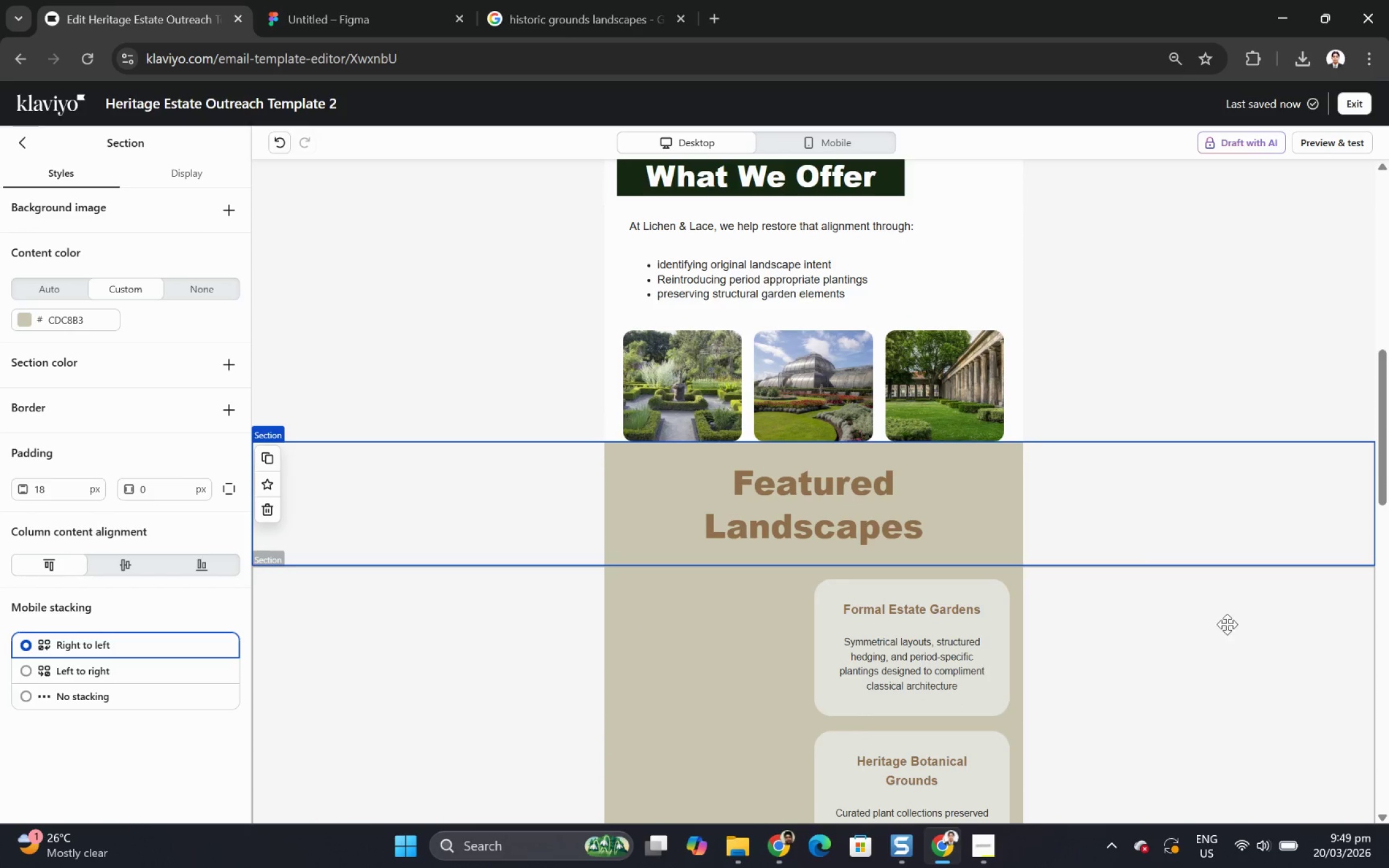 
scroll: coordinate [1235, 631], scroll_direction: up, amount: 7.0
 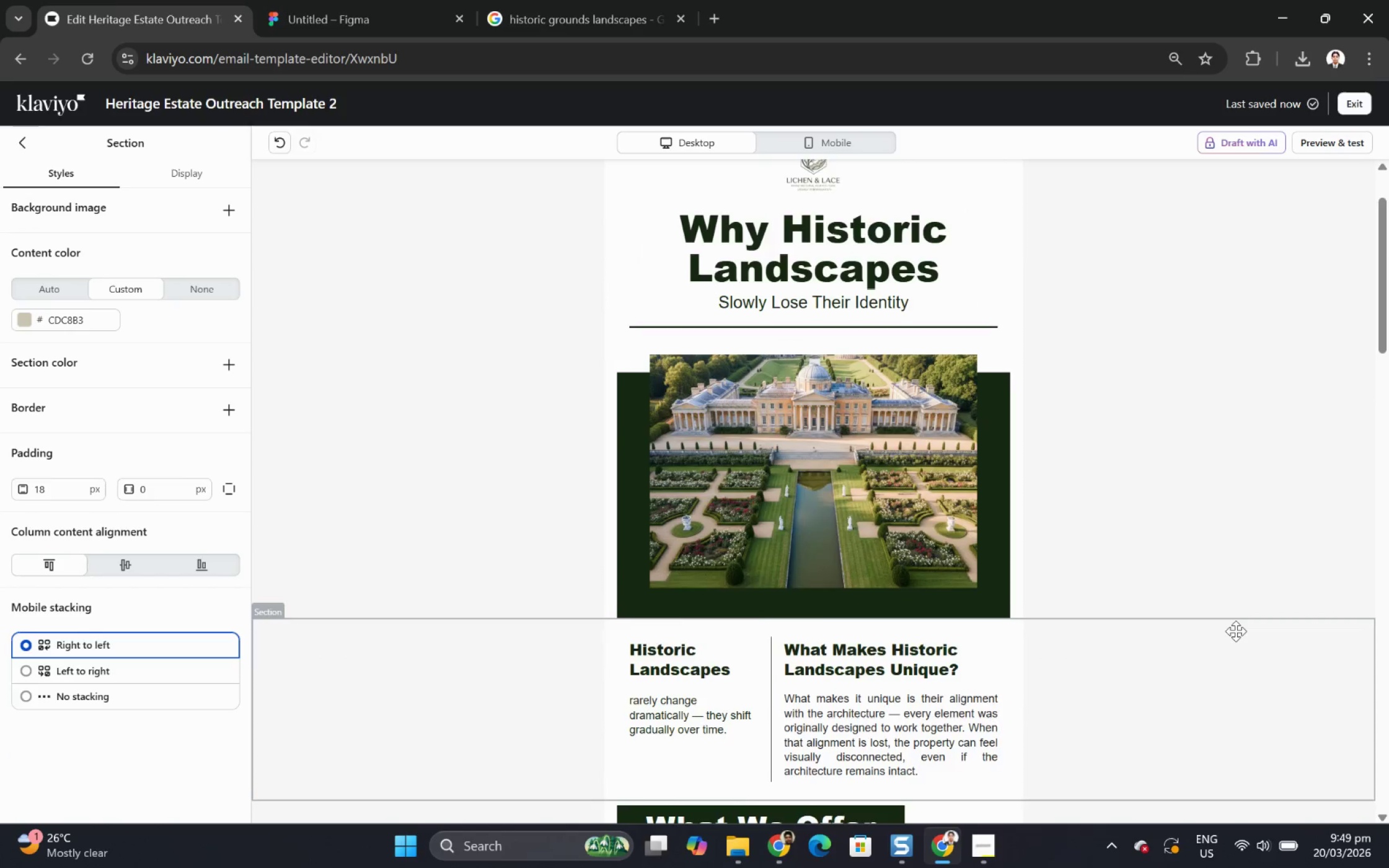 
scroll: coordinate [1193, 585], scroll_direction: down, amount: 11.0
 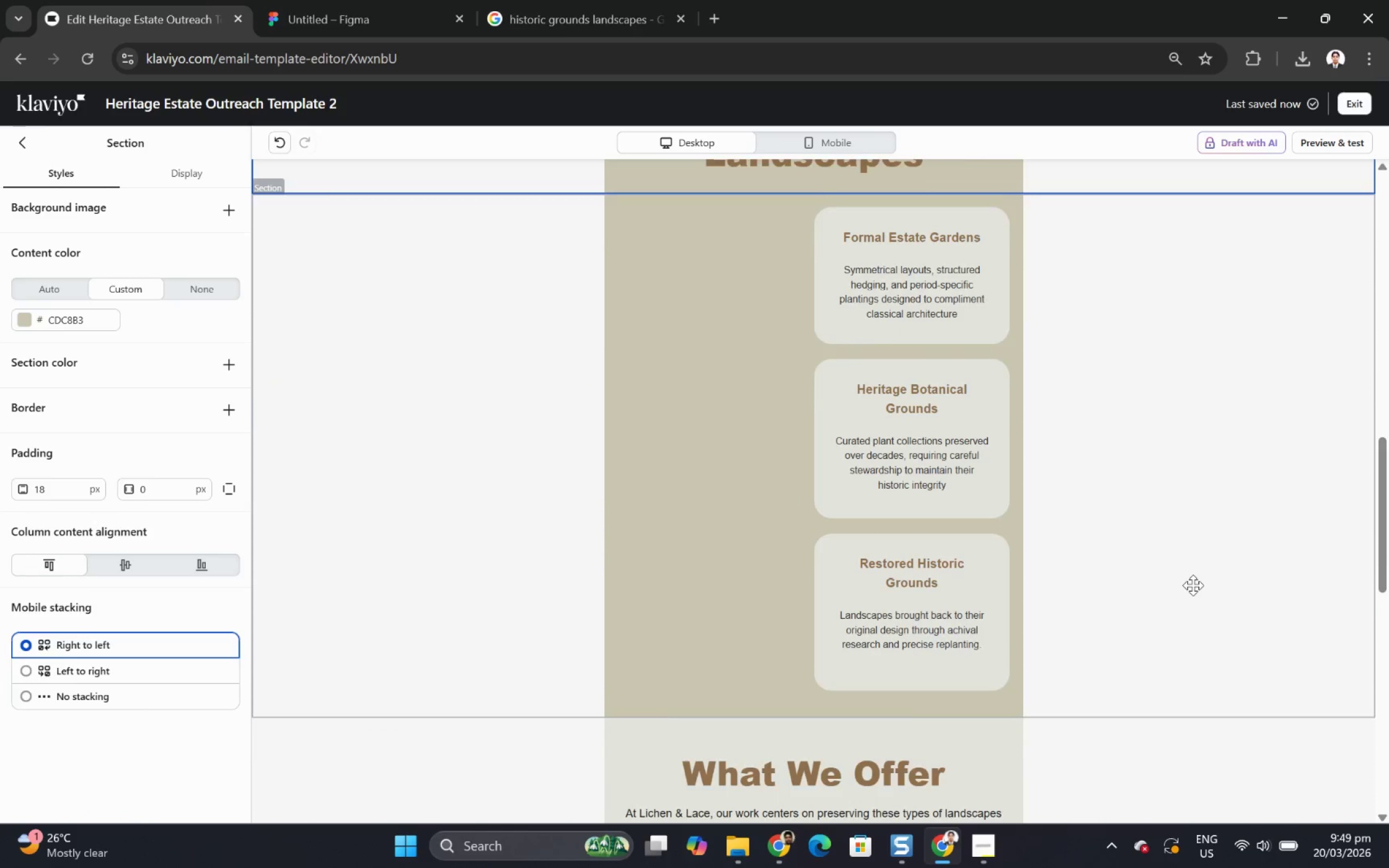 
scroll: coordinate [1193, 585], scroll_direction: up, amount: 5.0
 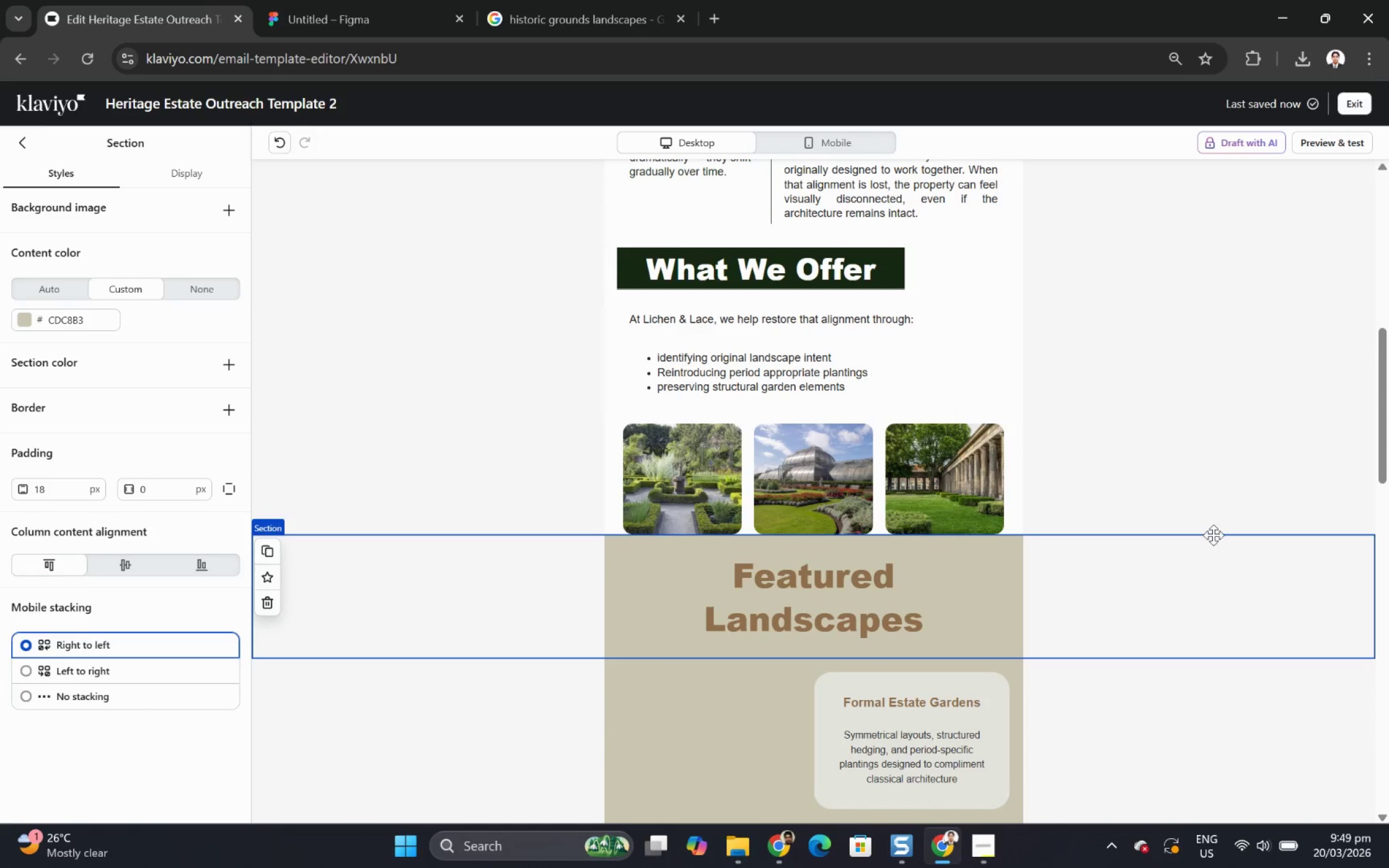 
left_click([883, 377])
 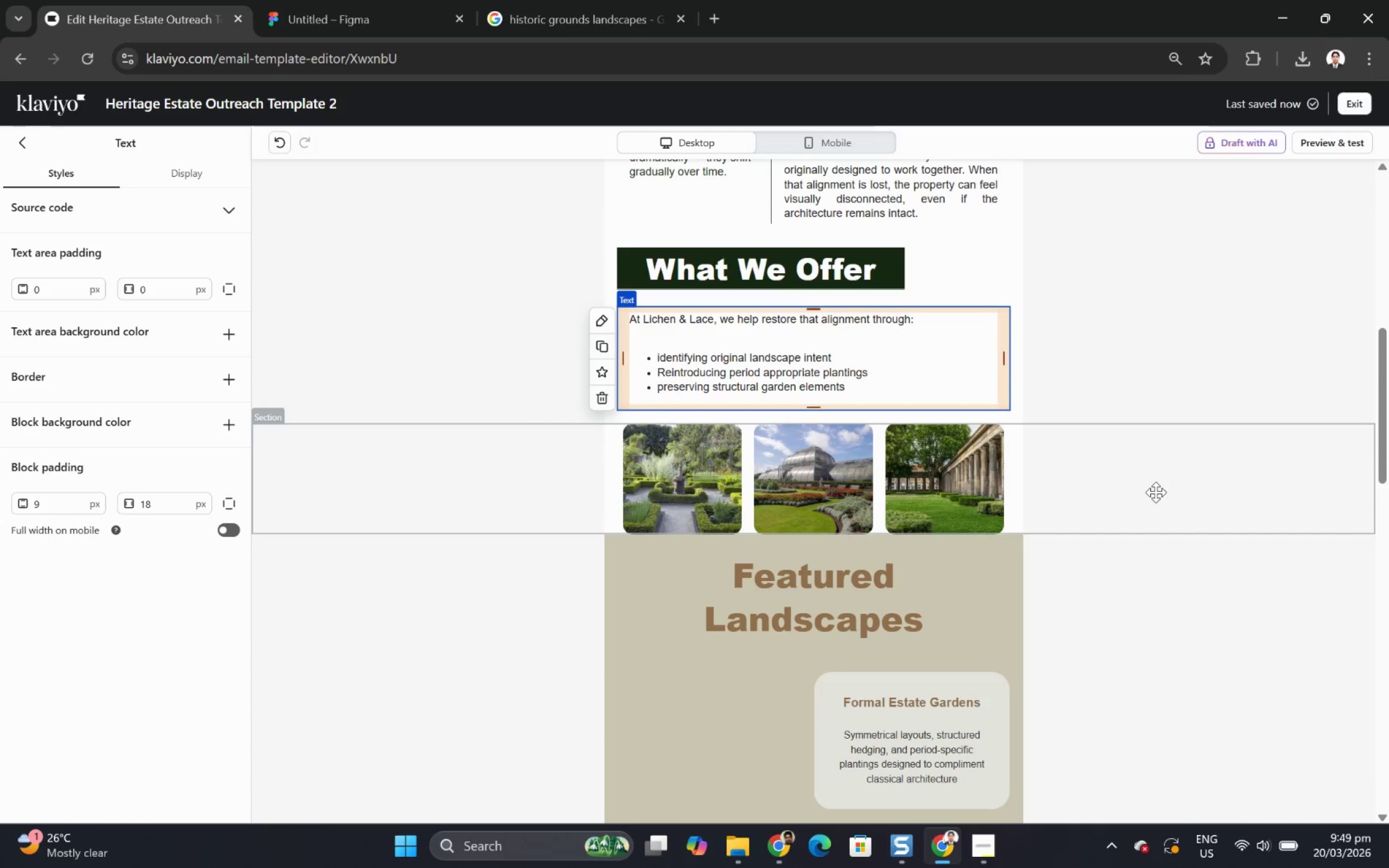 
left_click([1158, 492])
 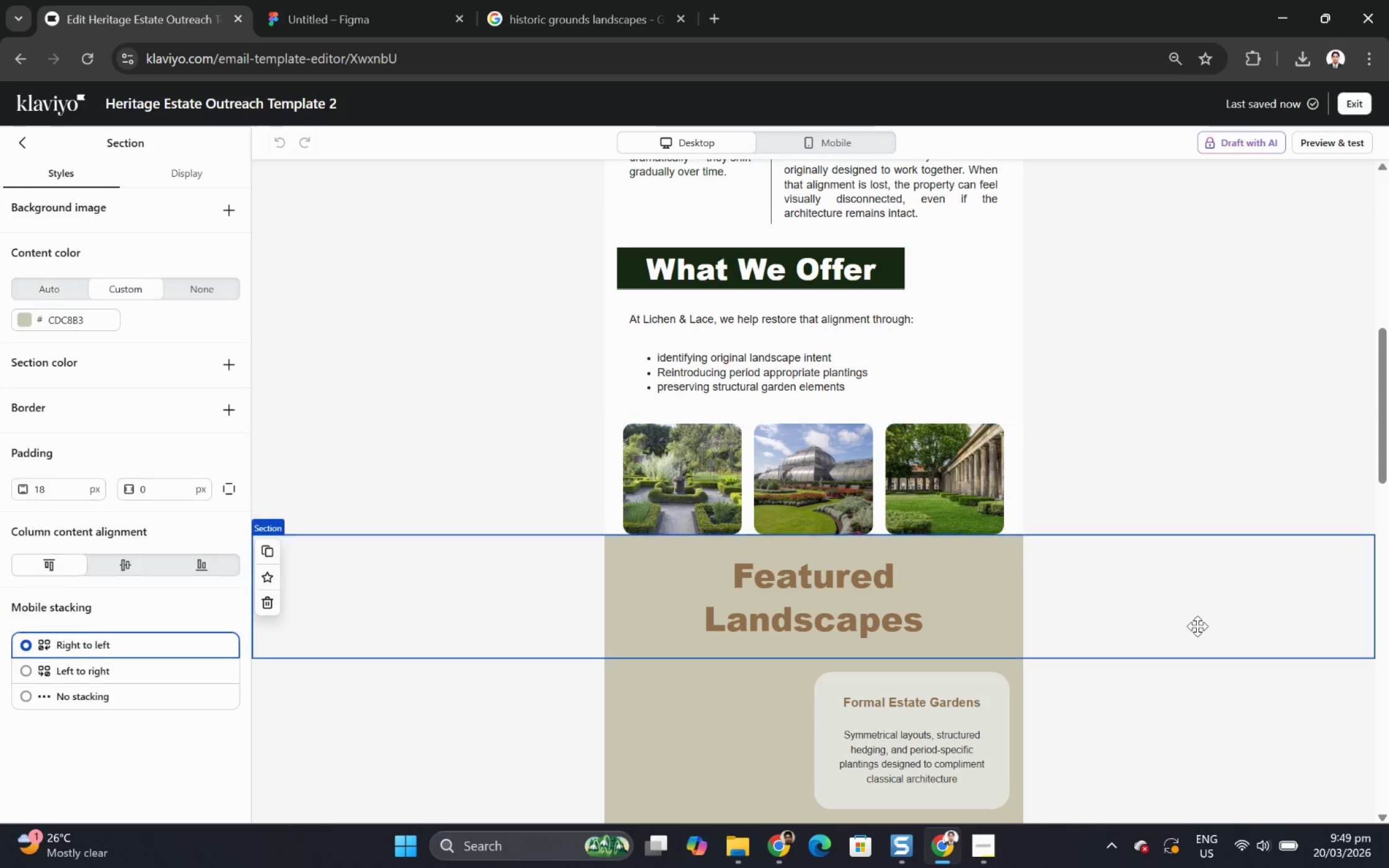 
scroll: coordinate [1197, 626], scroll_direction: down, amount: 4.0
 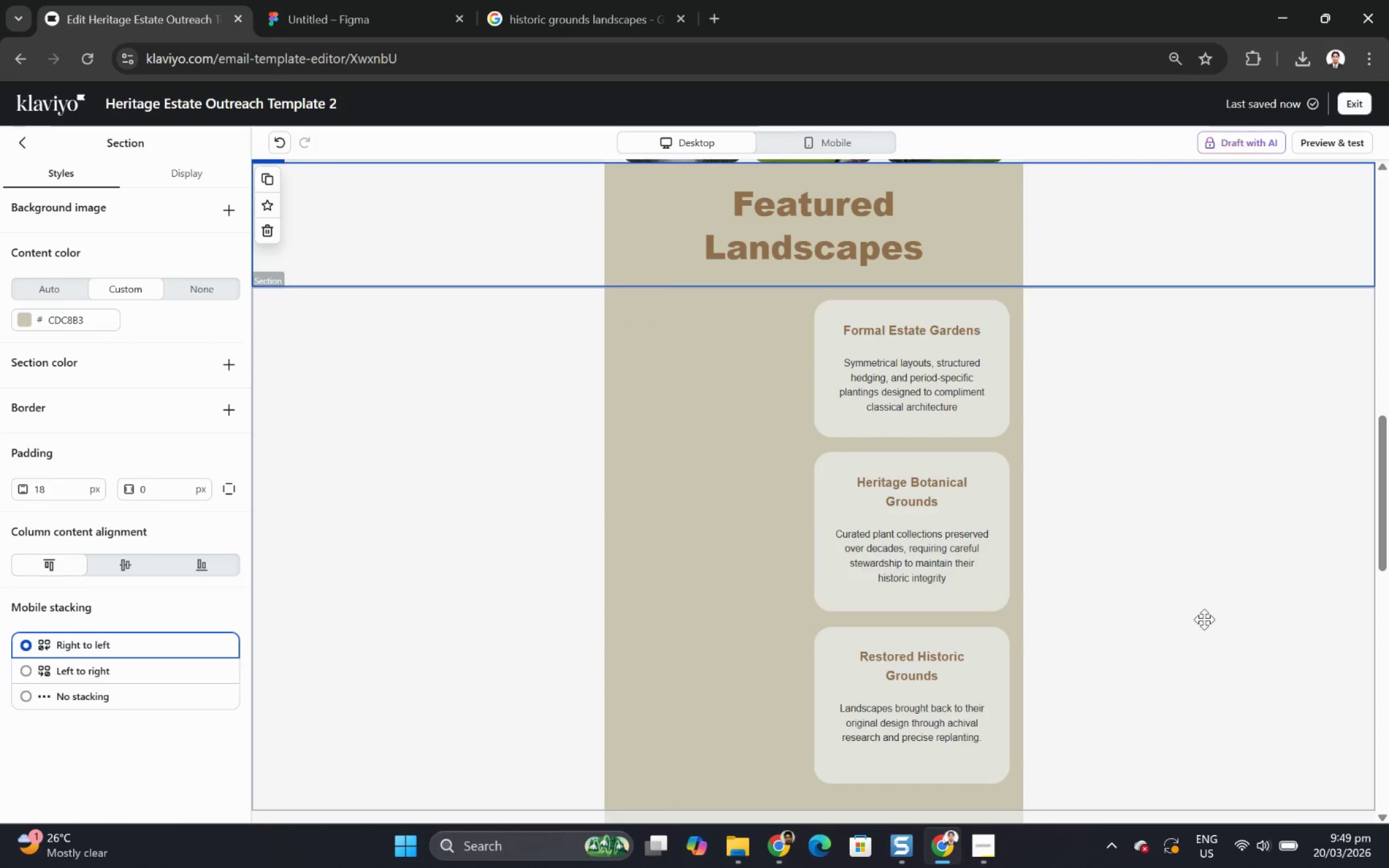 
scroll: coordinate [1204, 595], scroll_direction: up, amount: 5.0
 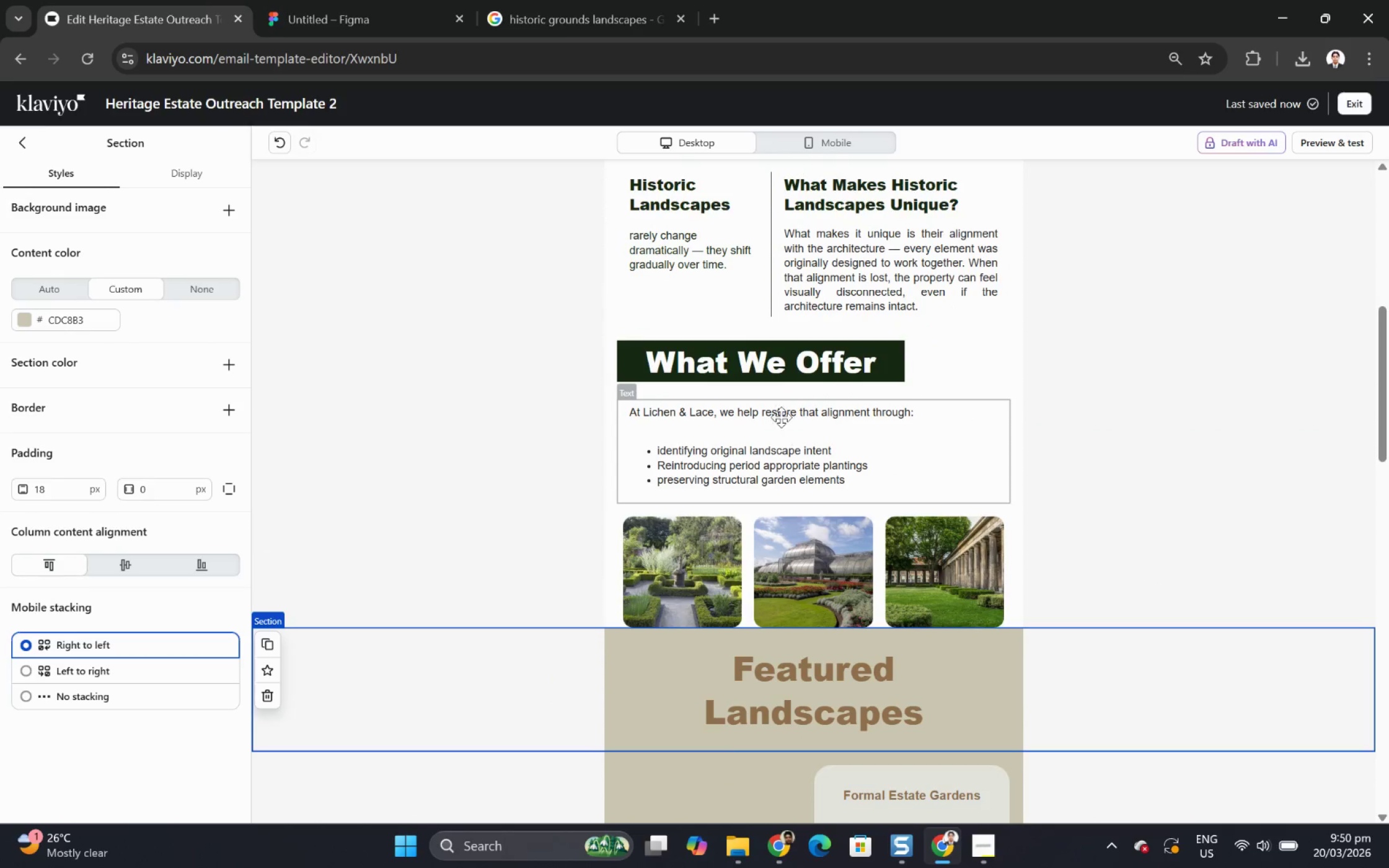 
double_click([792, 429])
 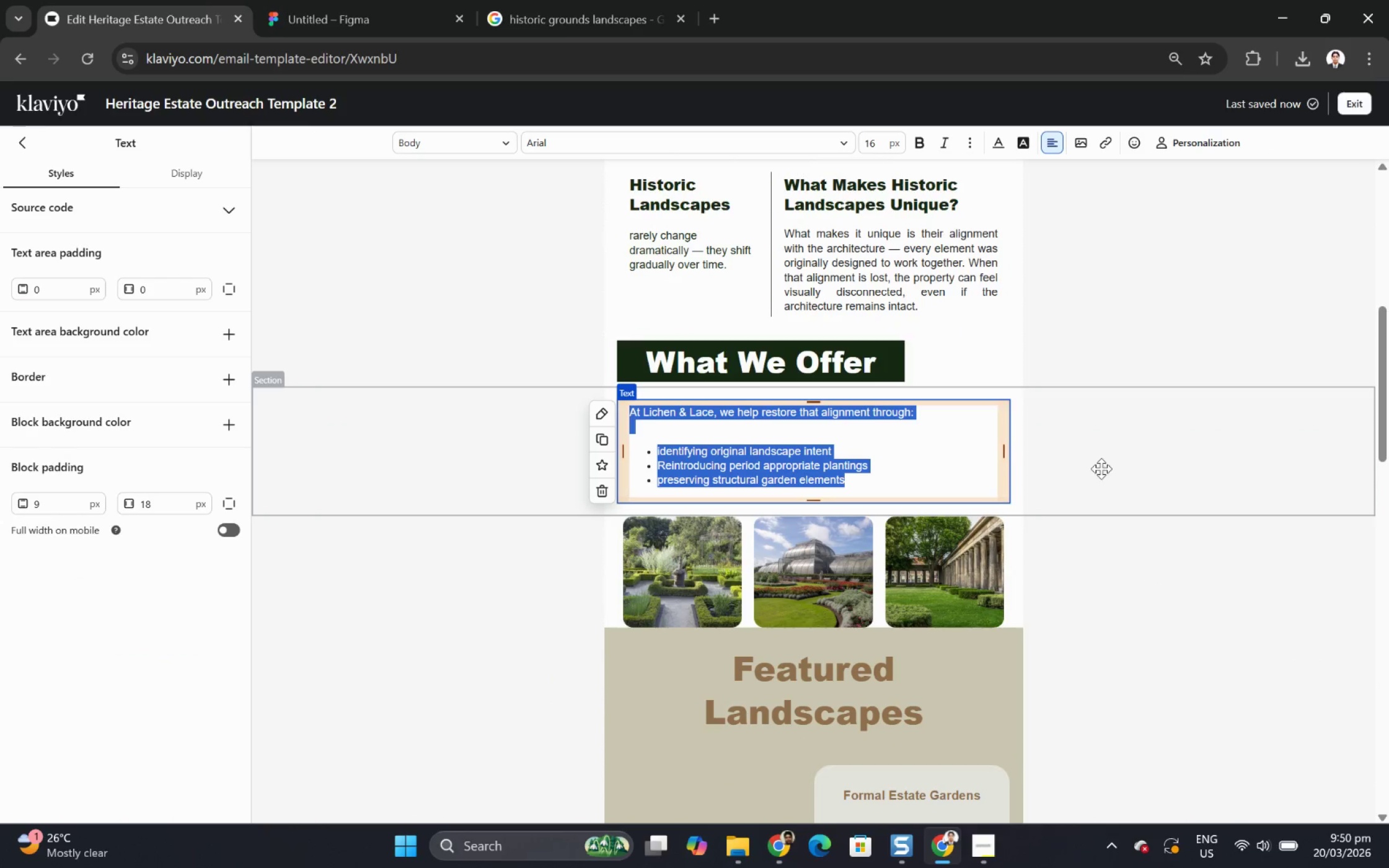 
left_click([1114, 461])
 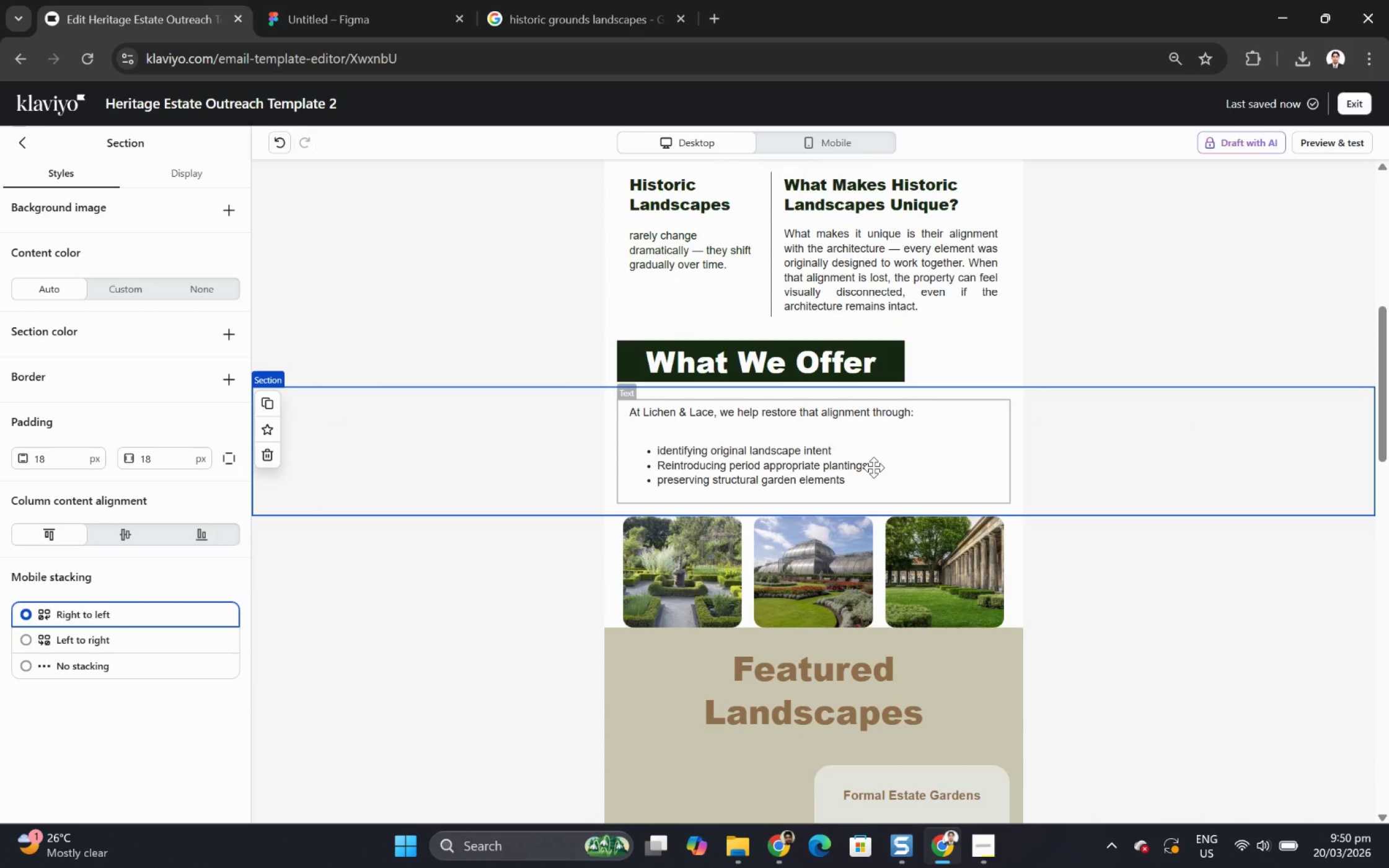 
double_click([873, 467])
 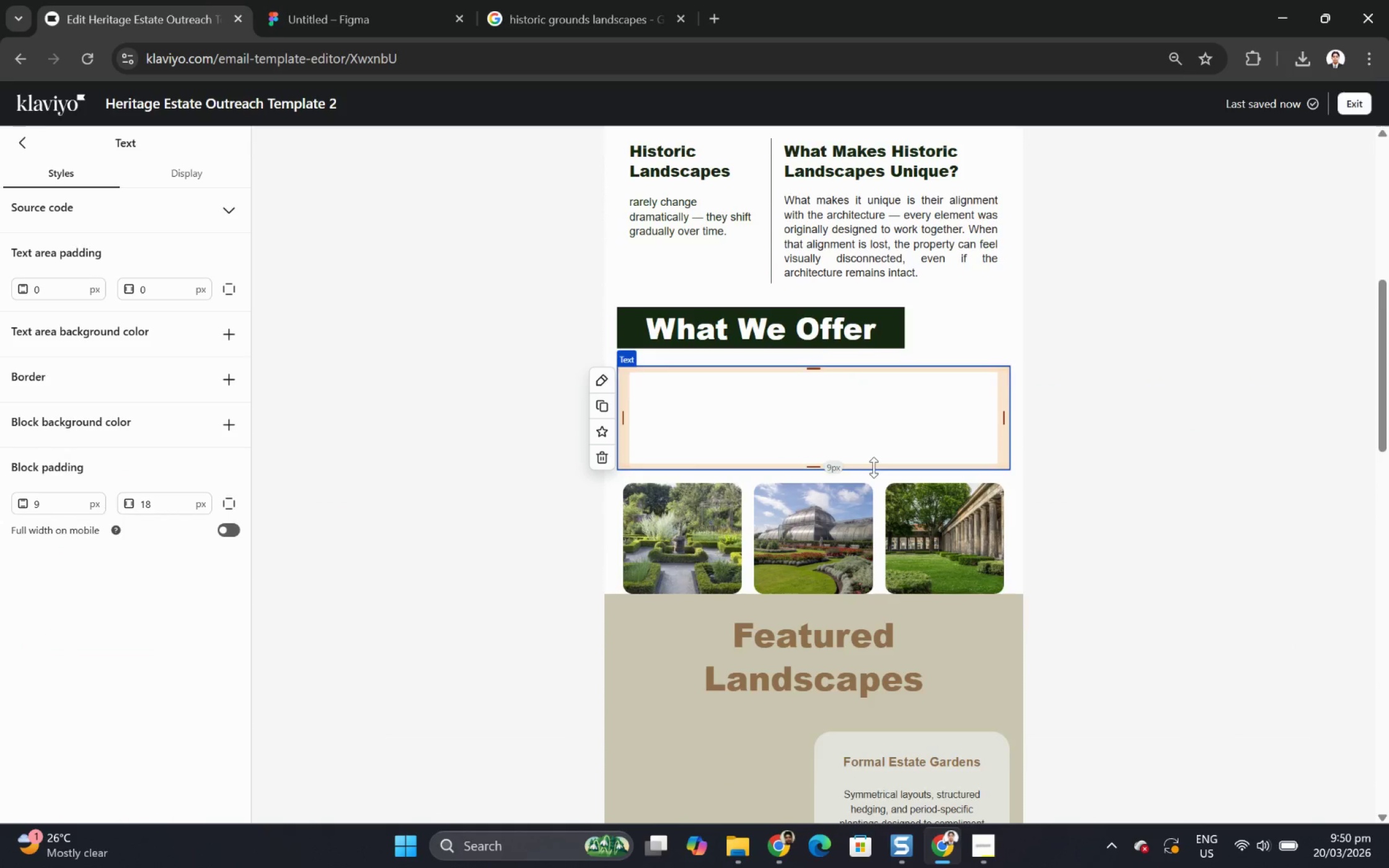 
triple_click([873, 467])
 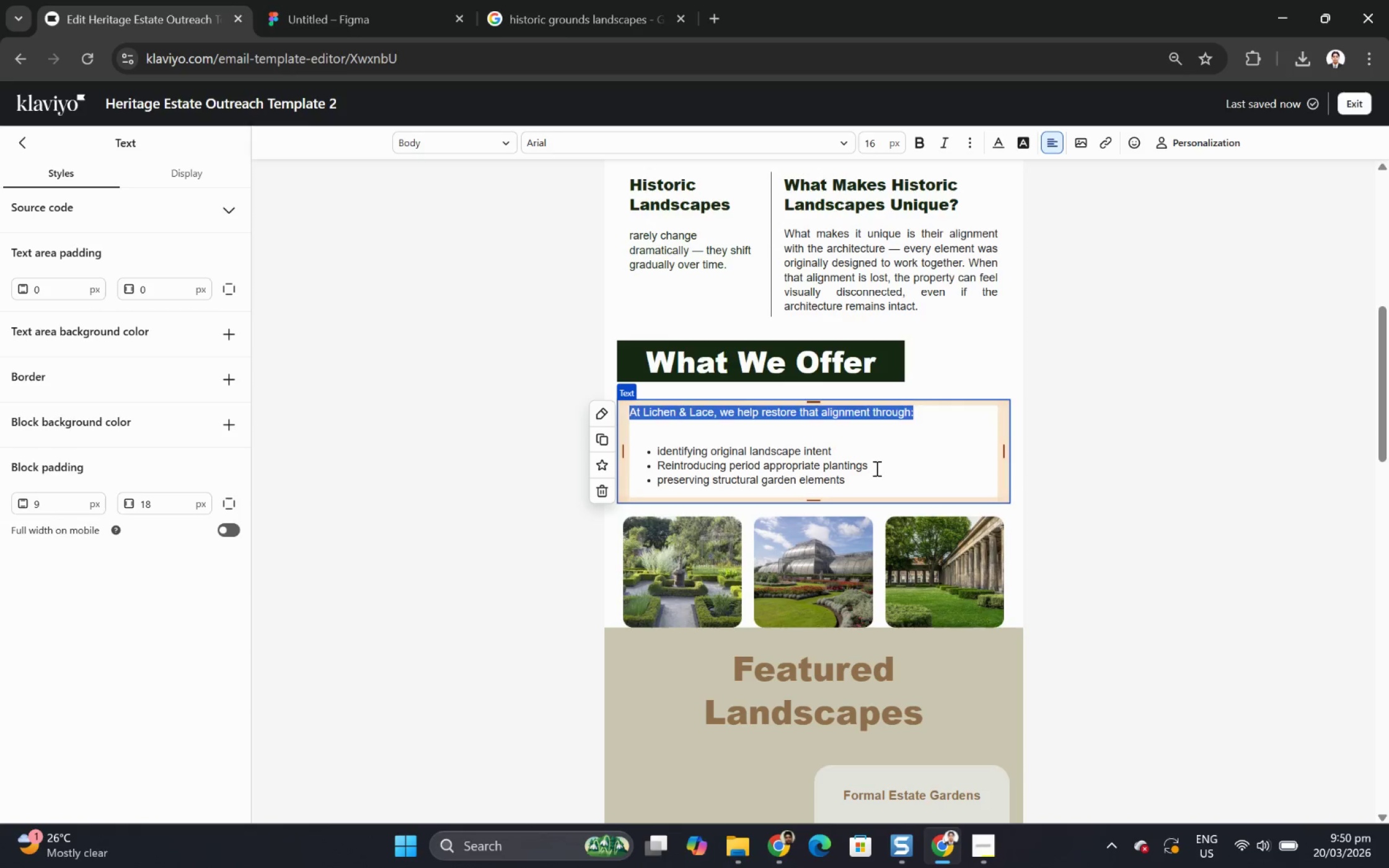 
left_click([877, 469])
 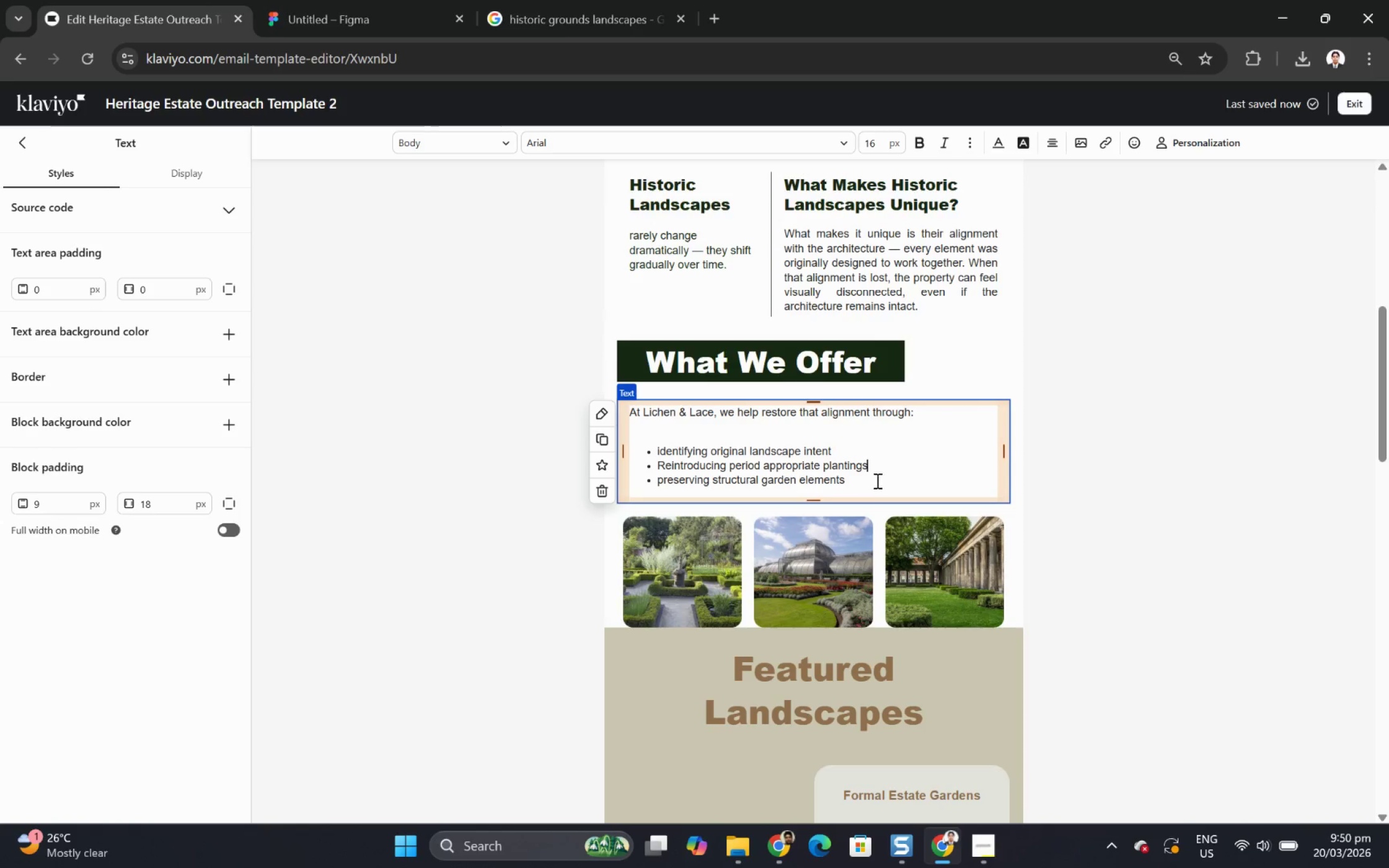 
left_click_drag(start_coordinate=[875, 480], to_coordinate=[630, 401])
 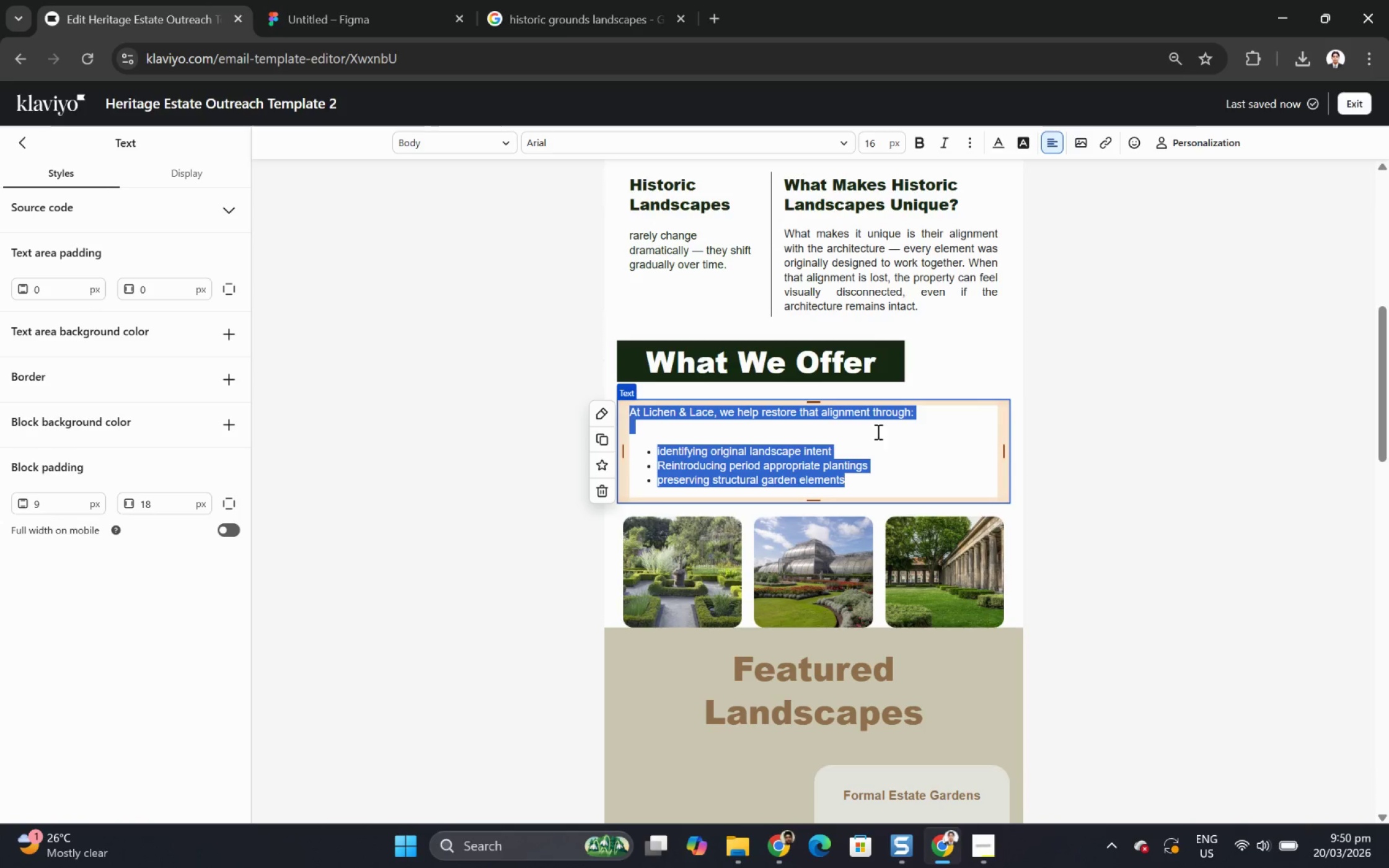 
double_click([1103, 450])
 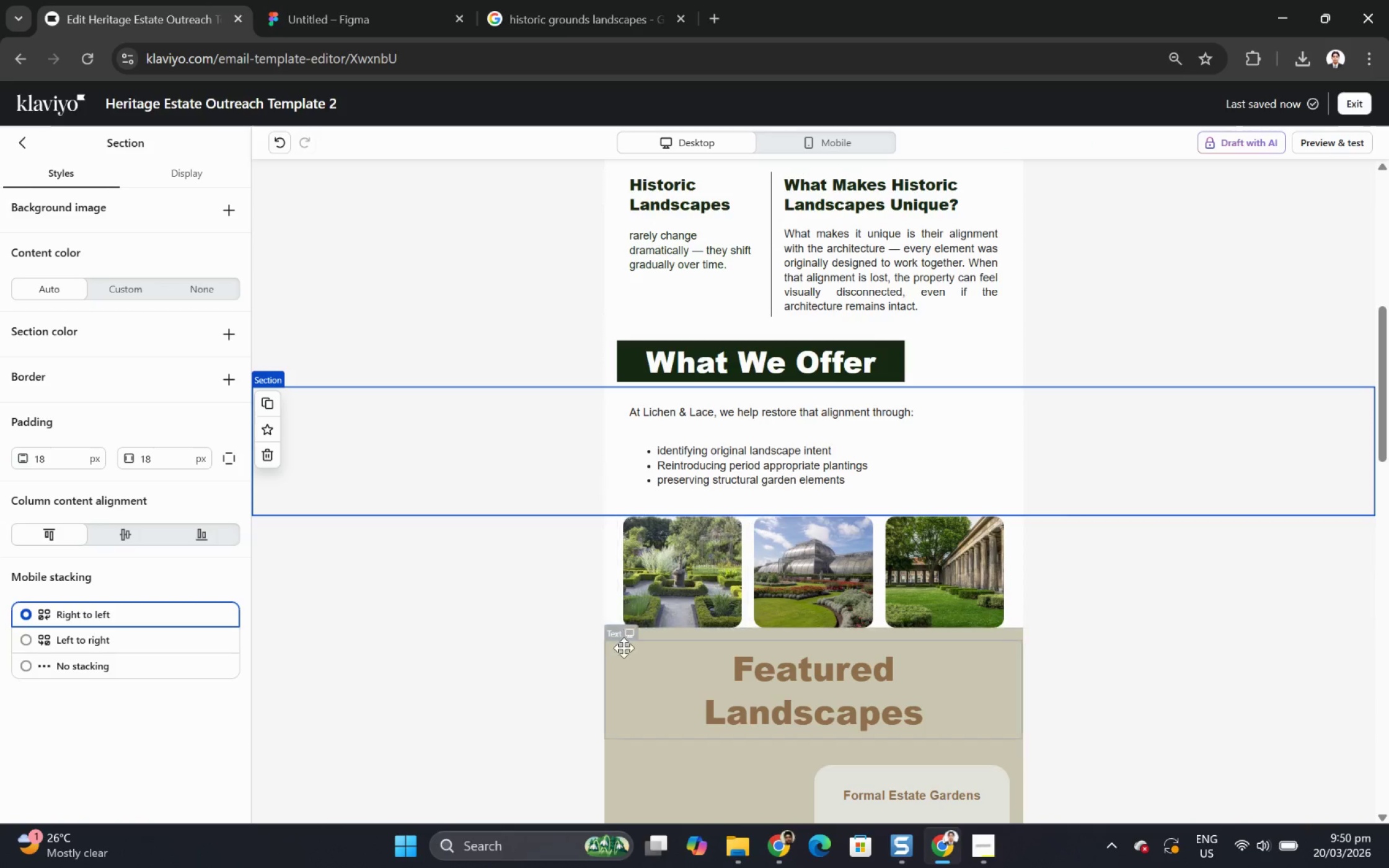 
left_click([508, 675])
 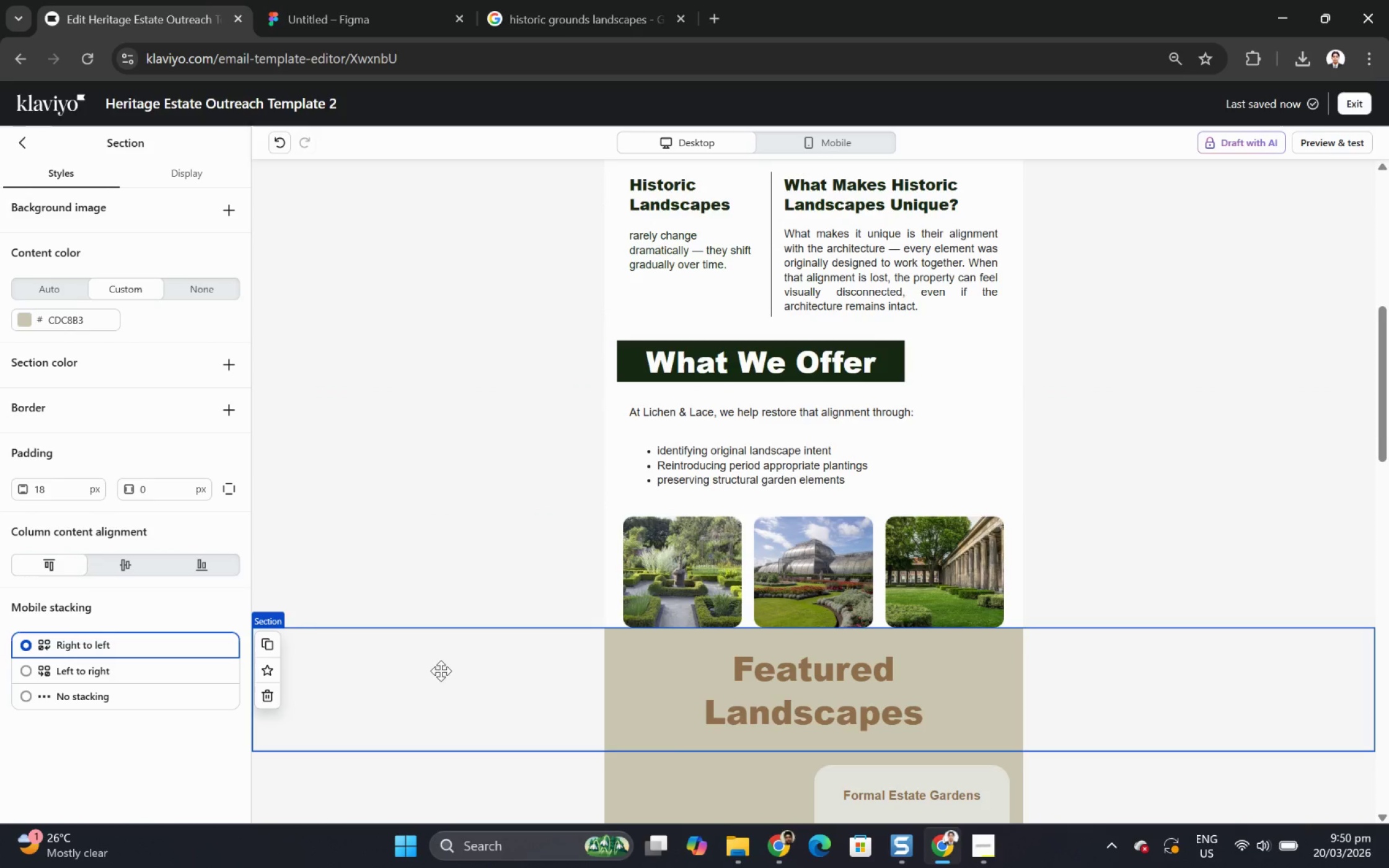 
scroll: coordinate [433, 670], scroll_direction: down, amount: 2.0
 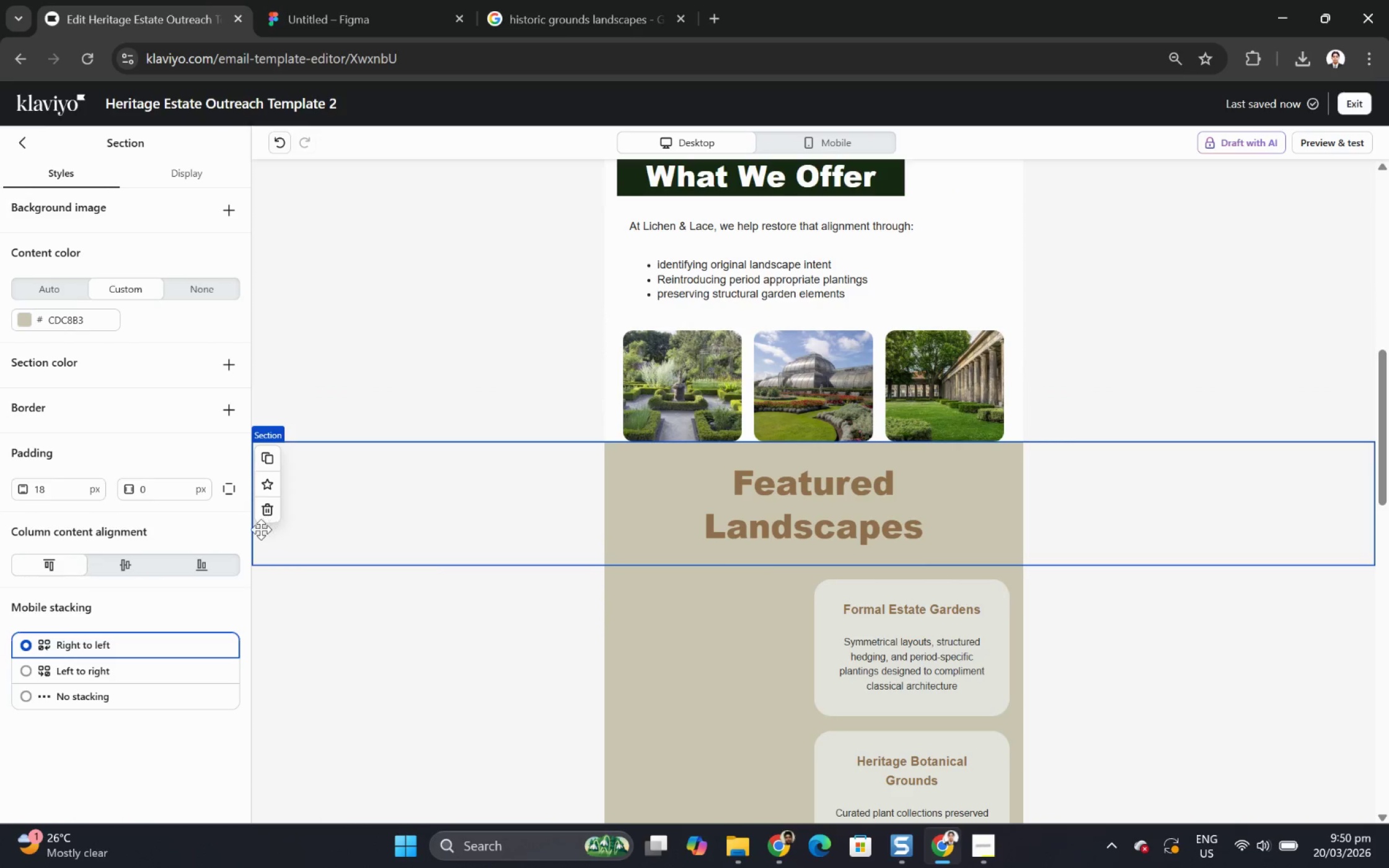 
mouse_move([292, 506])
 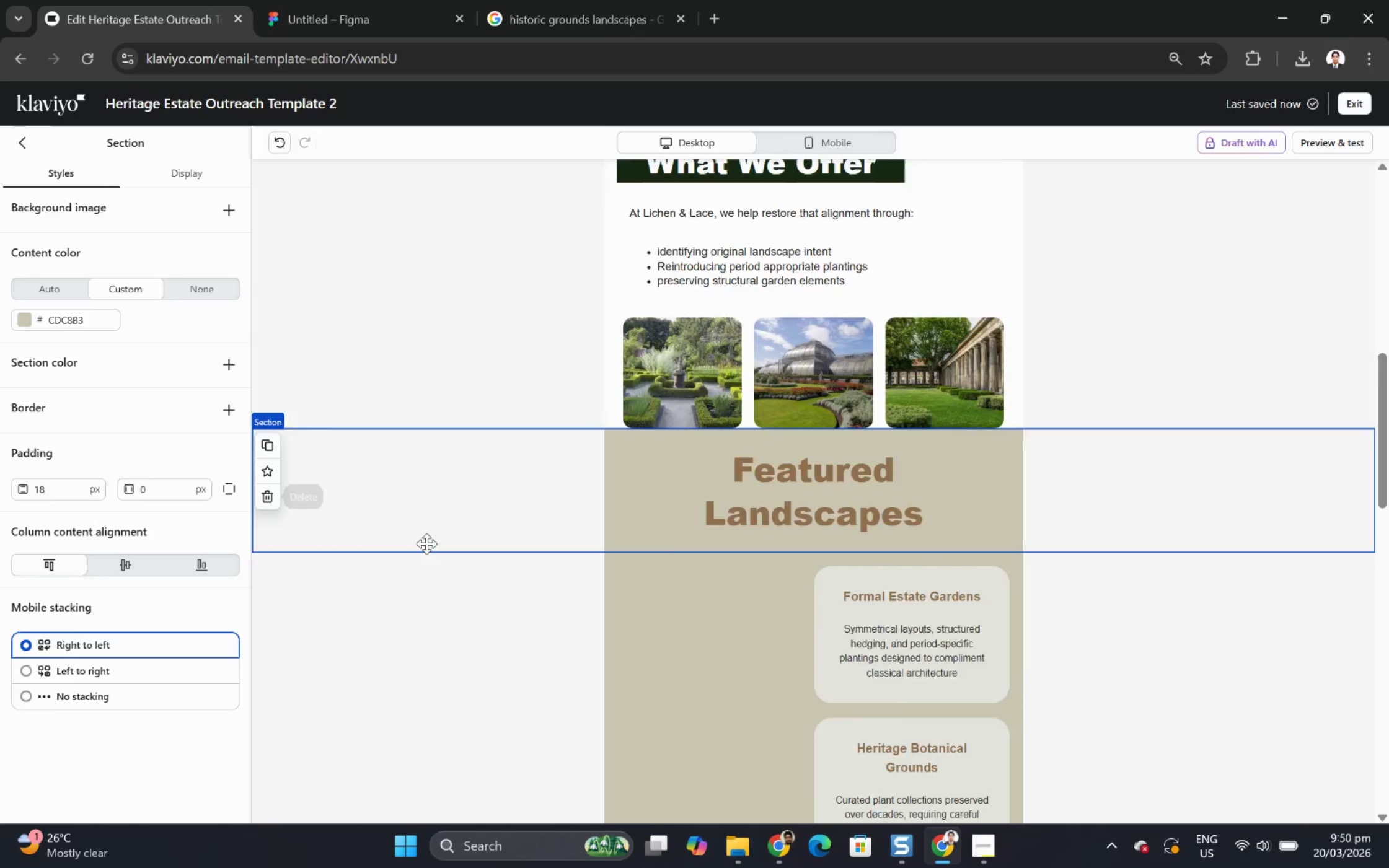 
scroll: coordinate [526, 491], scroll_direction: down, amount: 9.0
 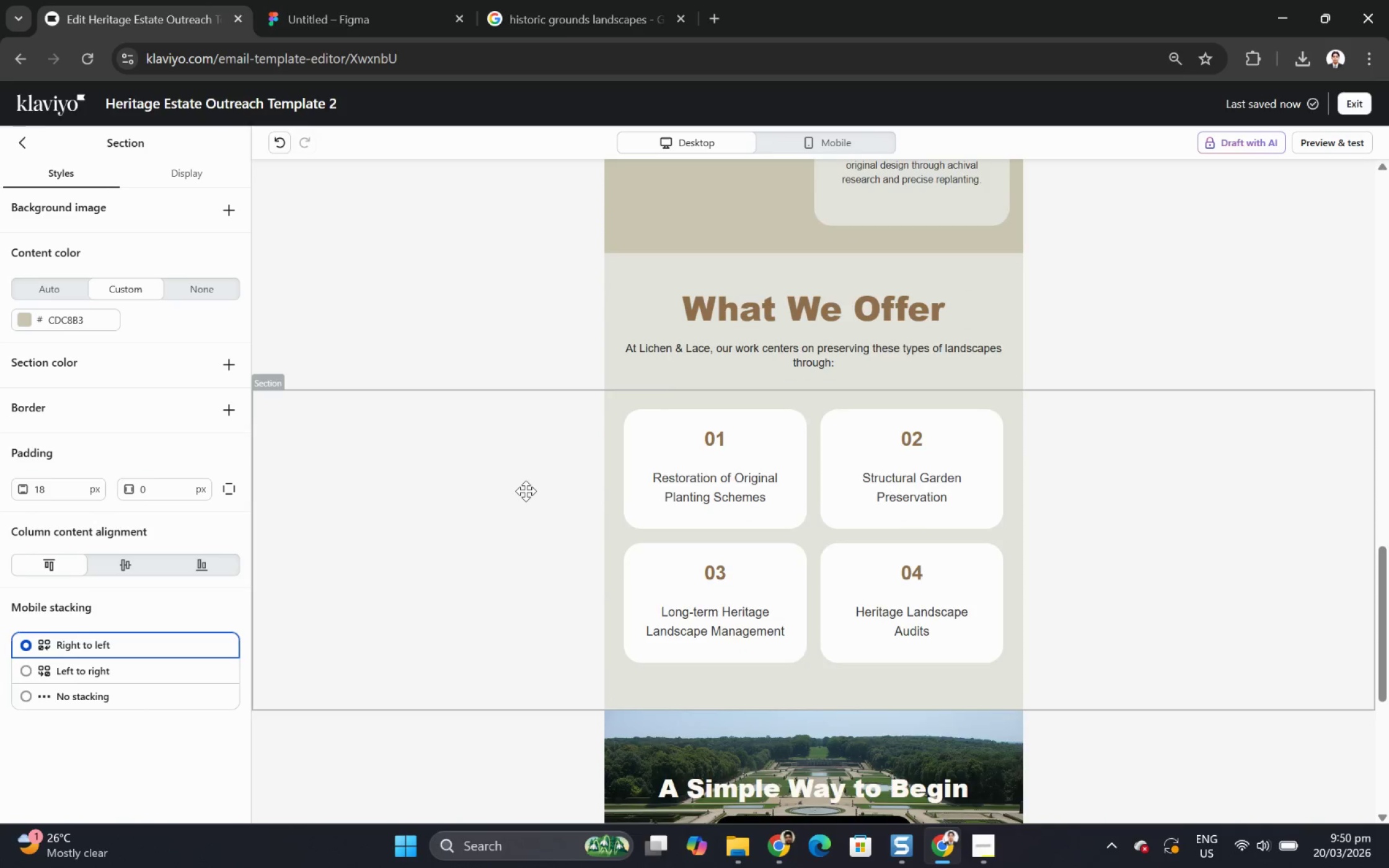 
scroll: coordinate [526, 491], scroll_direction: up, amount: 11.0
 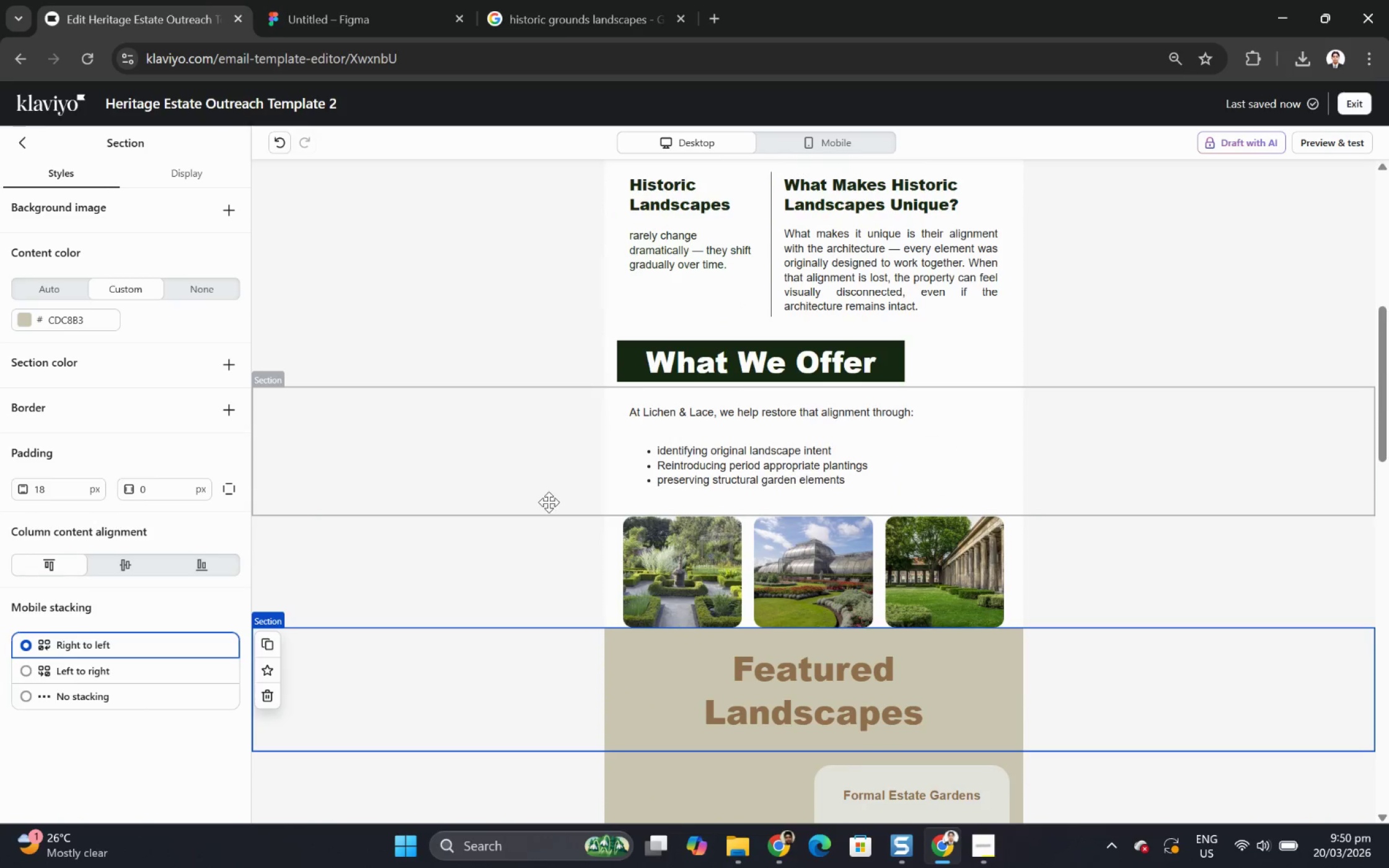 
scroll: coordinate [550, 505], scroll_direction: down, amount: 11.0
 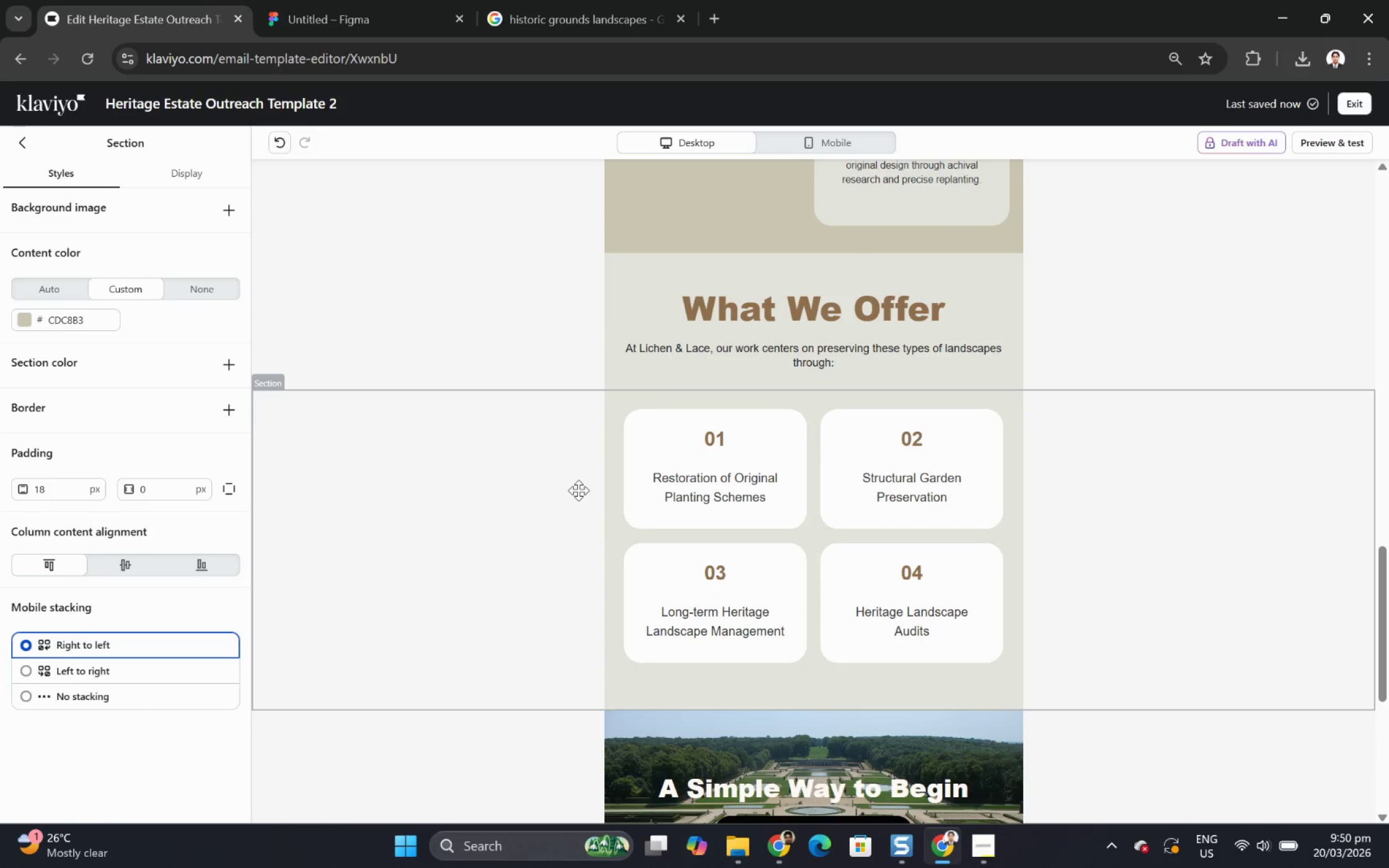 
scroll: coordinate [612, 501], scroll_direction: up, amount: 11.0
 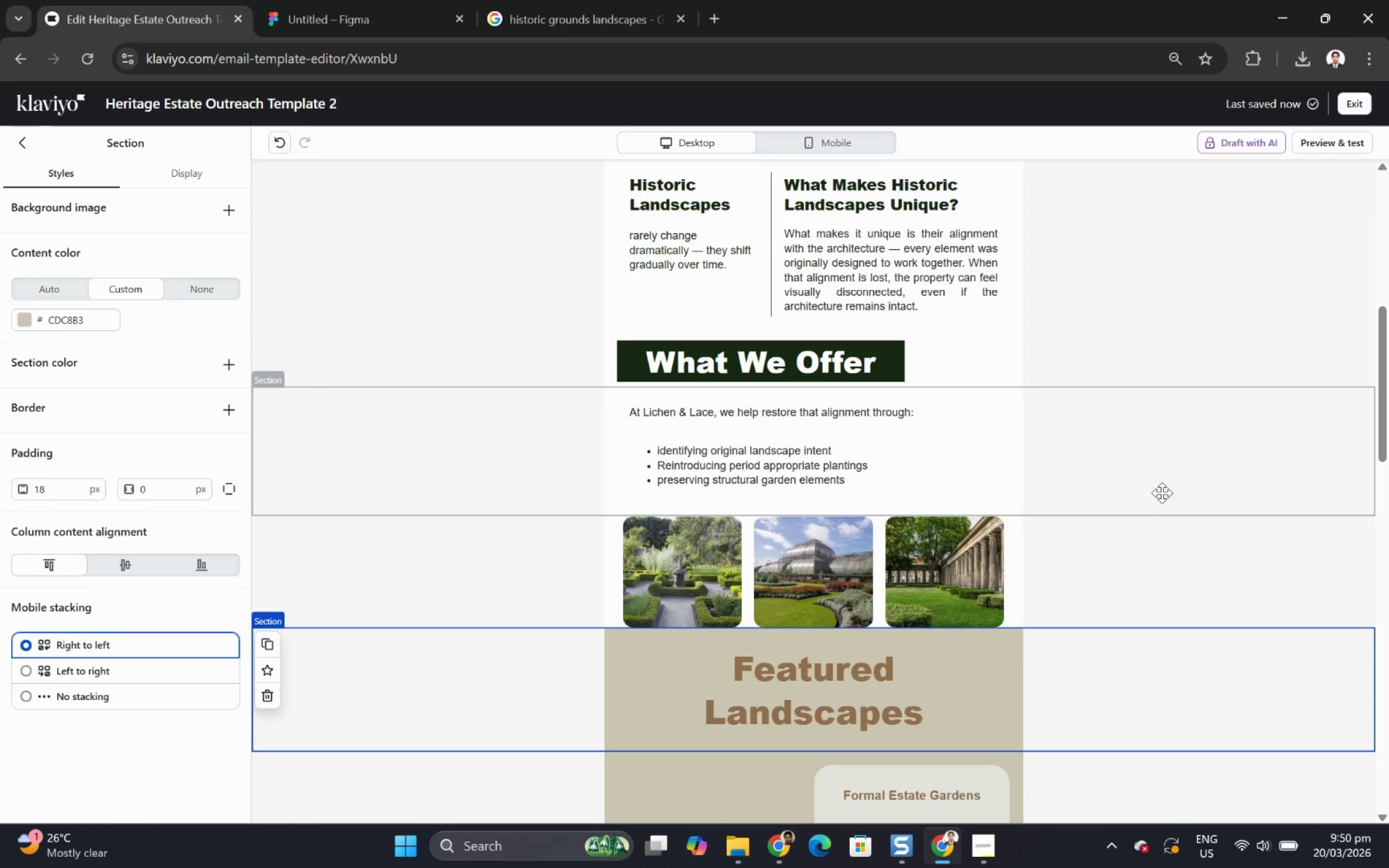 
scroll: coordinate [1052, 508], scroll_direction: down, amount: 9.0
 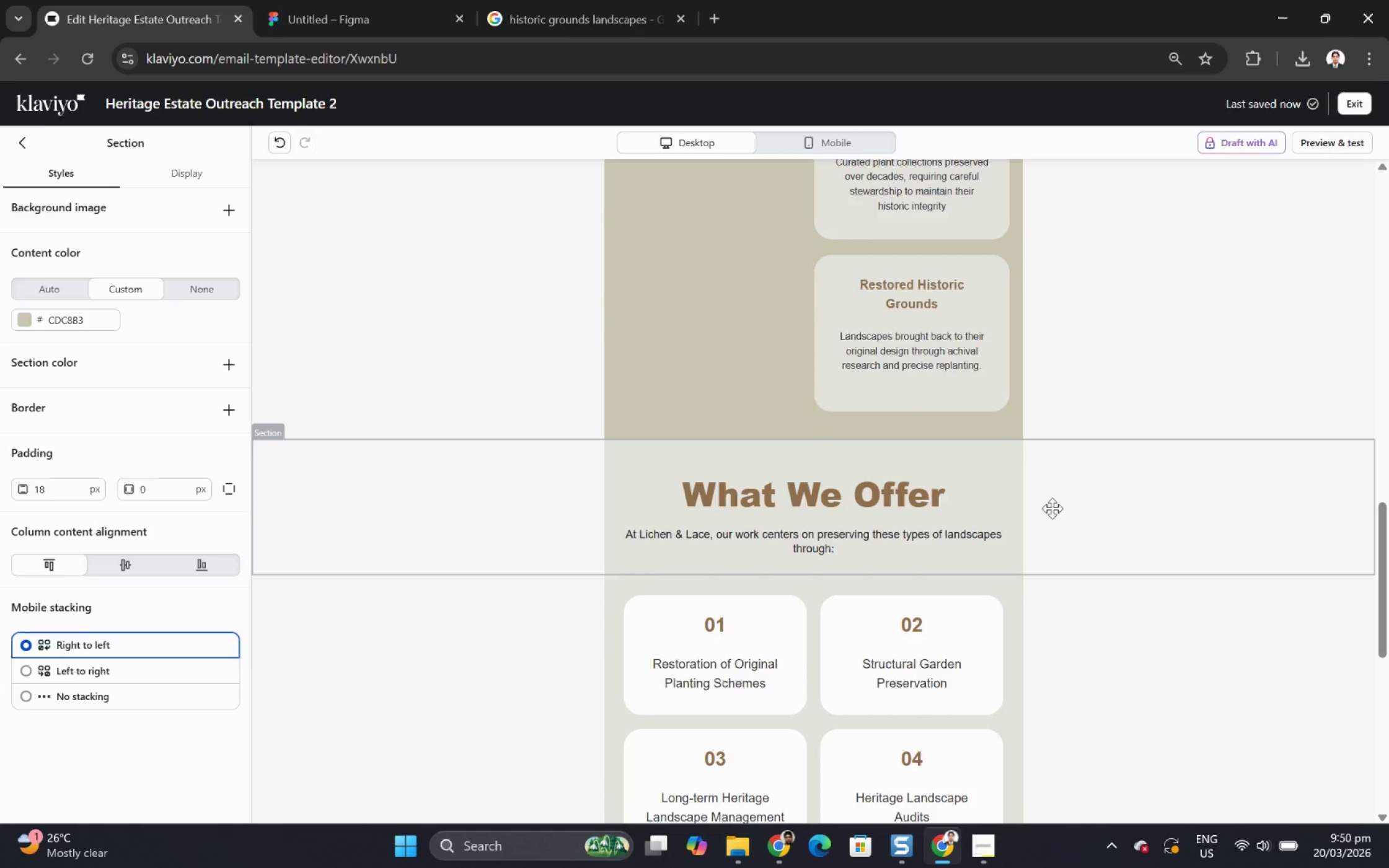 
scroll: coordinate [1052, 508], scroll_direction: up, amount: 9.0
 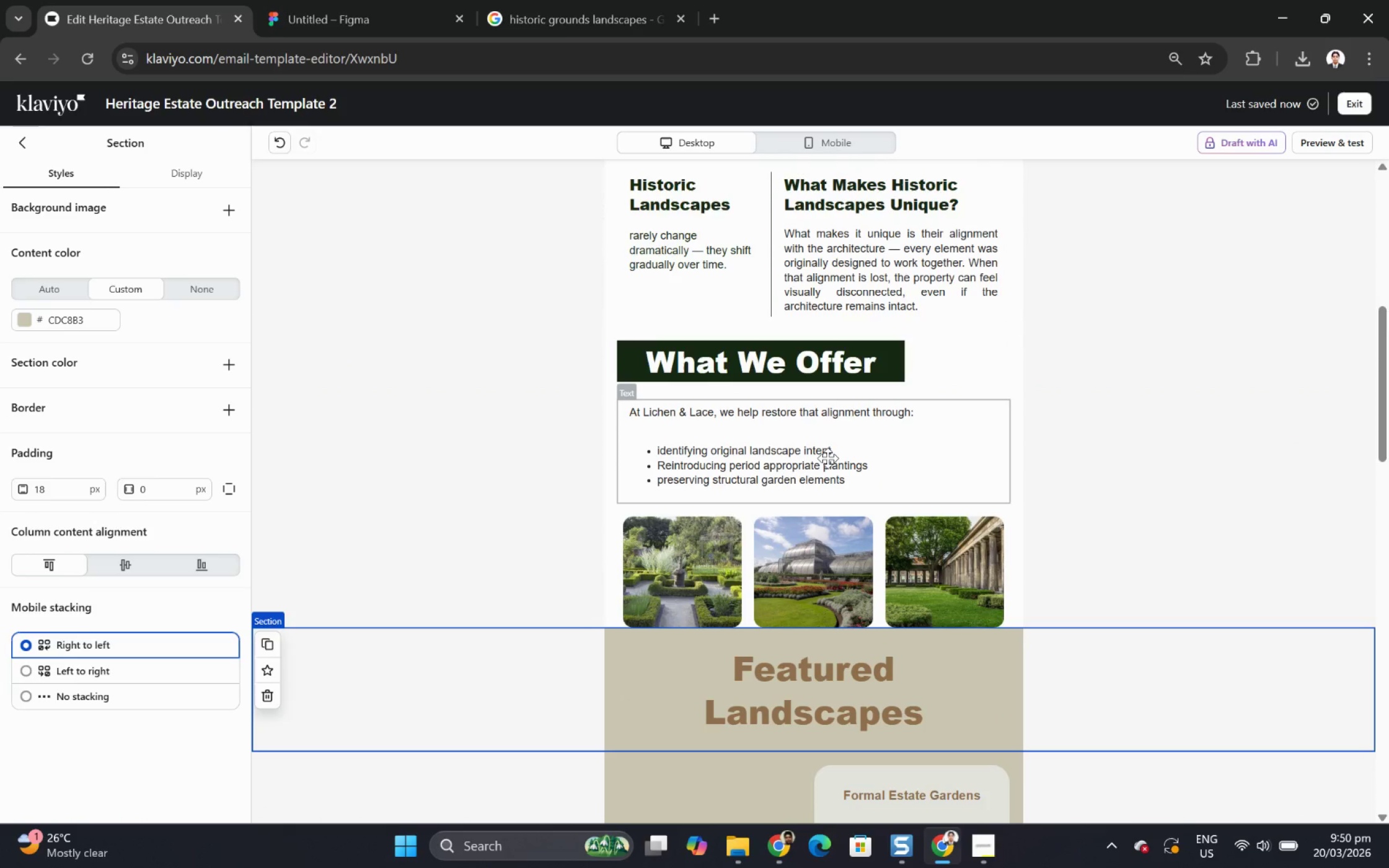 
scroll: coordinate [930, 512], scroll_direction: down, amount: 13.0
 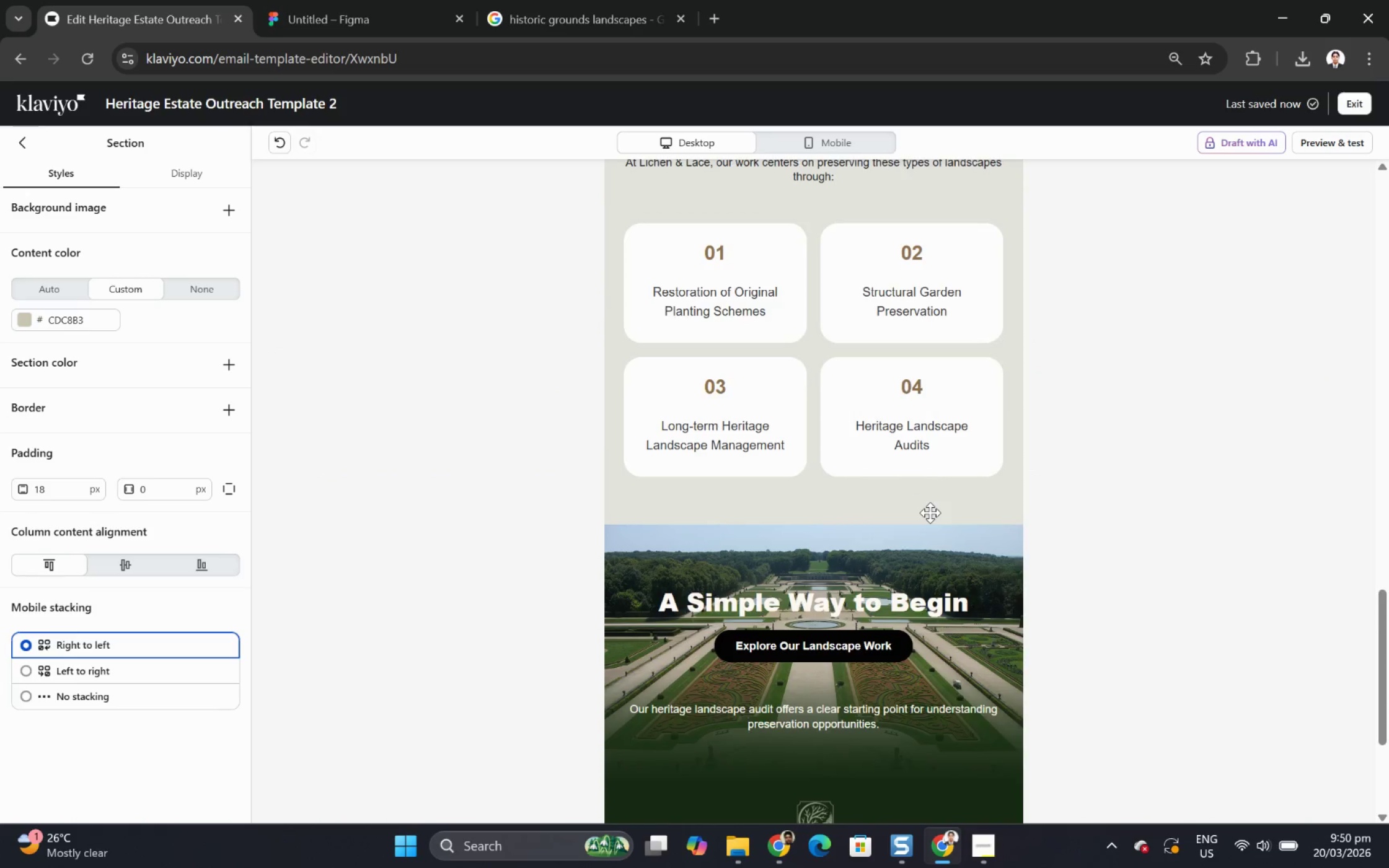 
scroll: coordinate [930, 512], scroll_direction: up, amount: 4.0
 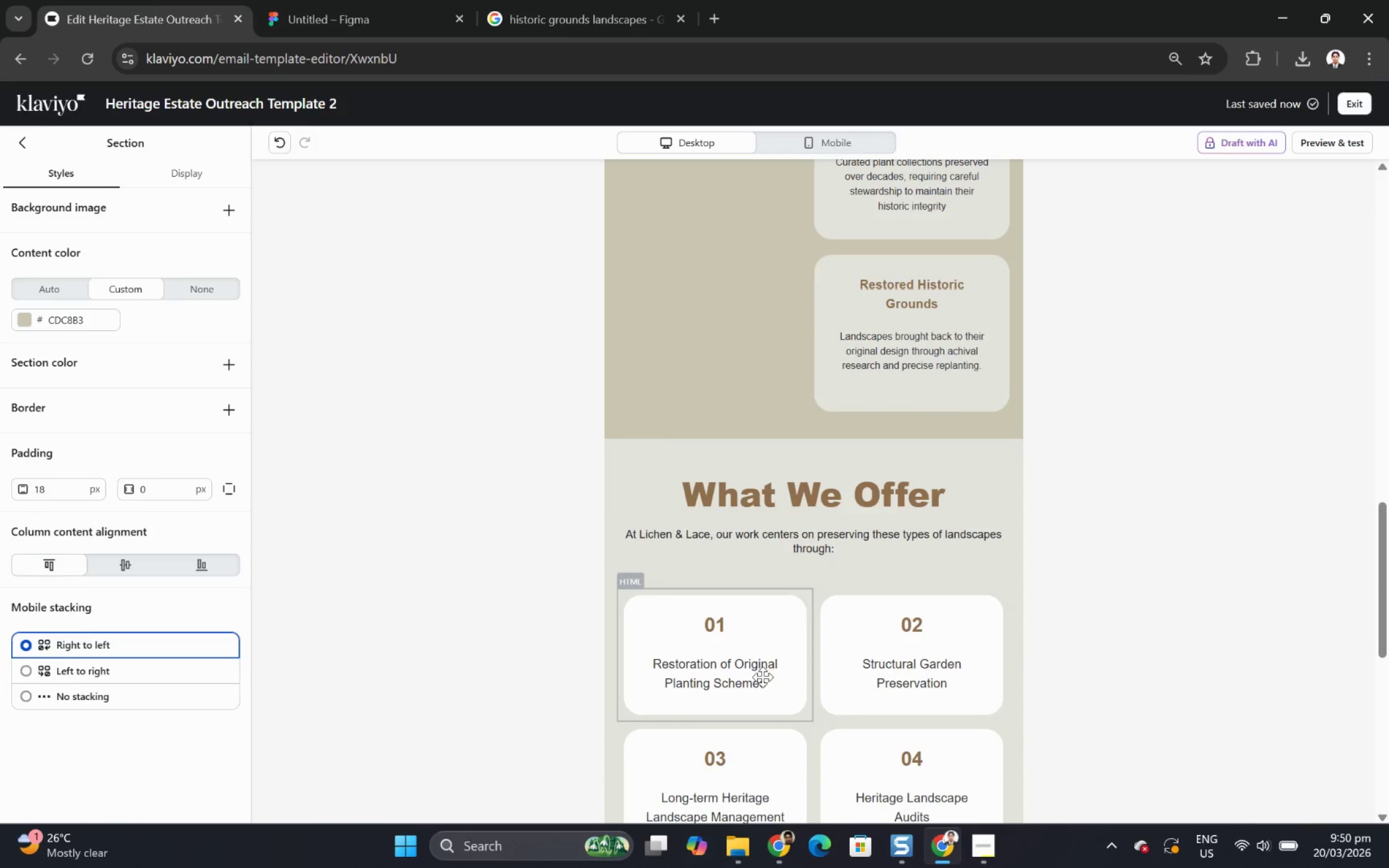 
left_click([762, 673])
 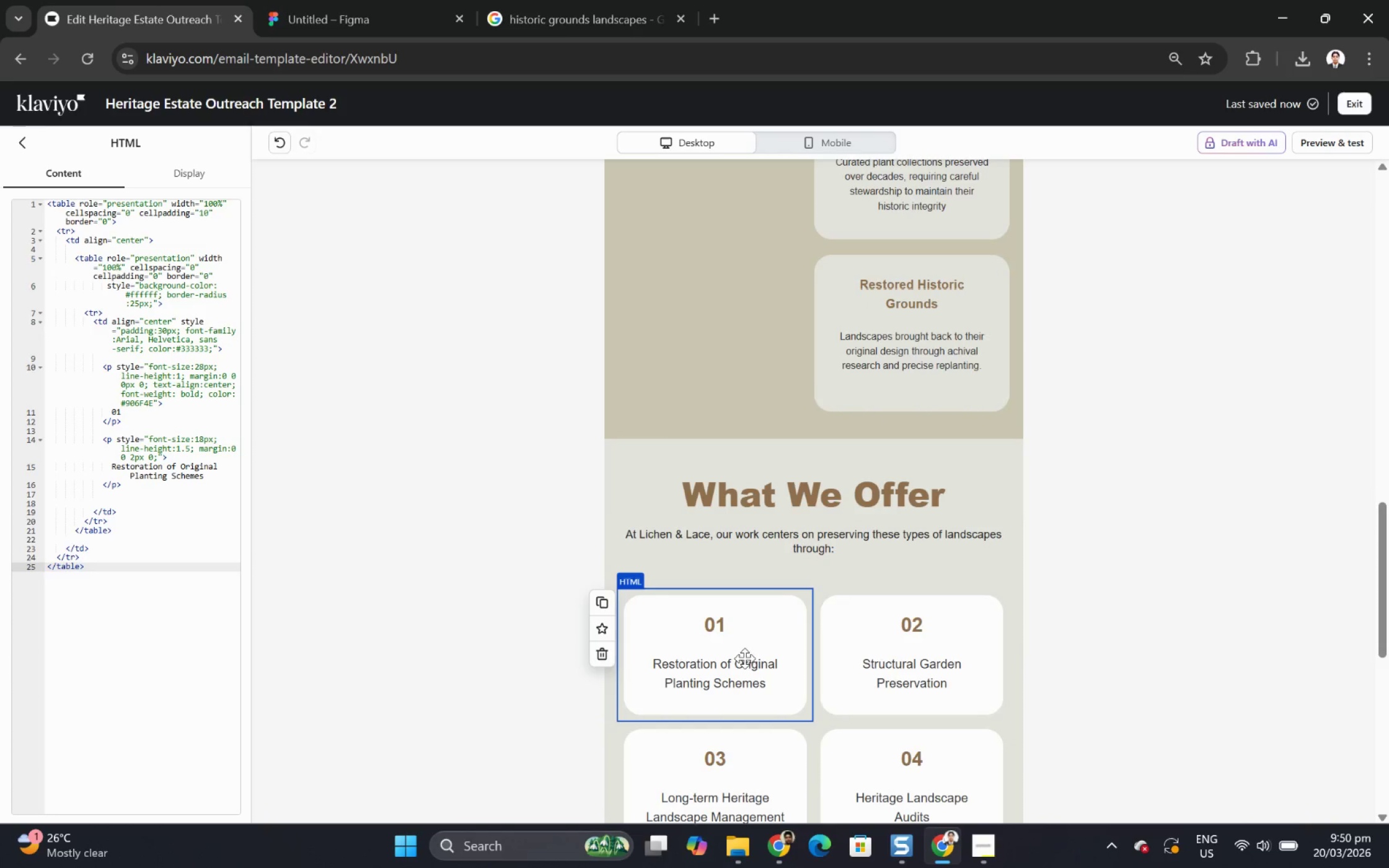 
left_click_drag(start_coordinate=[735, 662], to_coordinate=[690, 330])
 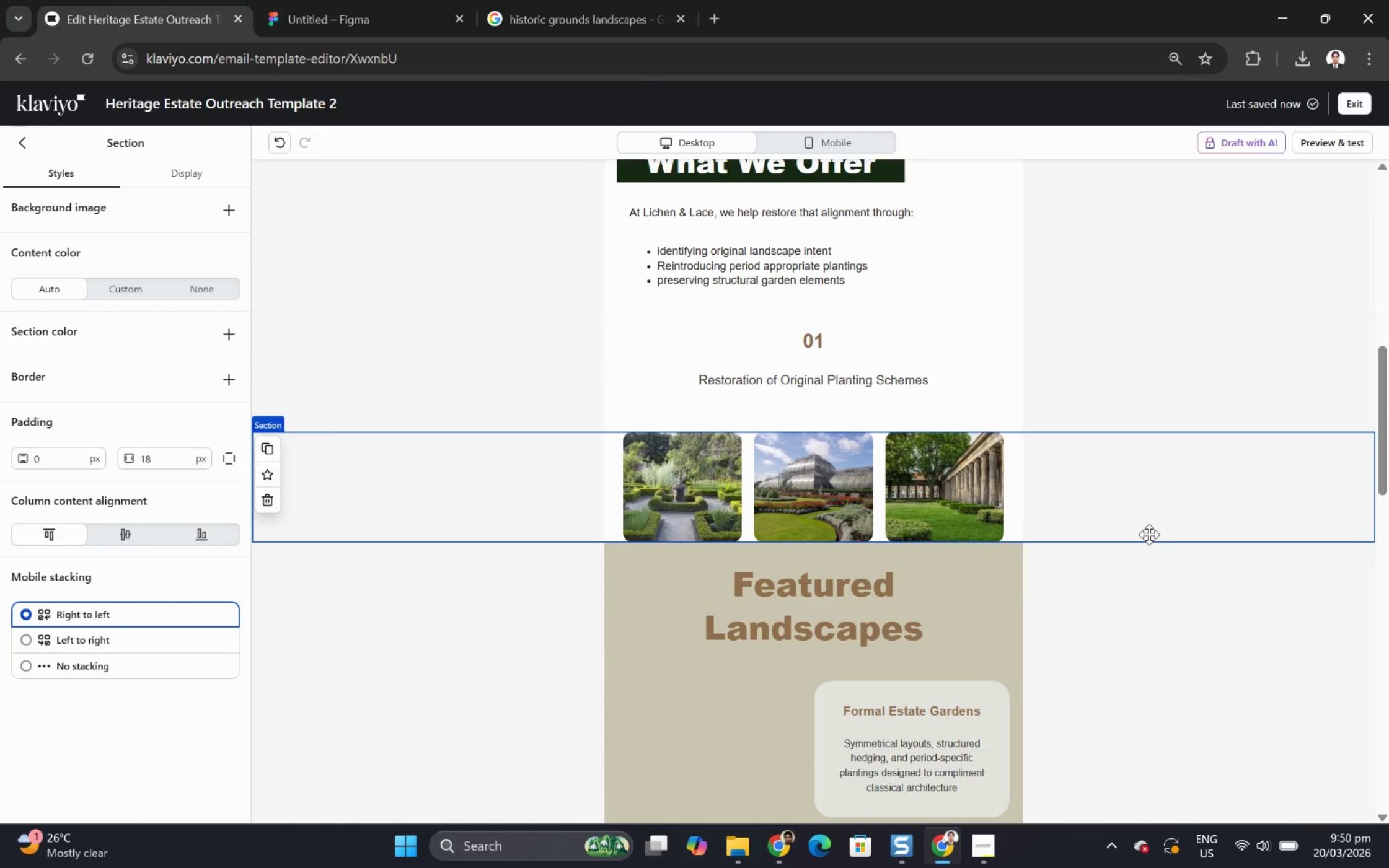 
scroll: coordinate [1139, 509], scroll_direction: up, amount: 2.0
 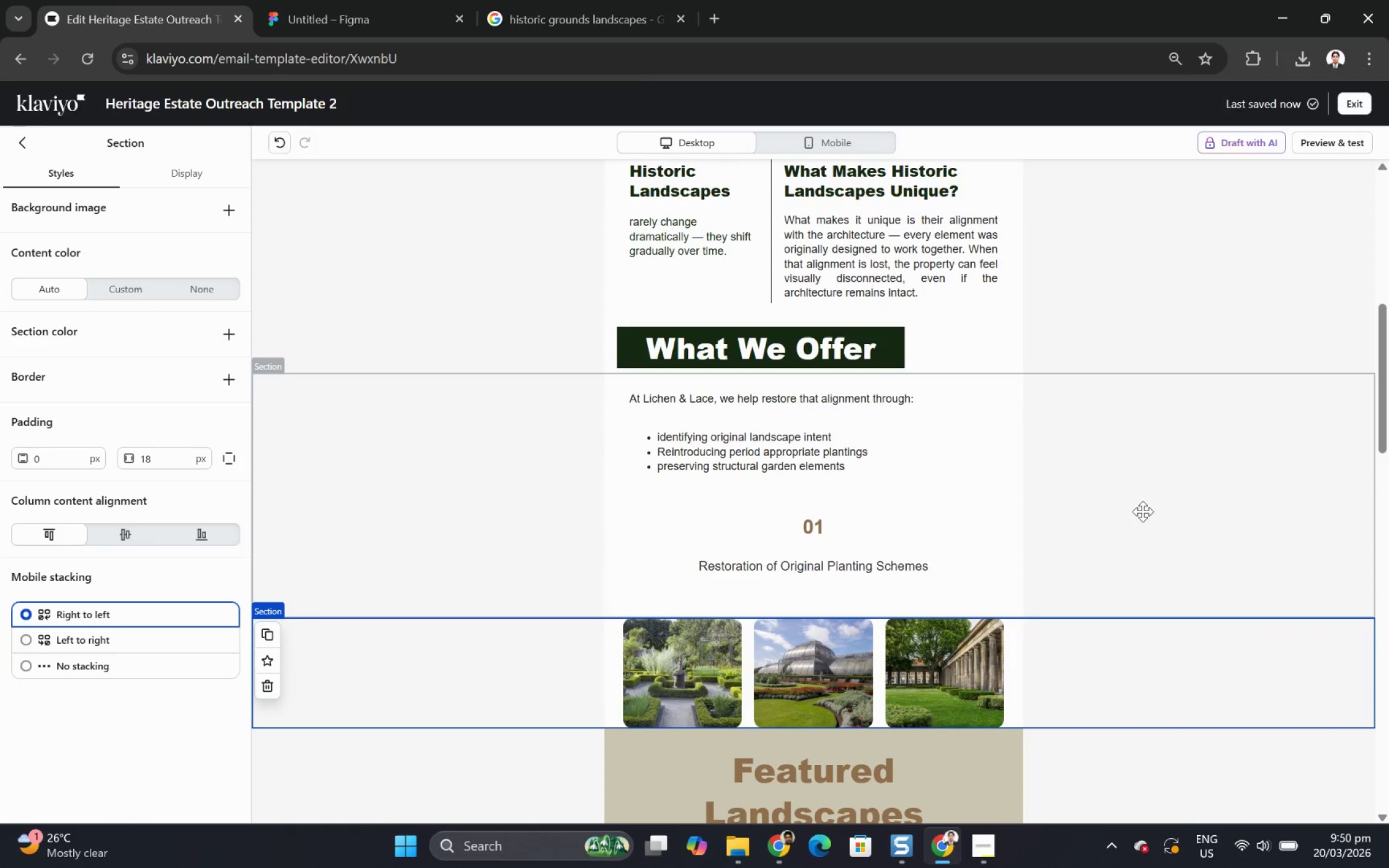 
wait(8.26)
 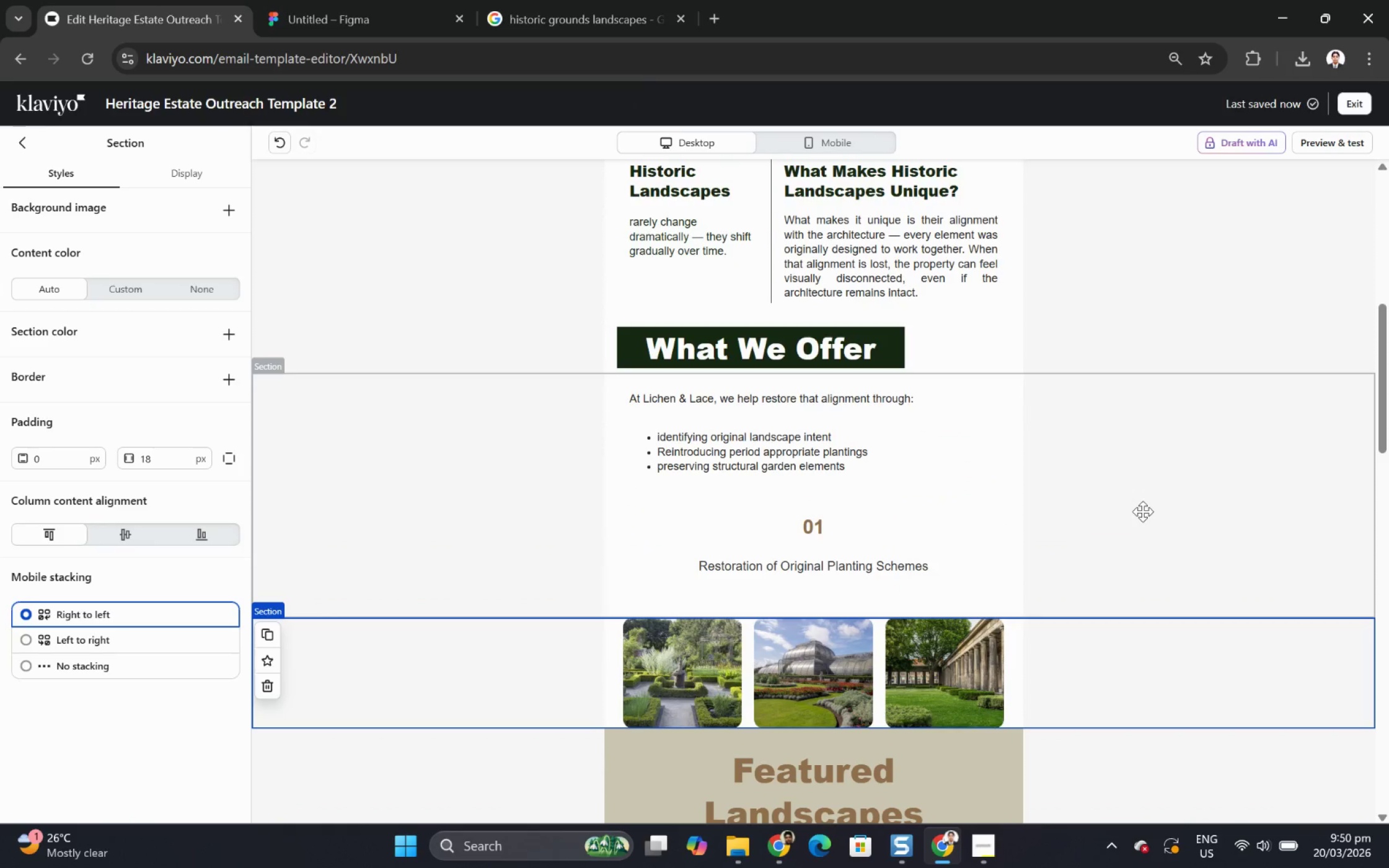 
left_click([875, 522])
 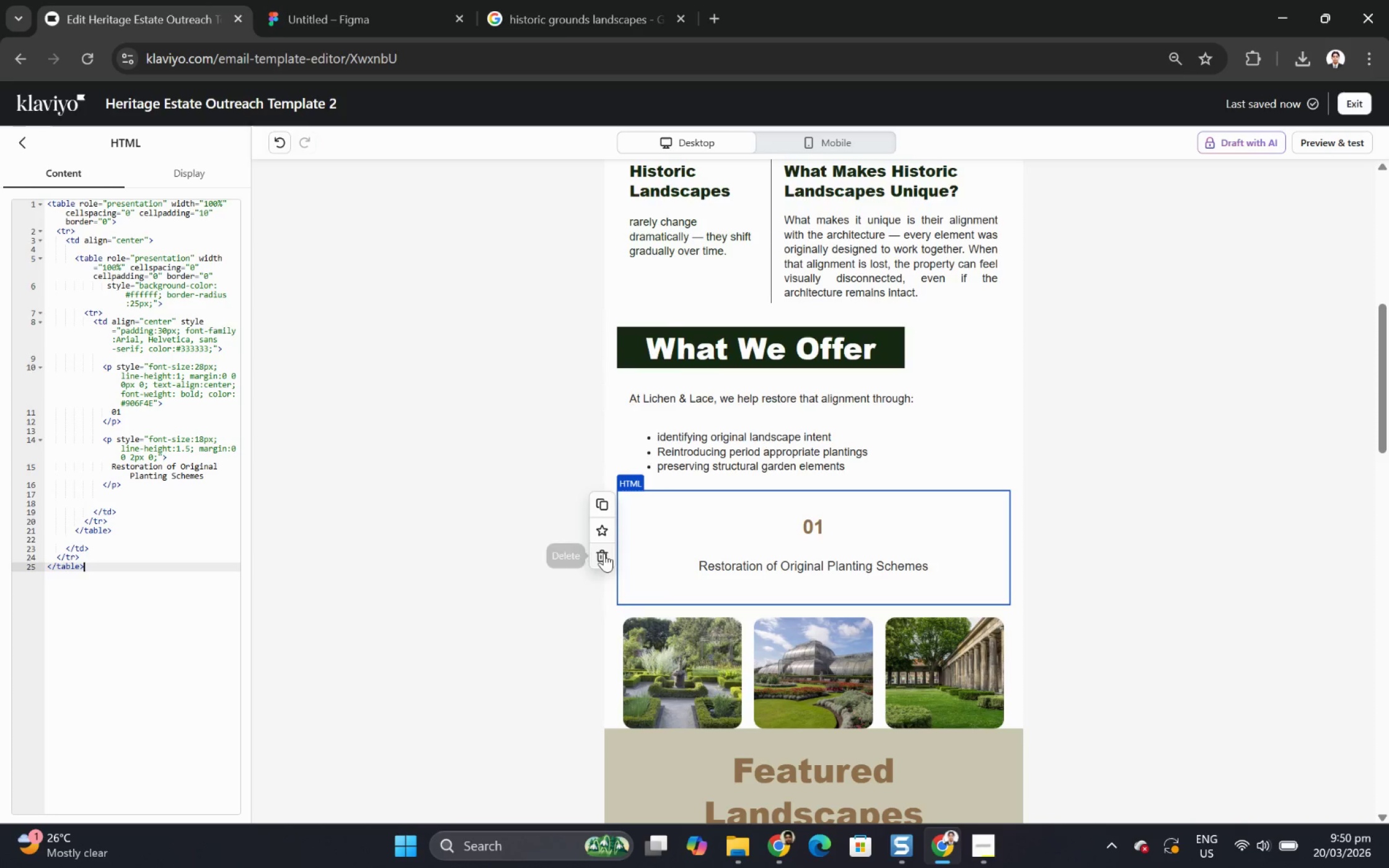 
left_click([596, 553])
 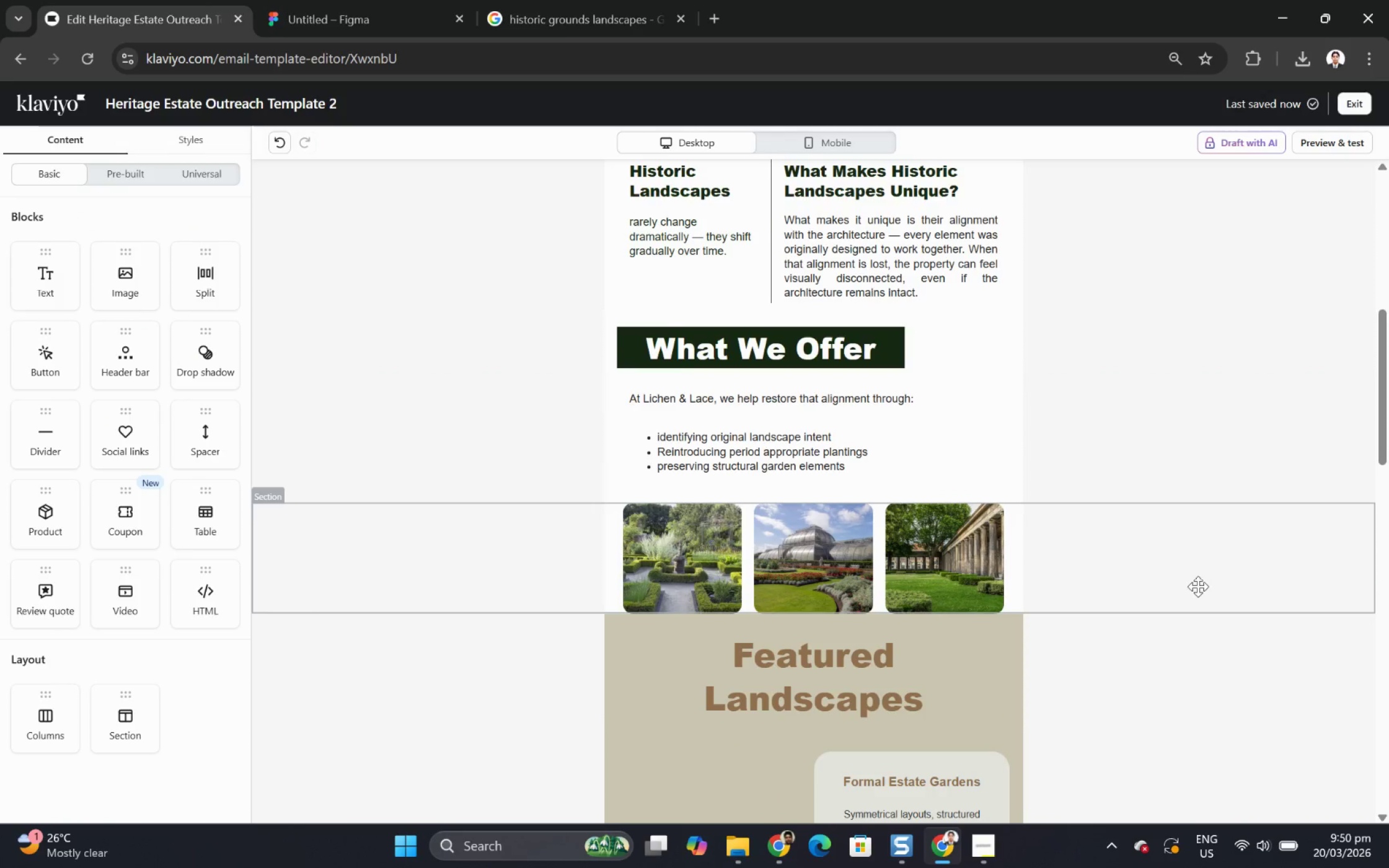 
scroll: coordinate [1197, 586], scroll_direction: down, amount: 3.0
 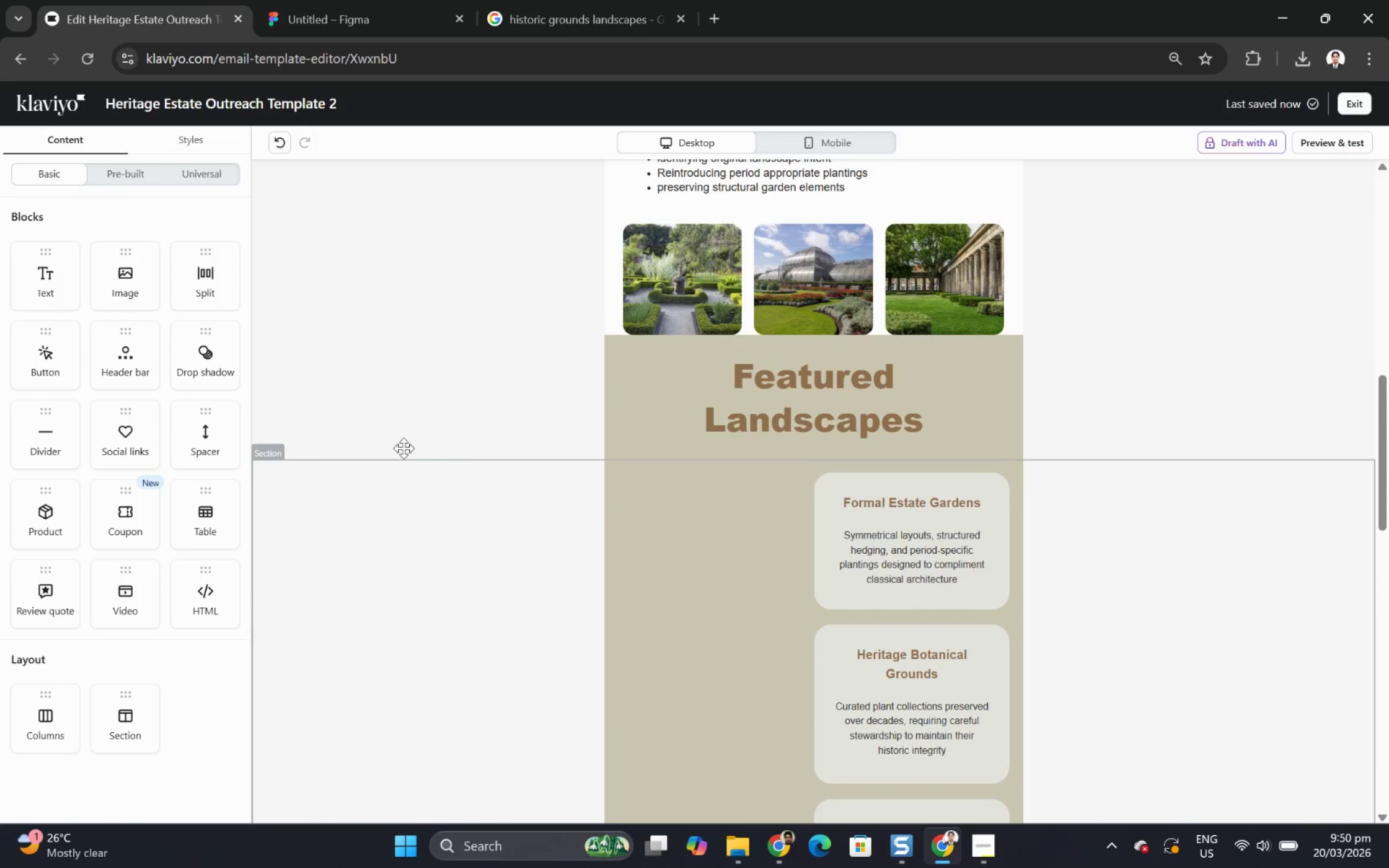 
left_click([427, 410])
 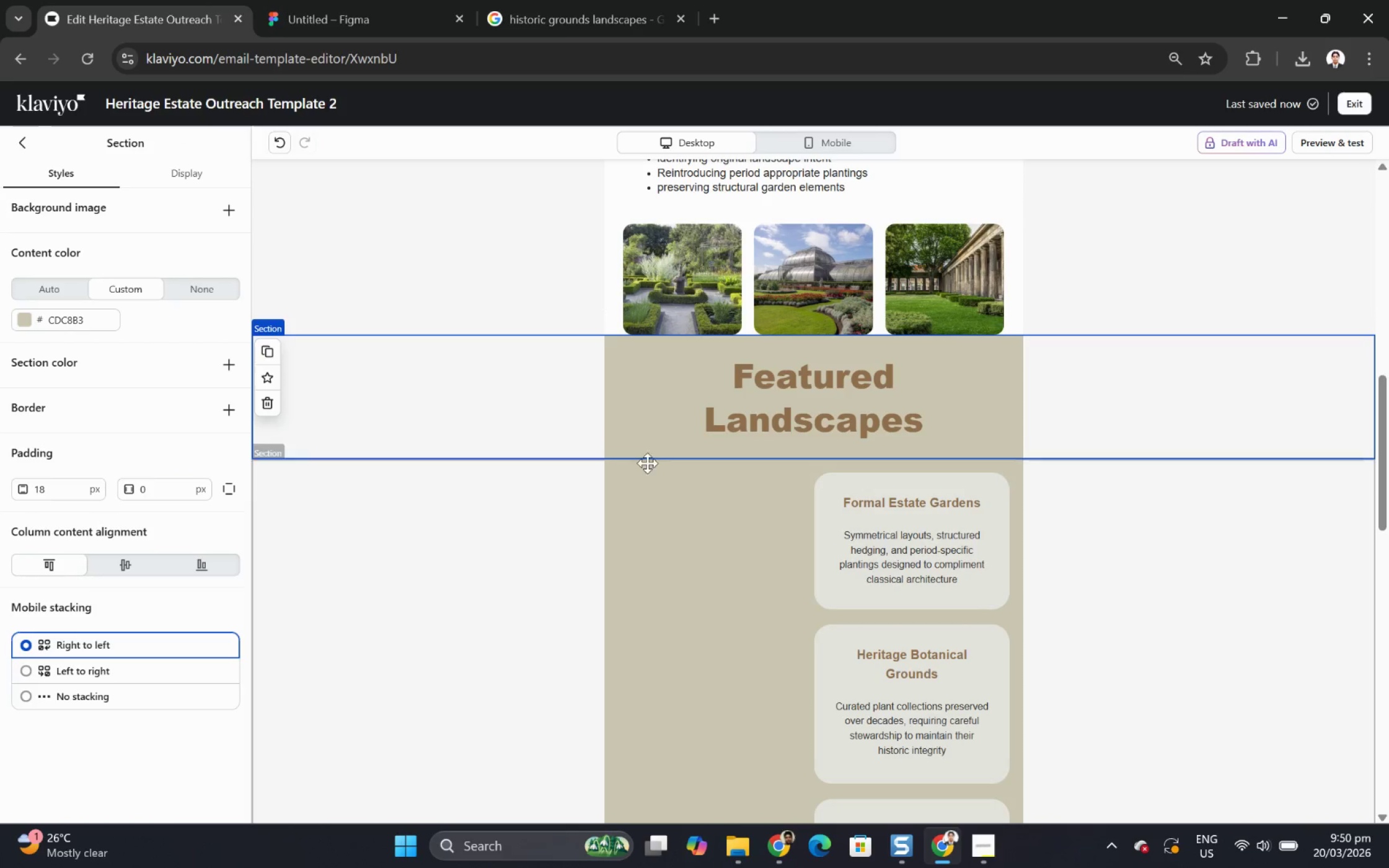 
scroll: coordinate [679, 493], scroll_direction: down, amount: 5.0
 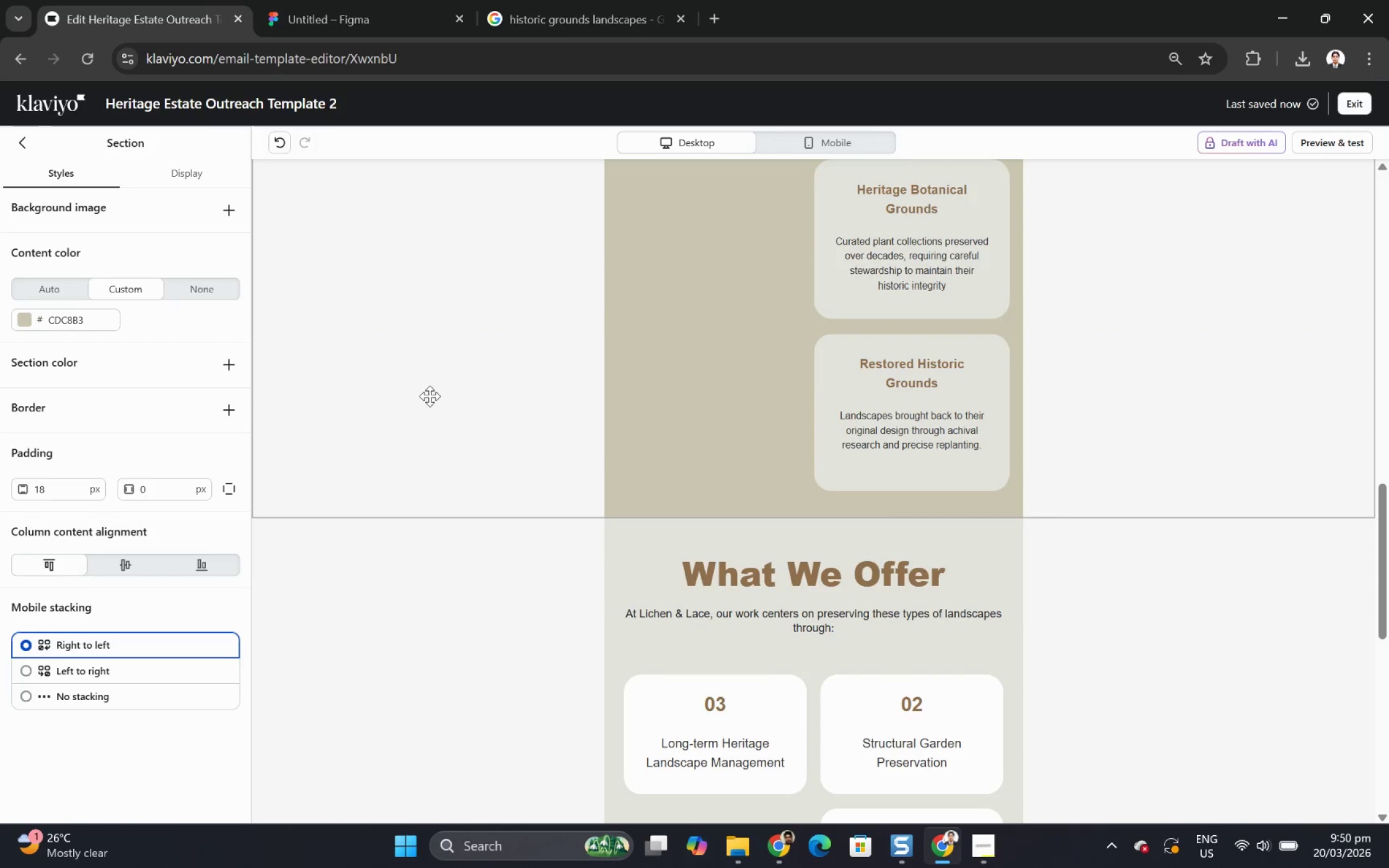 
scroll: coordinate [943, 475], scroll_direction: up, amount: 11.0
 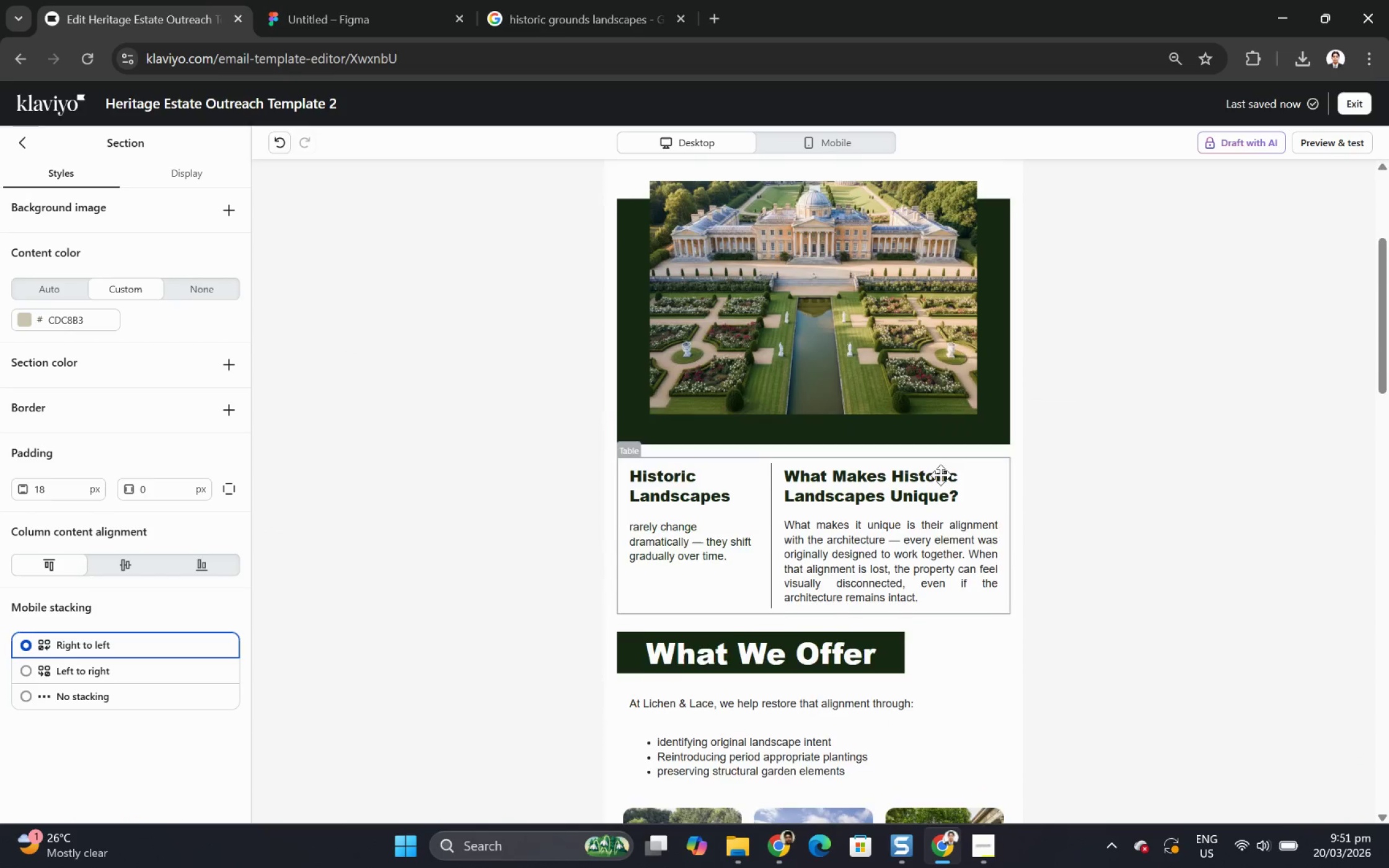 
scroll: coordinate [951, 466], scroll_direction: down, amount: 8.0
 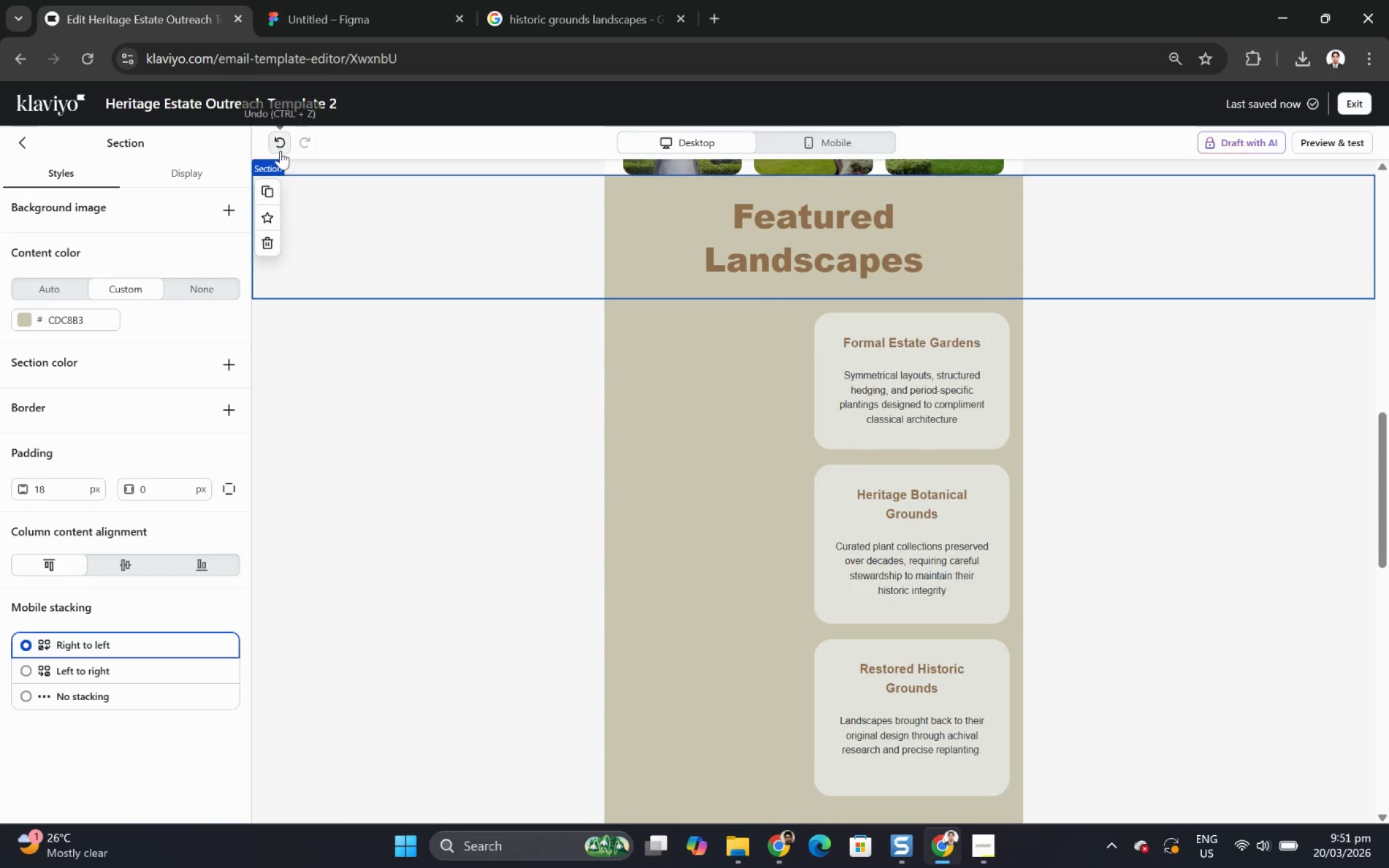 
left_click([280, 148])
 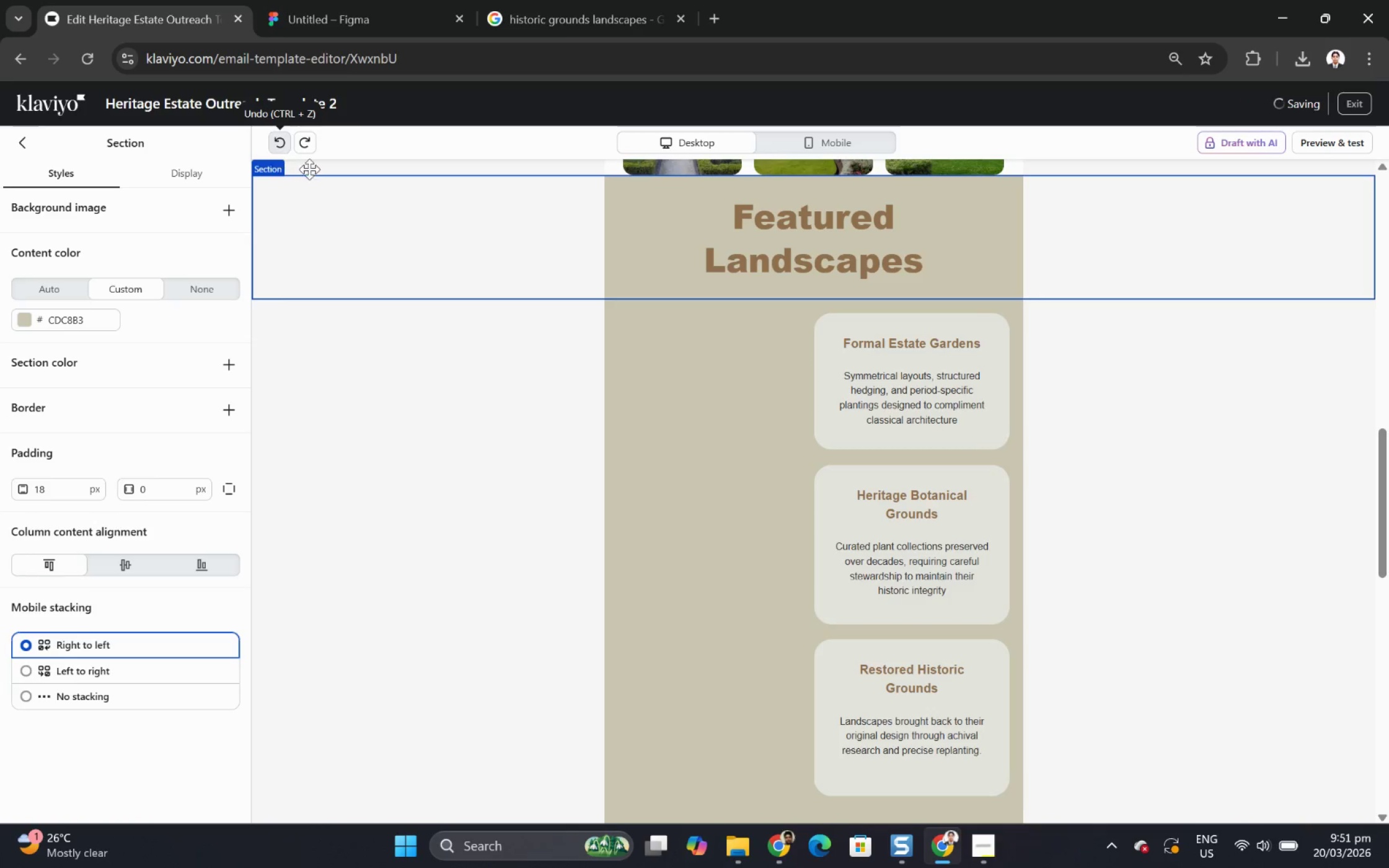 
scroll: coordinate [737, 446], scroll_direction: down, amount: 6.0
 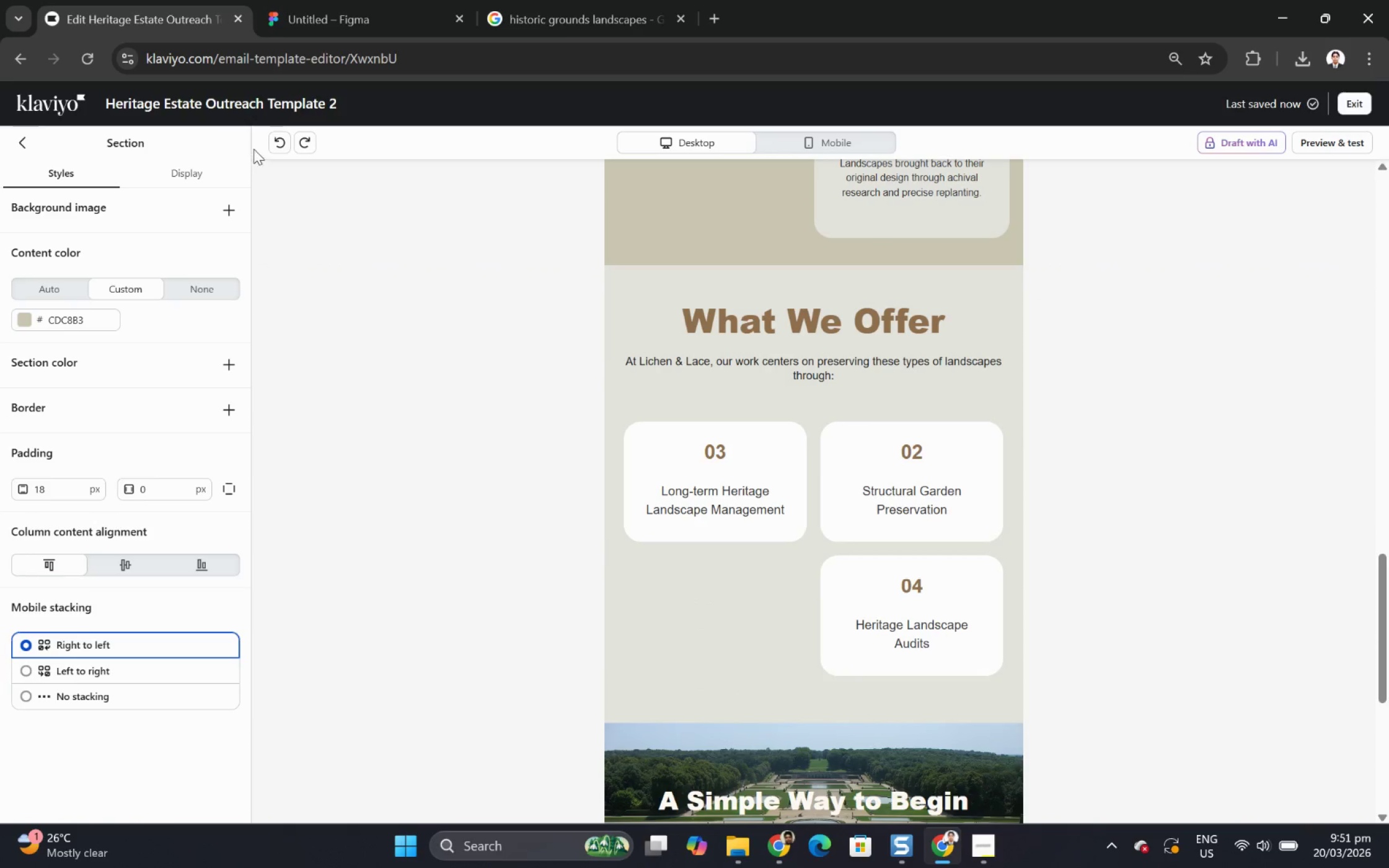 
left_click([275, 138])
 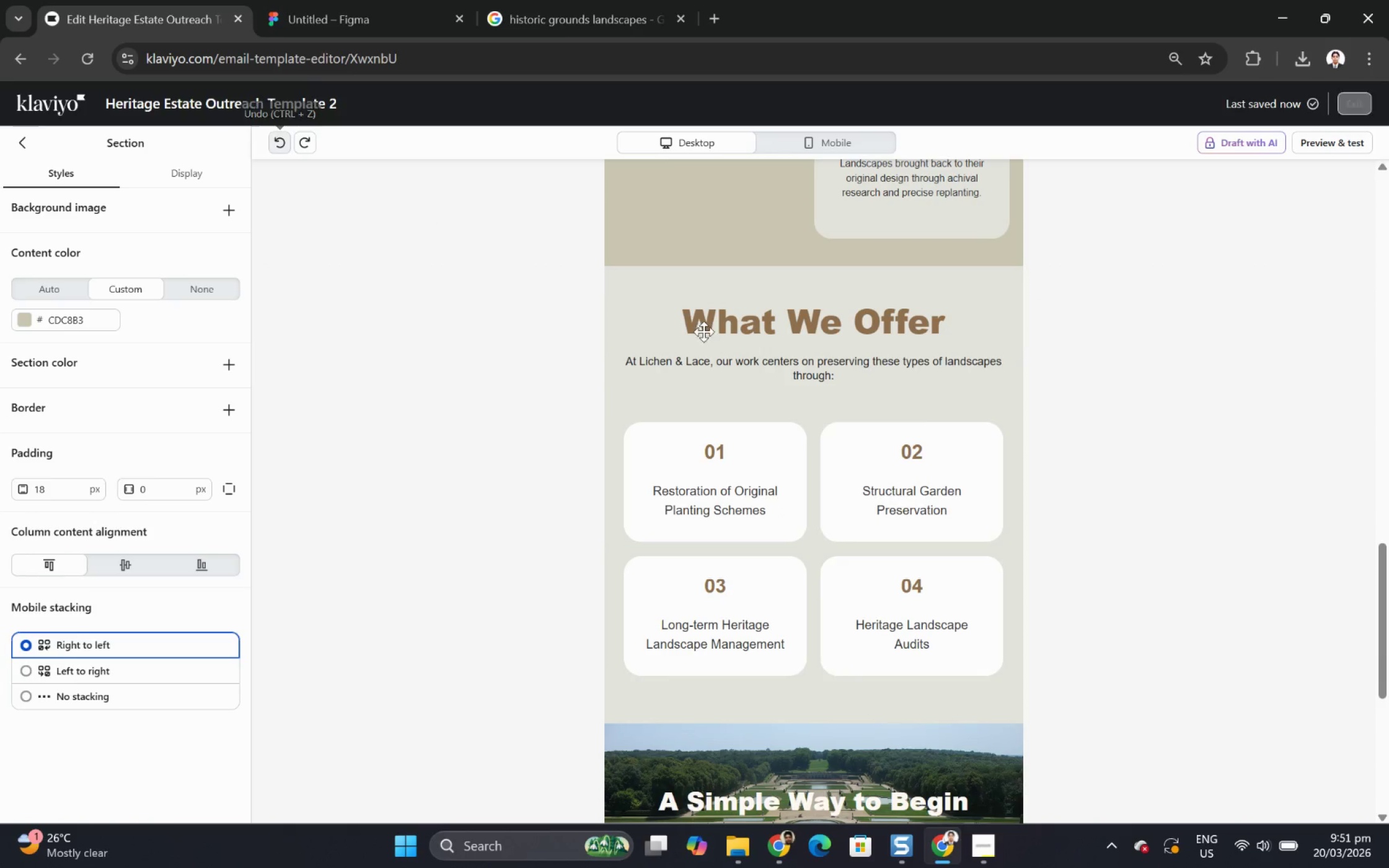 
scroll: coordinate [1115, 467], scroll_direction: up, amount: 11.0
 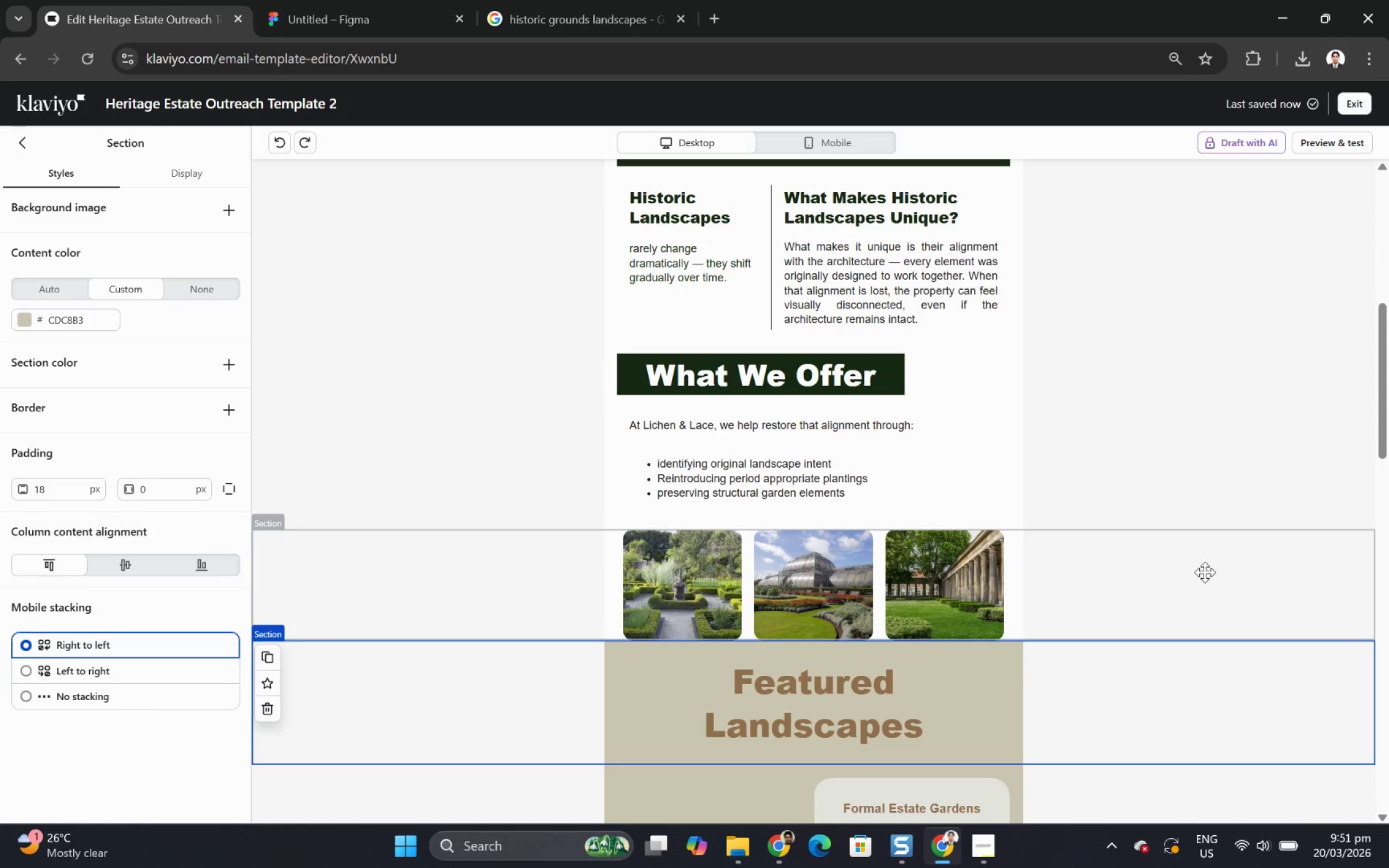 
scroll: coordinate [1199, 571], scroll_direction: down, amount: 9.0
 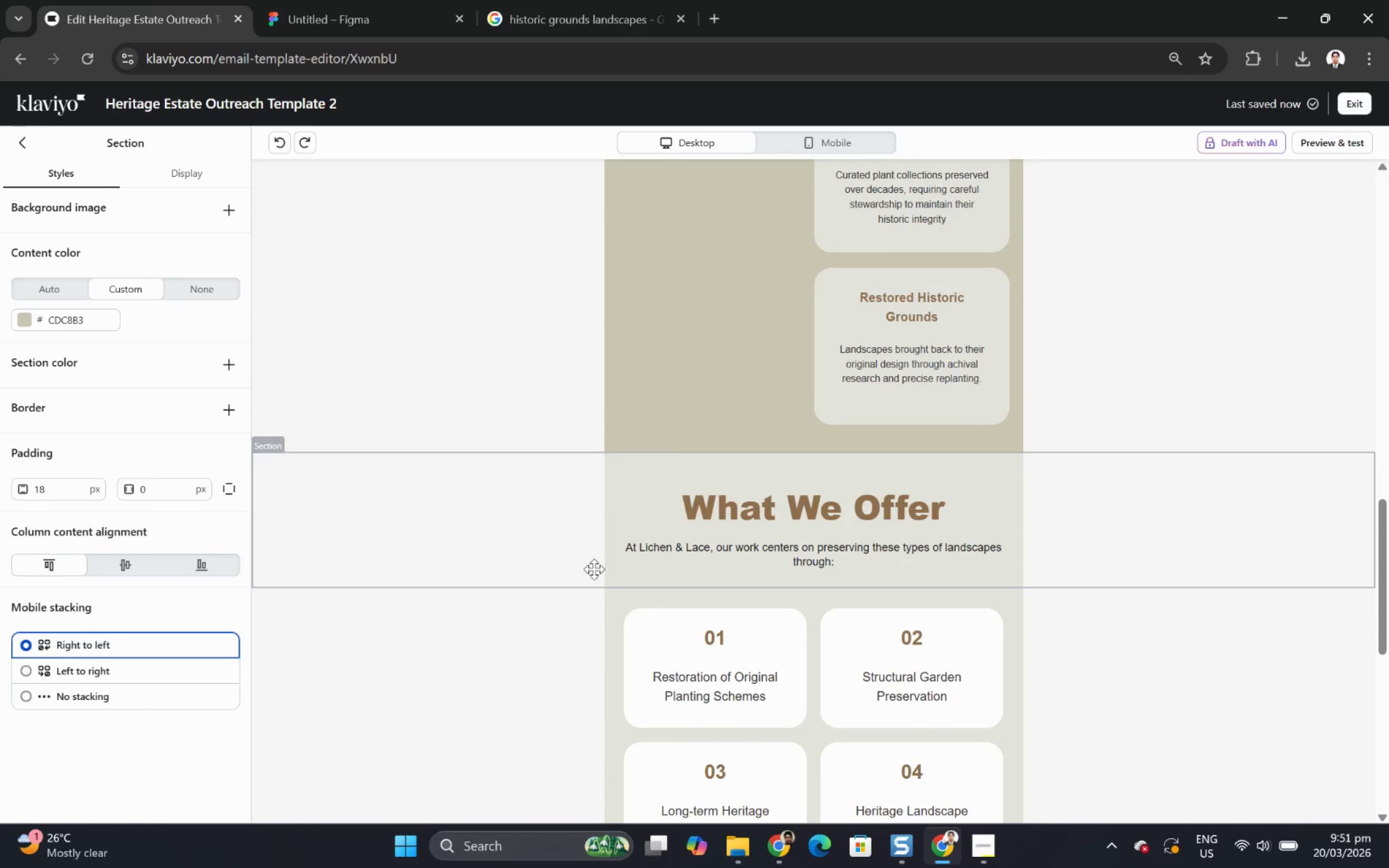 
scroll: coordinate [568, 513], scroll_direction: up, amount: 5.0
 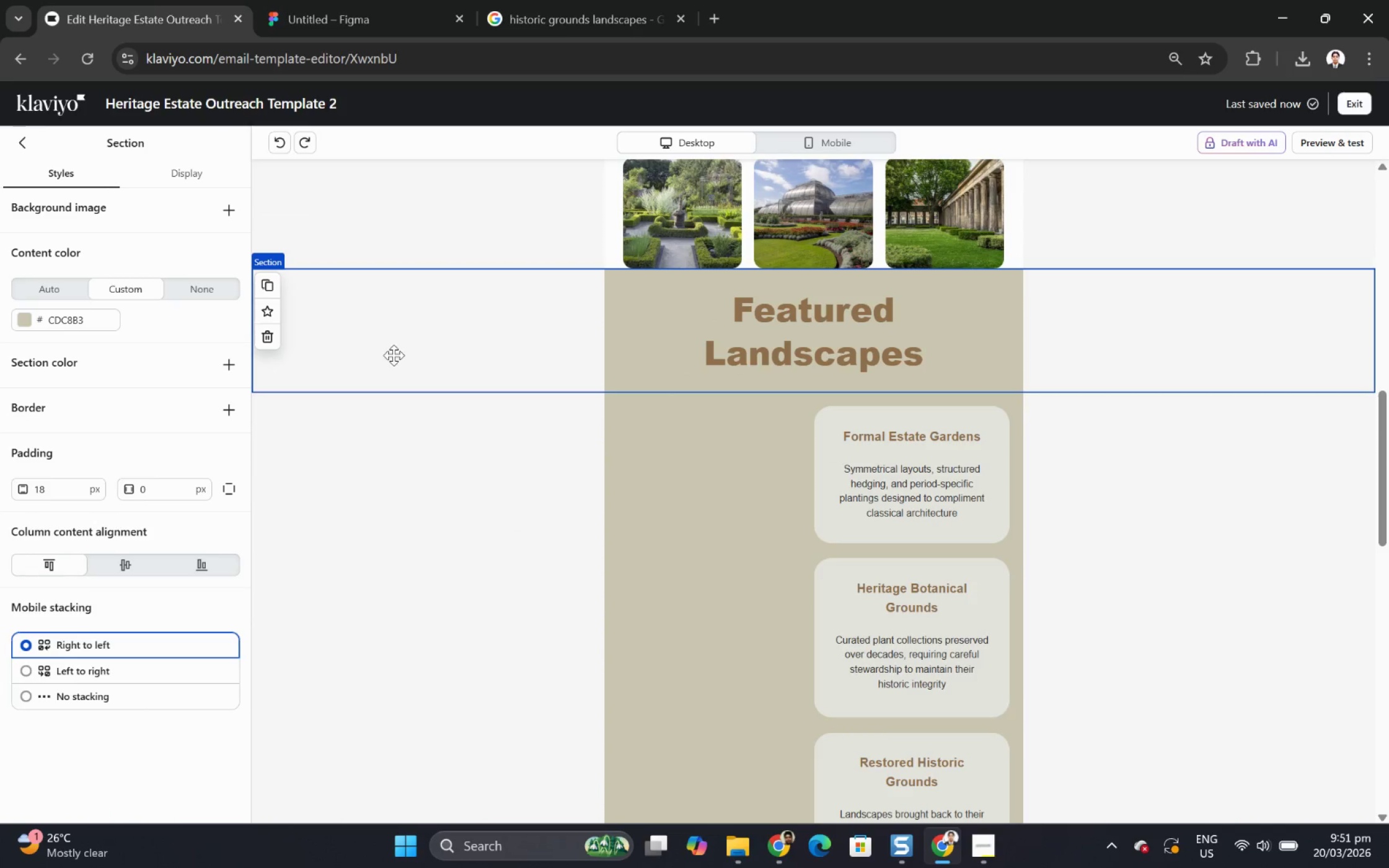 
left_click([397, 327])
 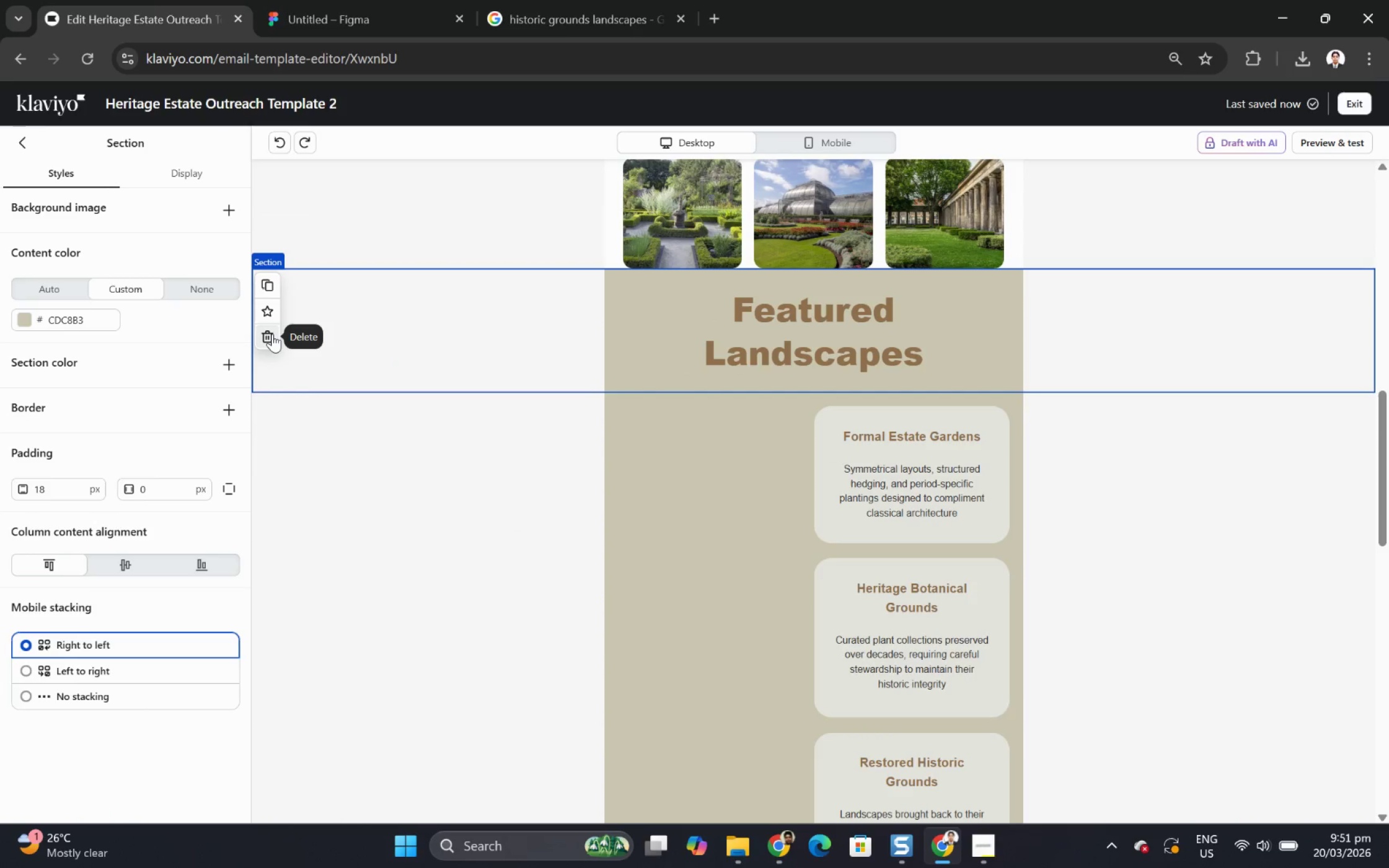 
left_click([272, 333])
 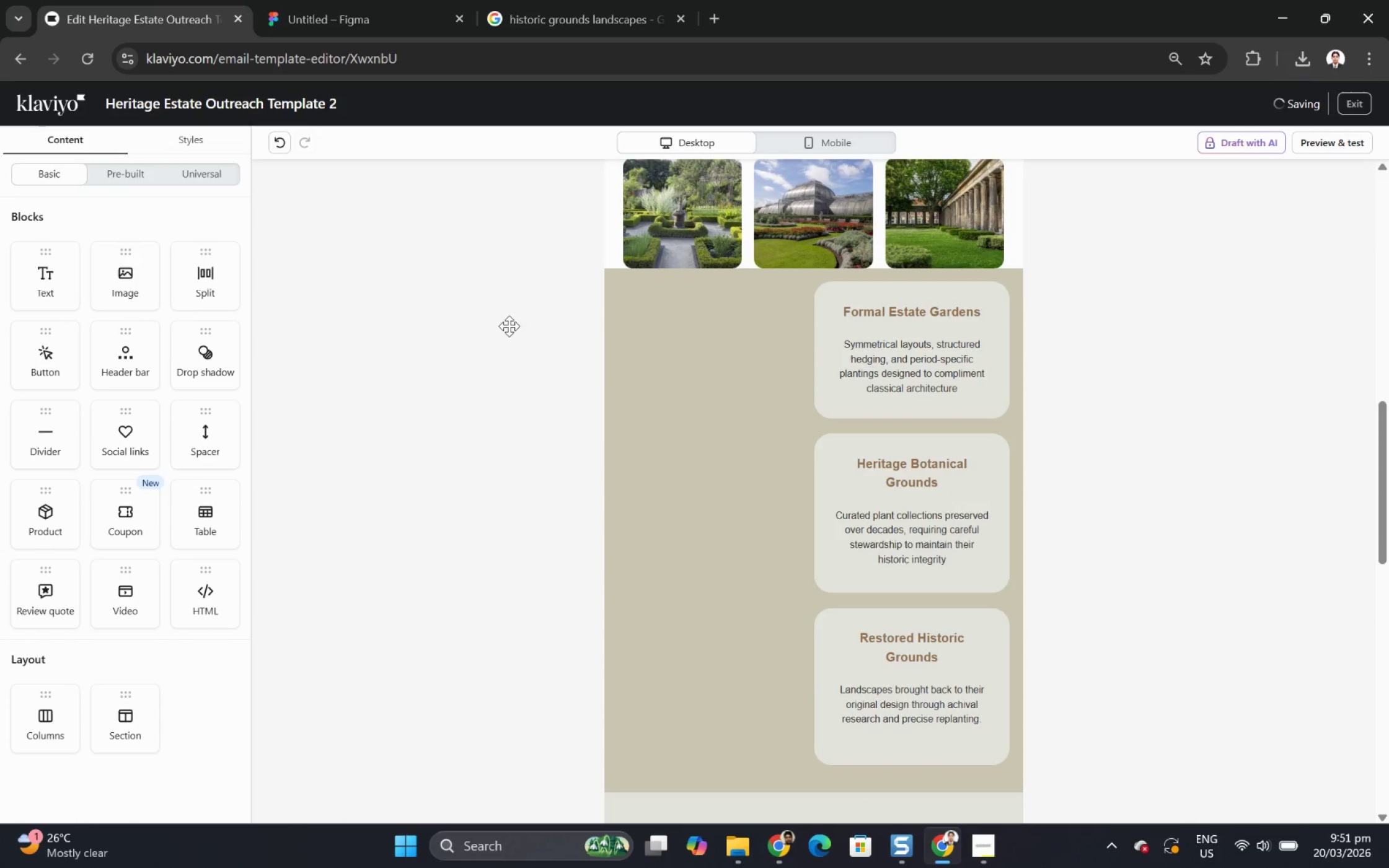 
left_click([648, 307])
 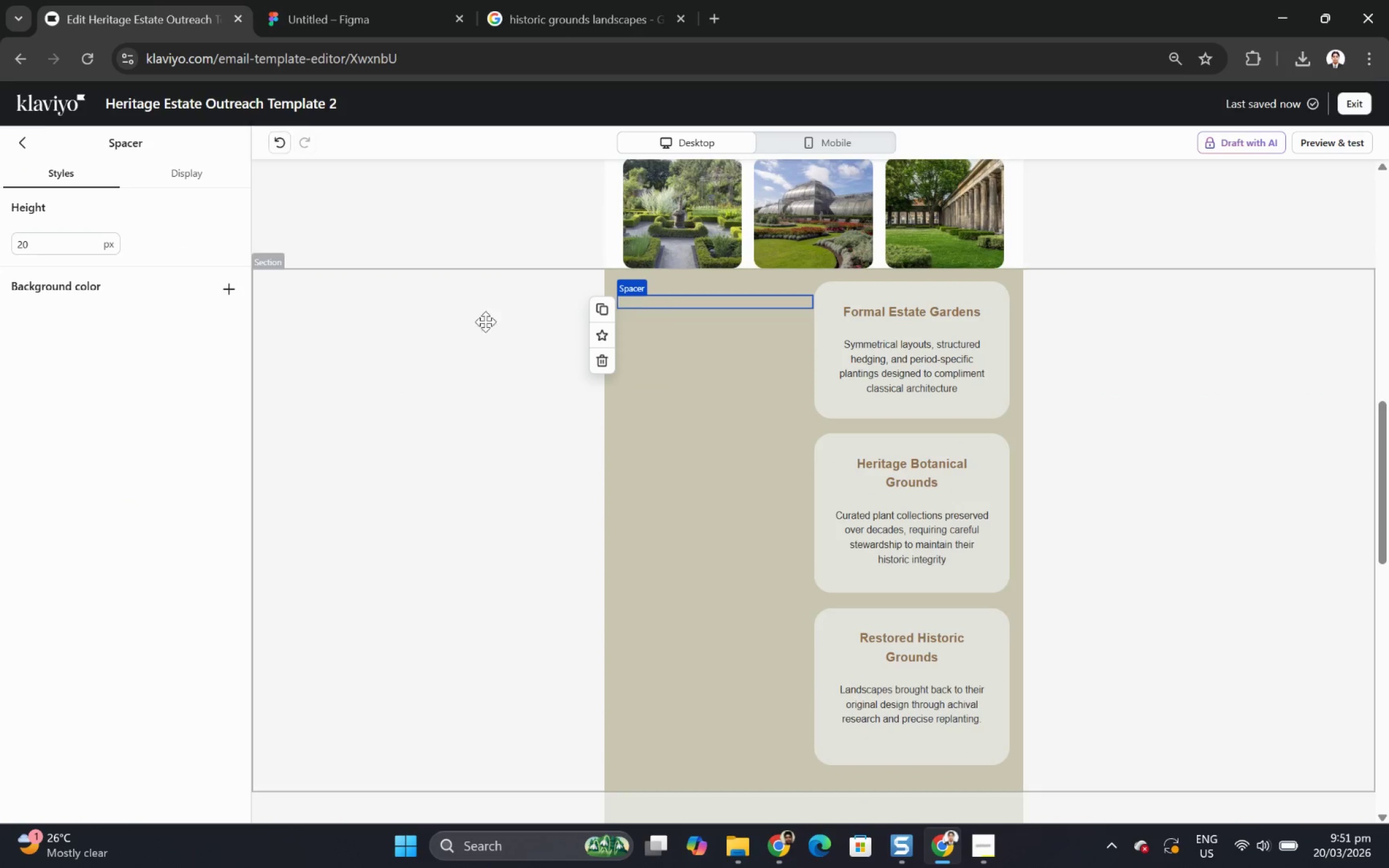 
left_click([477, 322])
 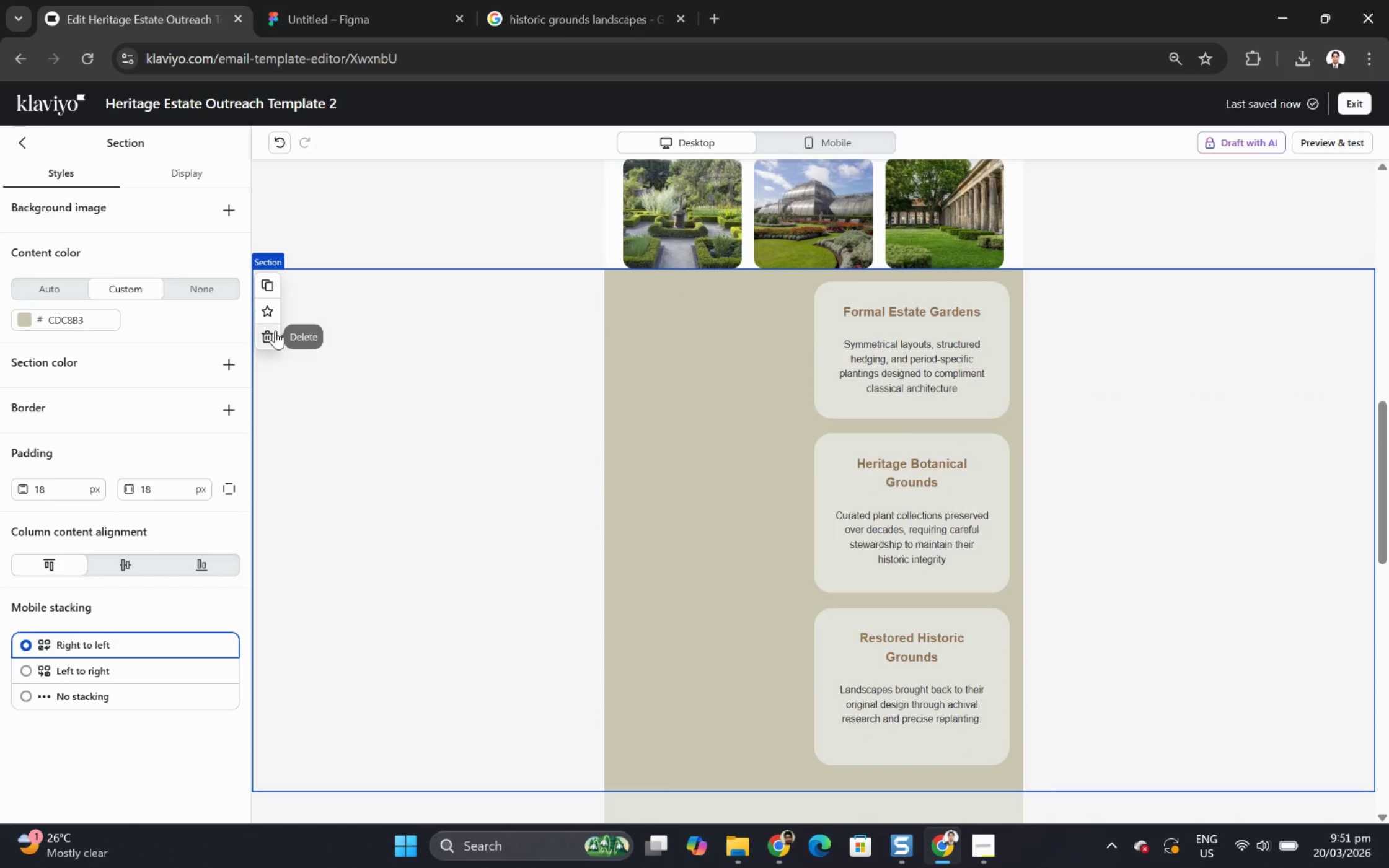 
left_click([276, 330])
 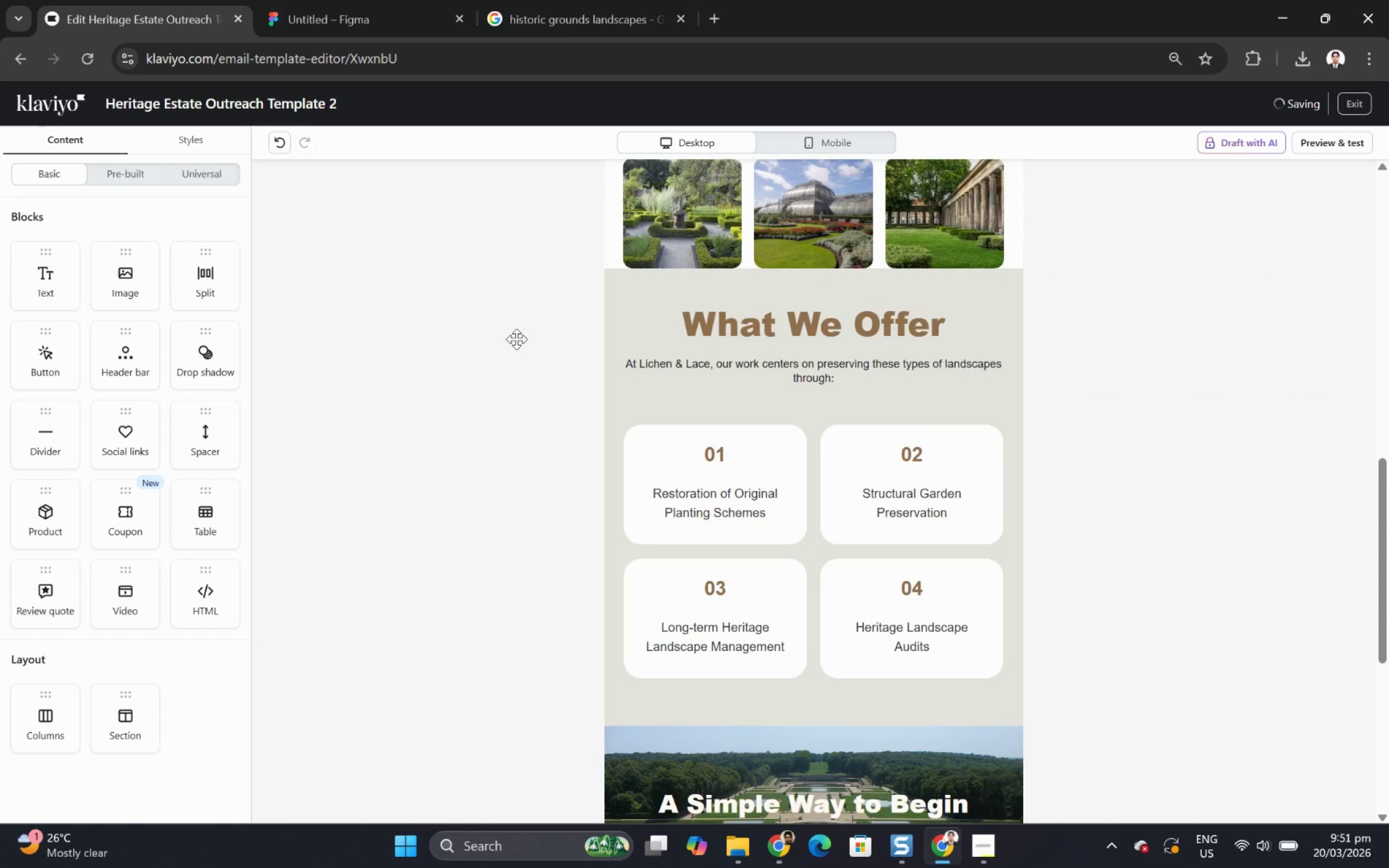 
left_click([438, 353])
 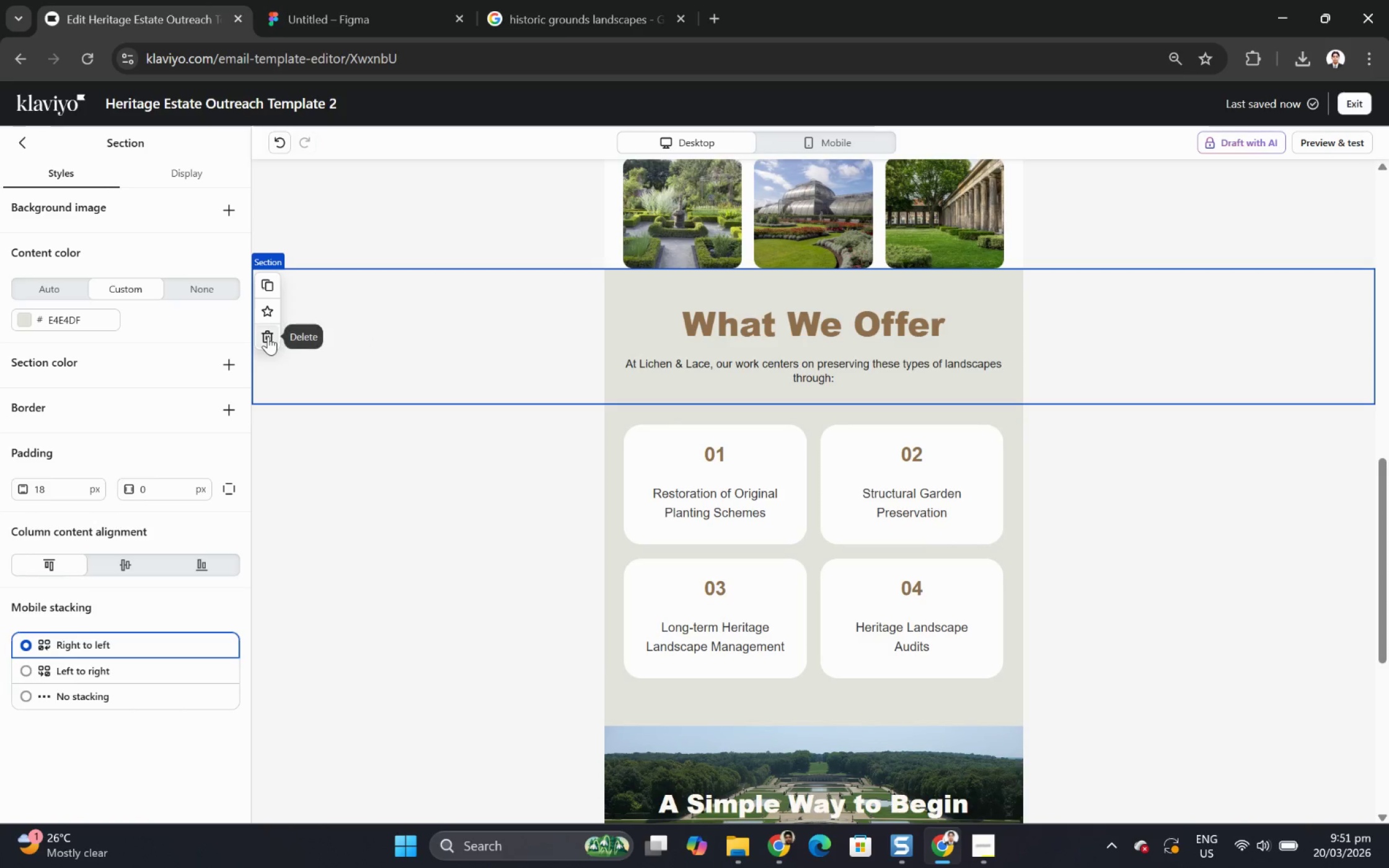 
left_click([267, 335])
 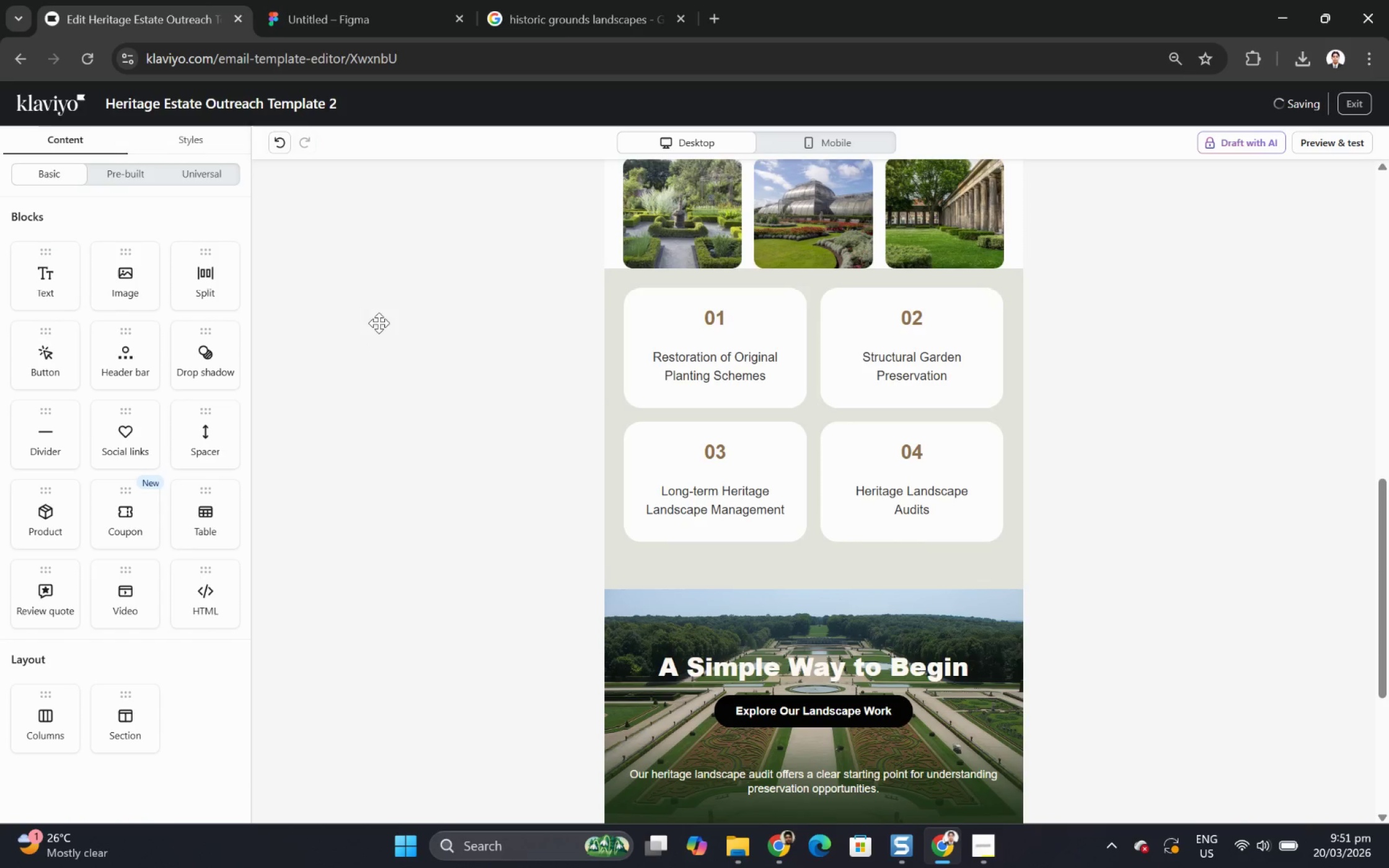 
left_click([447, 316])
 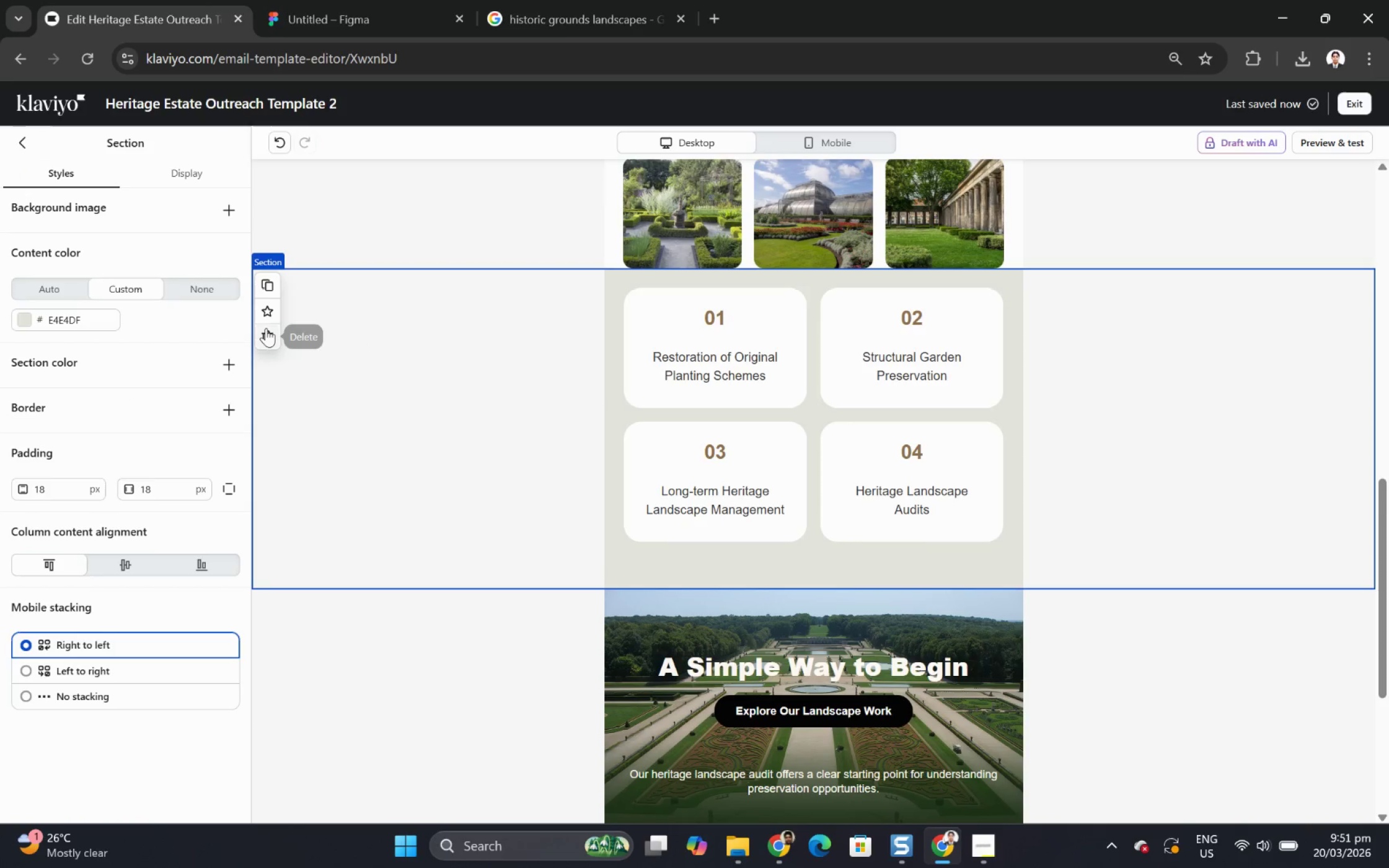 
left_click([261, 331])
 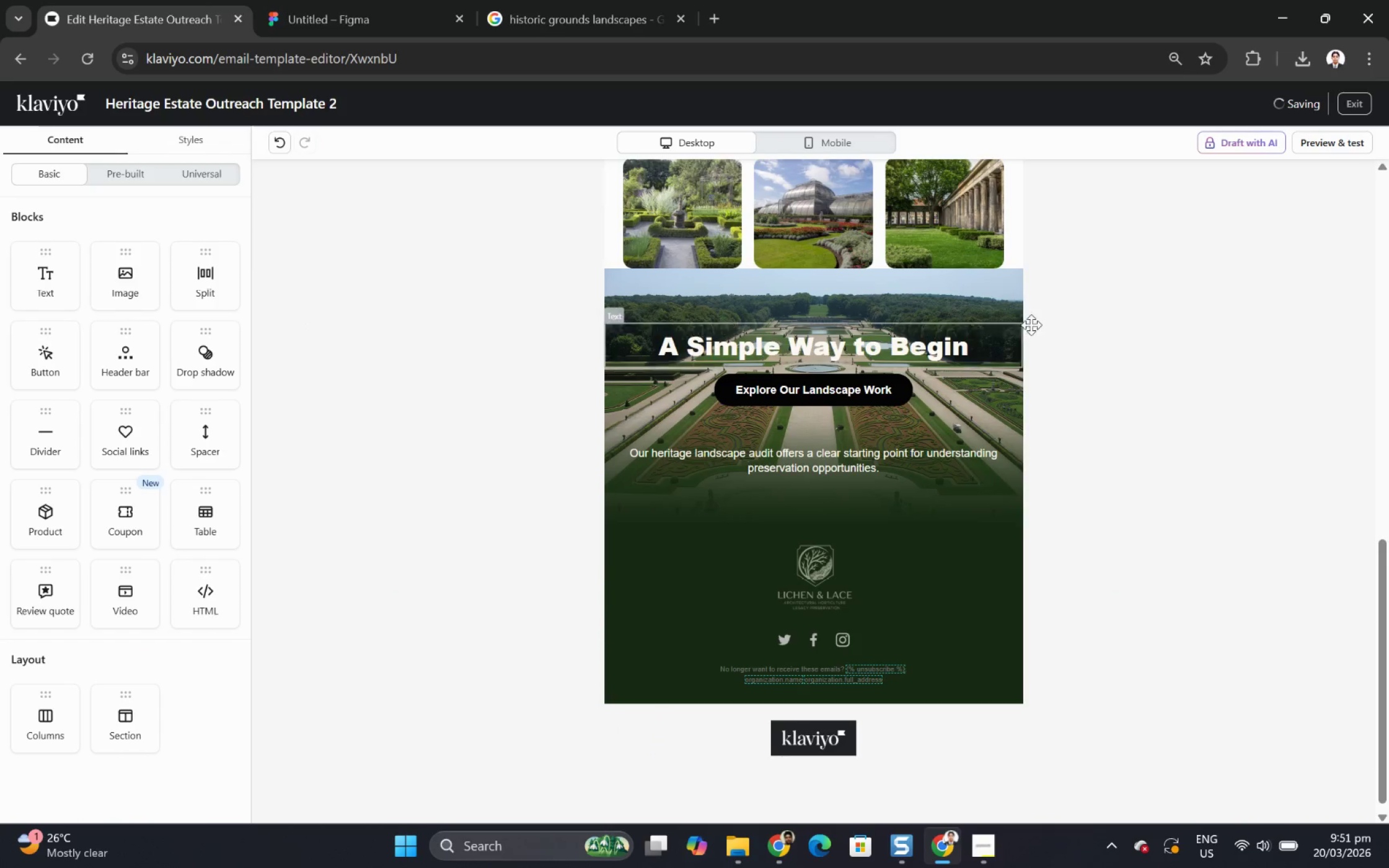 
scroll: coordinate [1257, 465], scroll_direction: up, amount: 5.0
 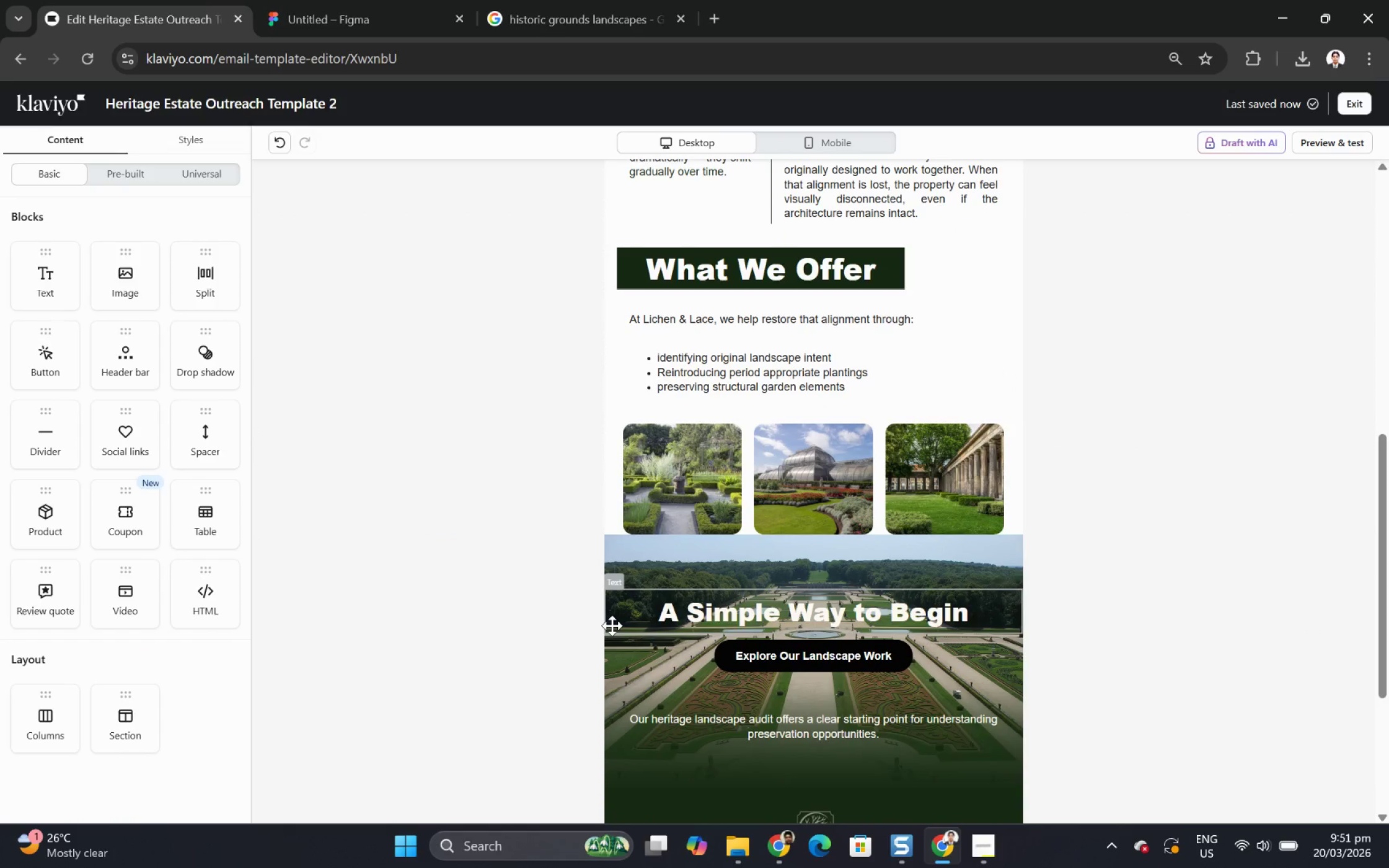 
wait(21.65)
 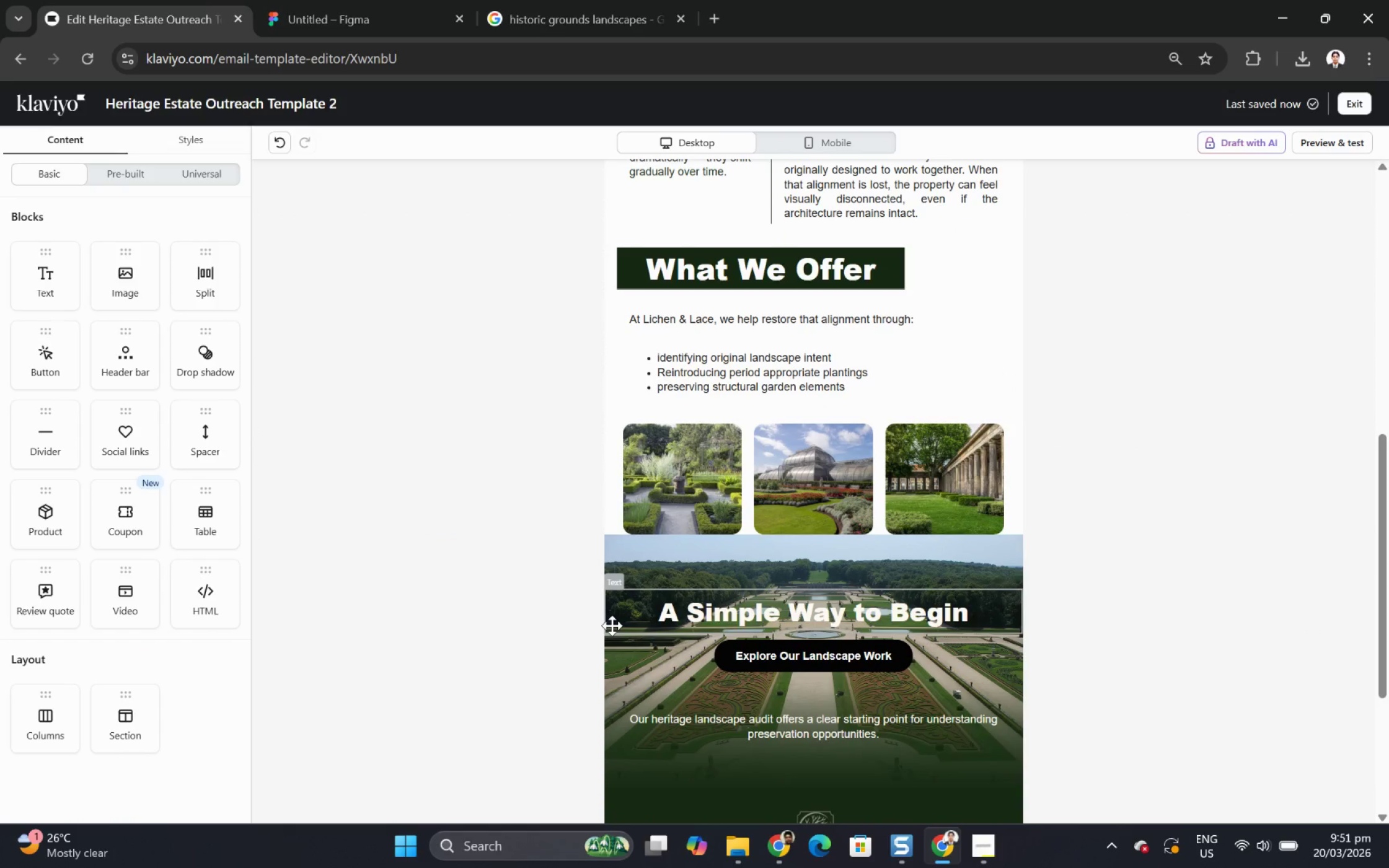 
scroll: coordinate [927, 561], scroll_direction: down, amount: 2.0
 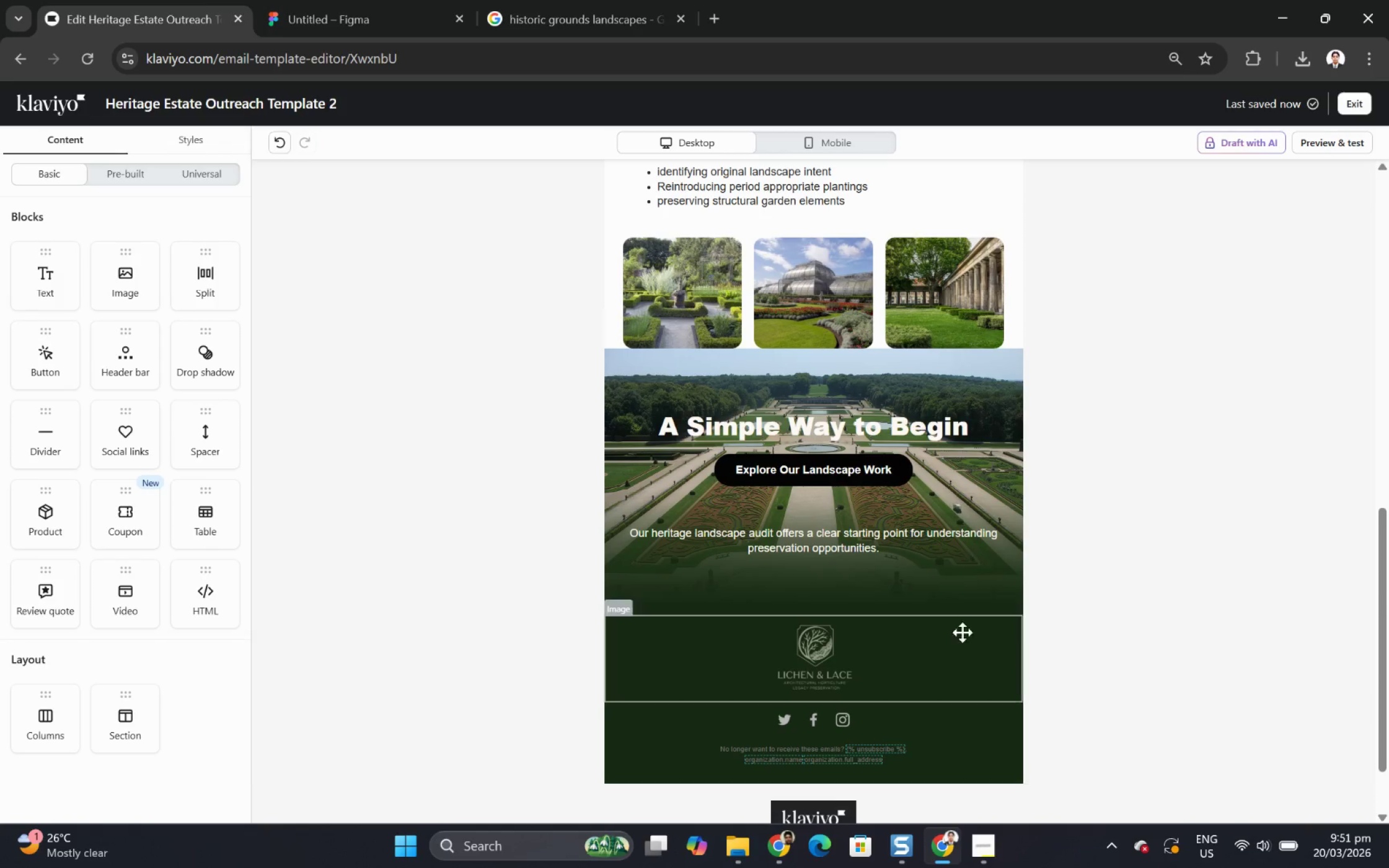 
scroll: coordinate [1000, 634], scroll_direction: up, amount: 3.0
 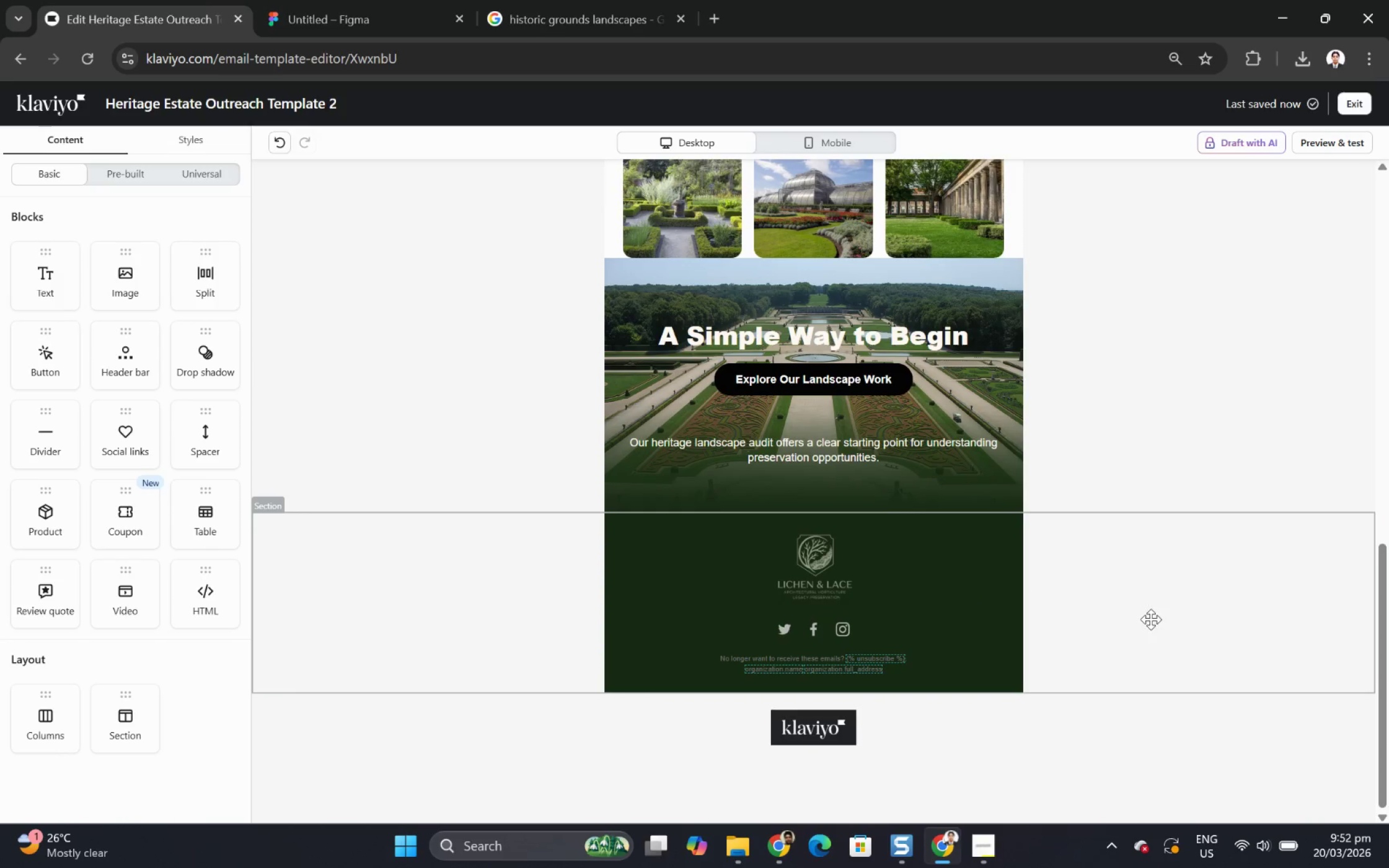 
left_click([1151, 619])
 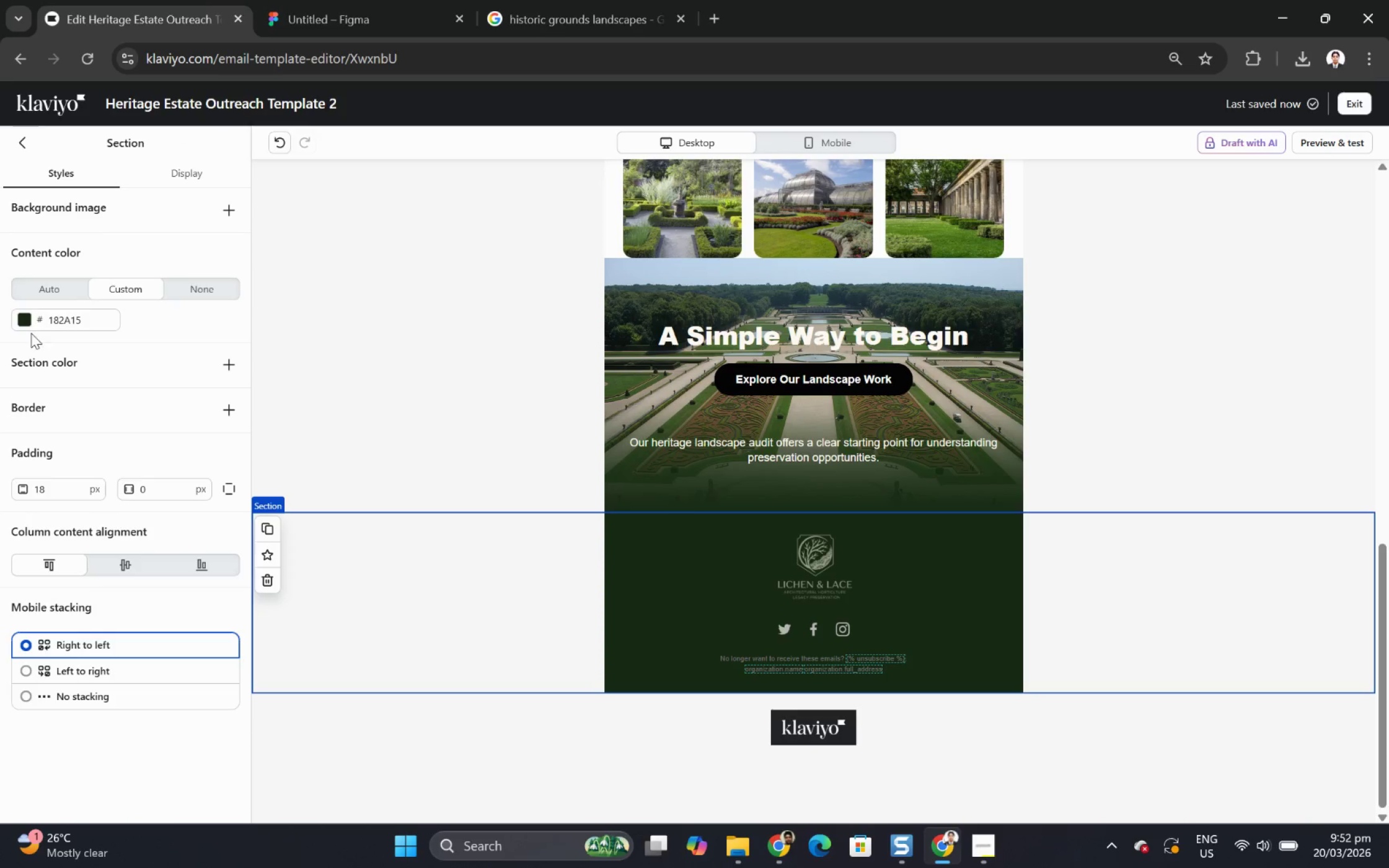 
left_click([51, 287])
 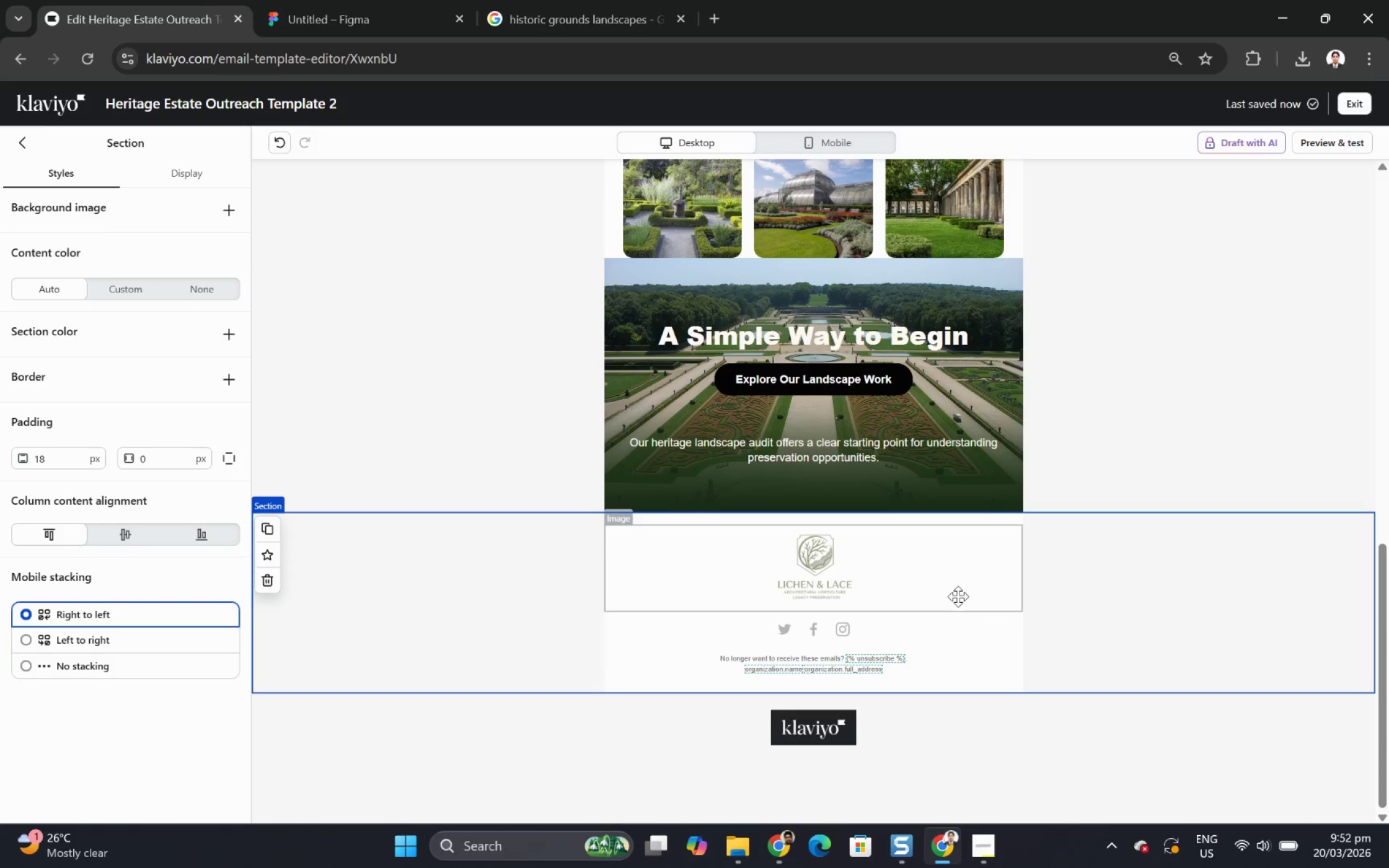 
scroll: coordinate [995, 615], scroll_direction: up, amount: 10.0
 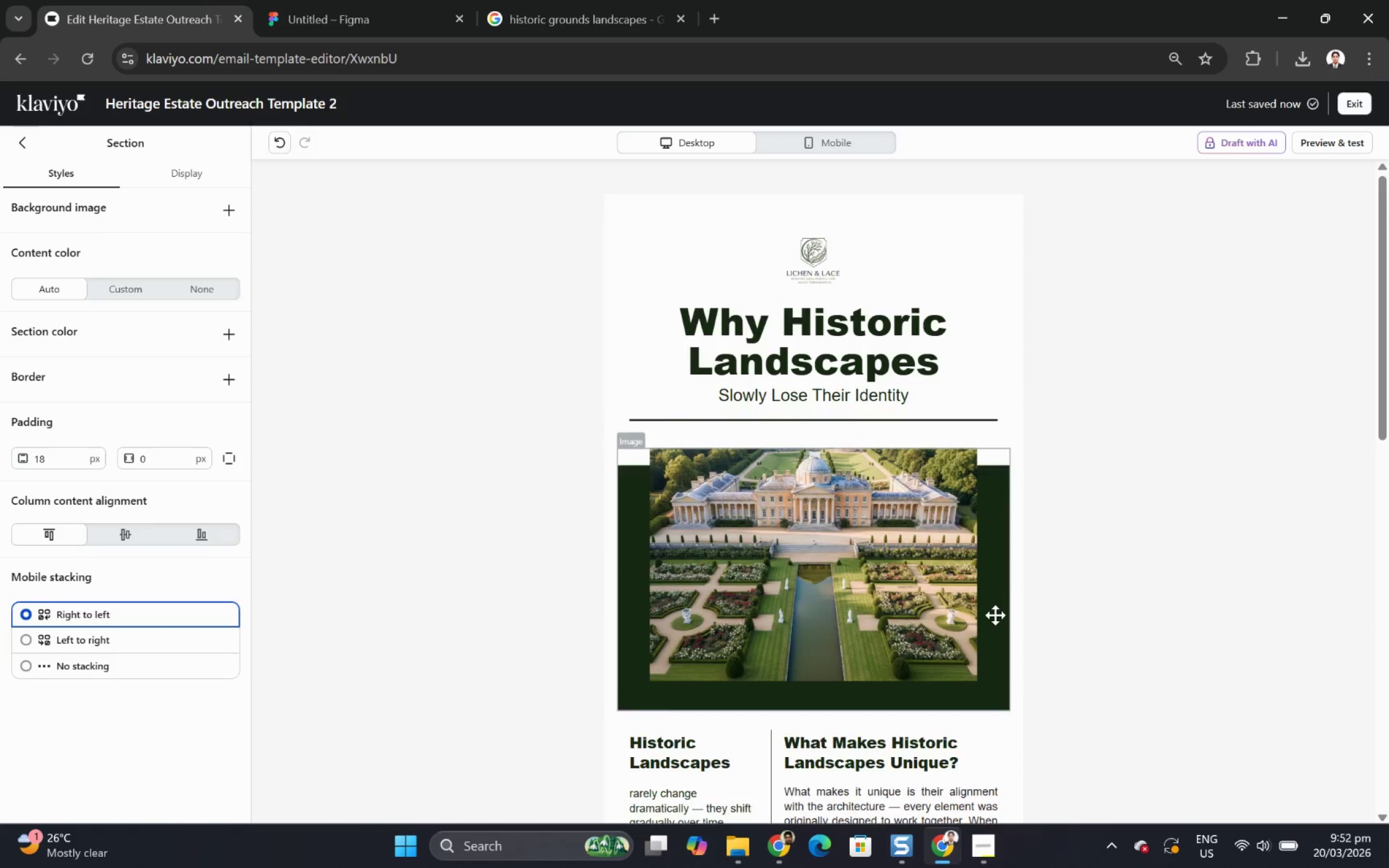 
scroll: coordinate [995, 615], scroll_direction: down, amount: 10.0
 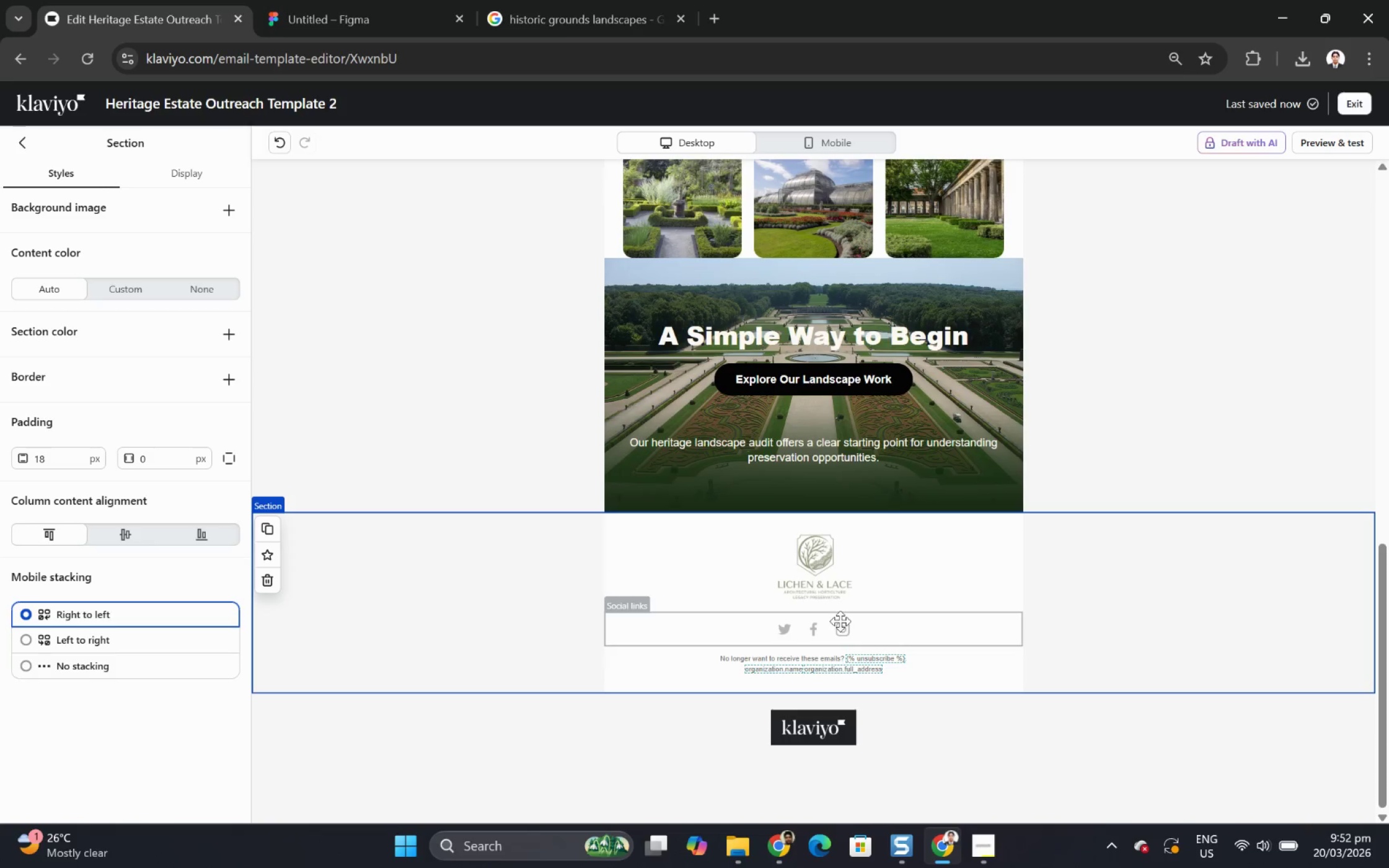 
left_click([840, 621])
 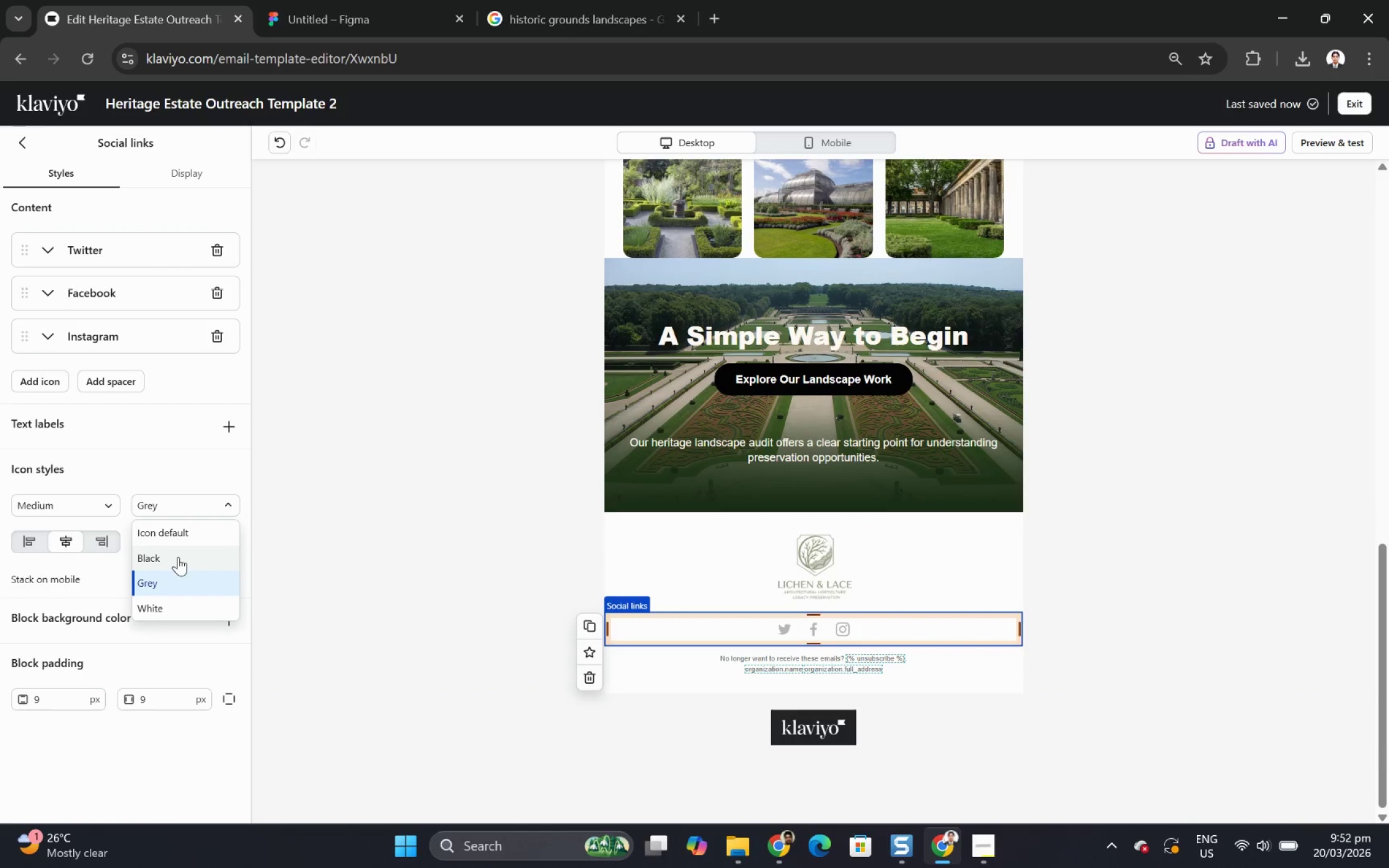 
left_click([177, 562])
 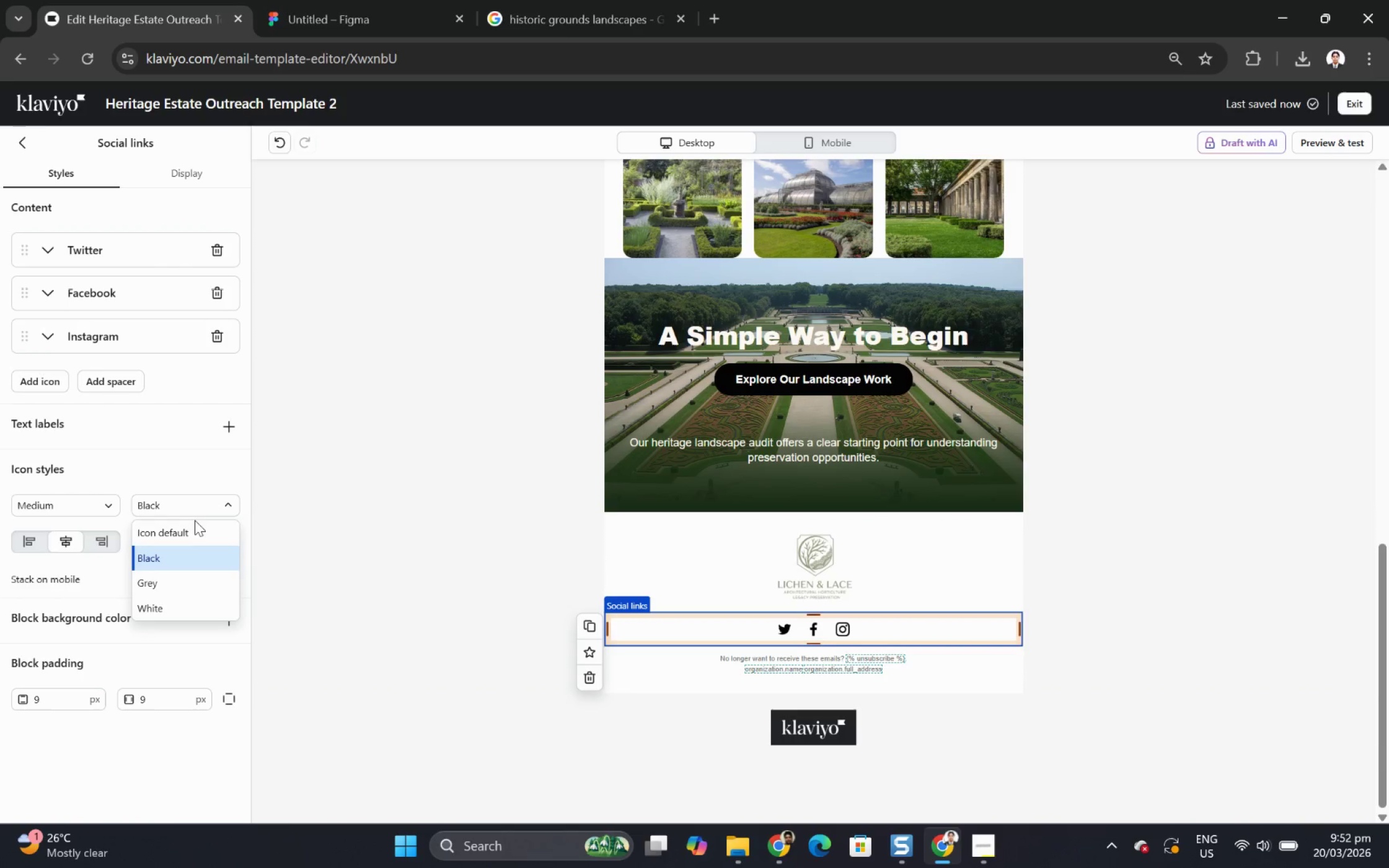 
left_click([185, 581])
 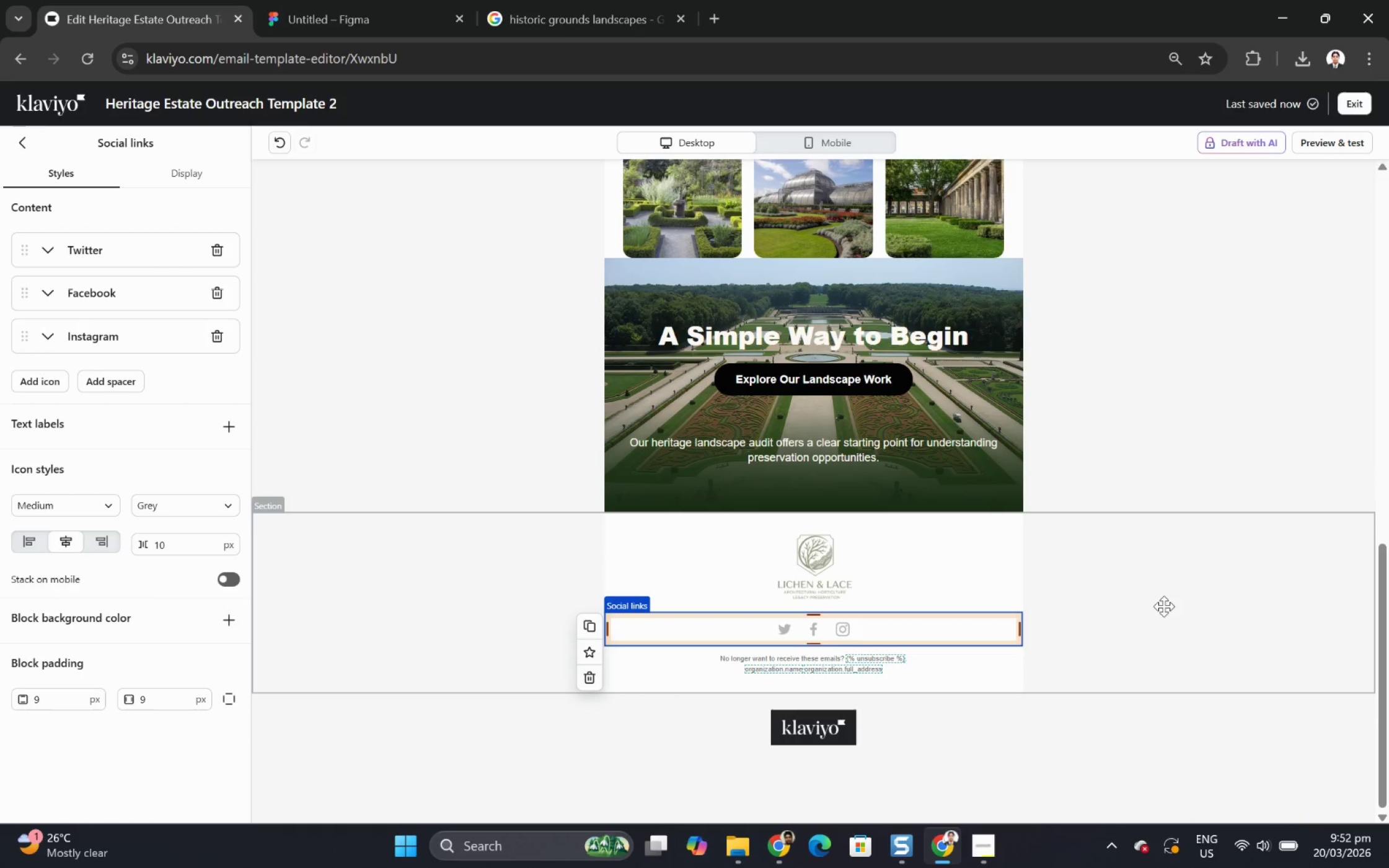 
left_click([1165, 611])
 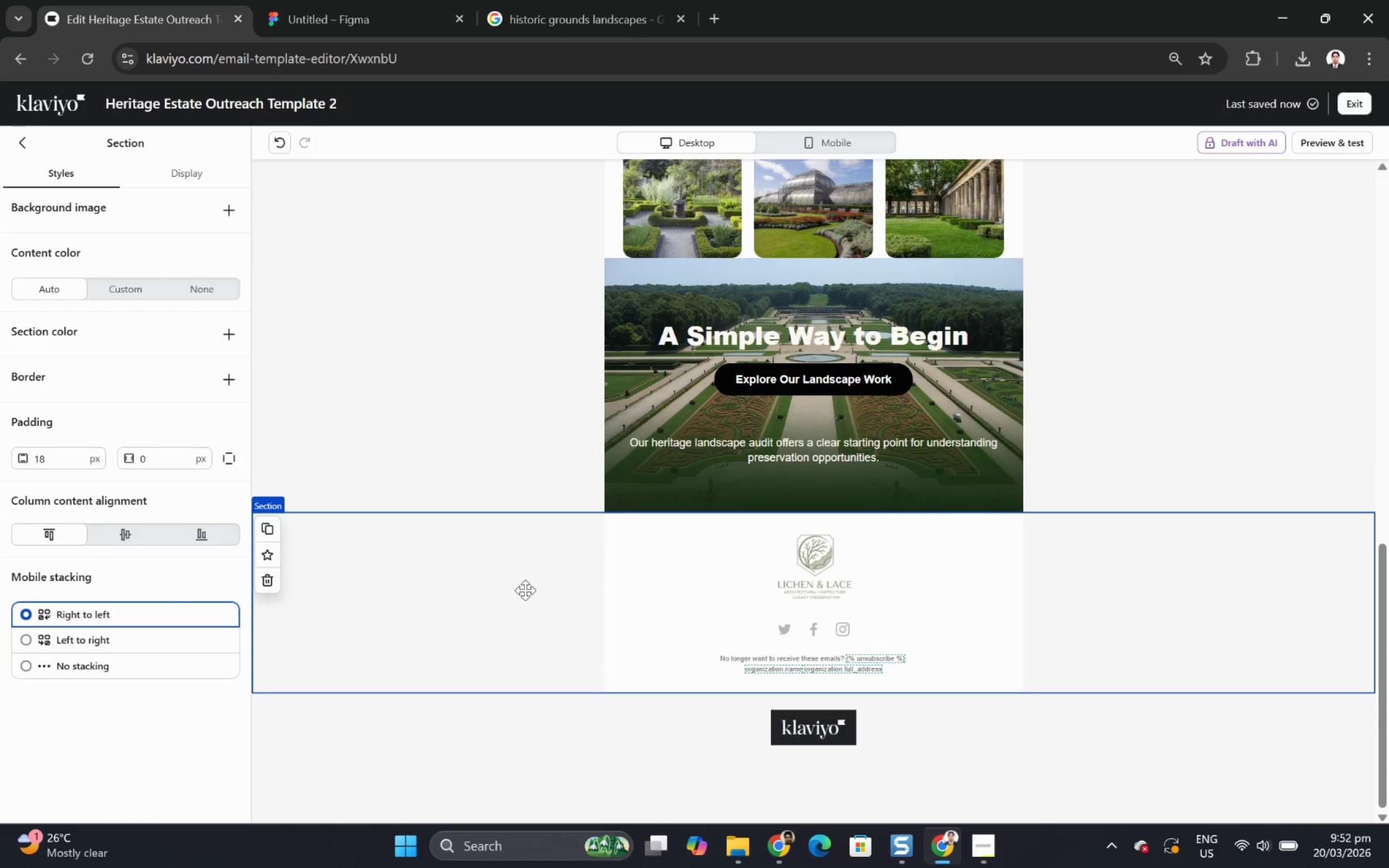 
scroll: coordinate [1177, 654], scroll_direction: up, amount: 3.0
 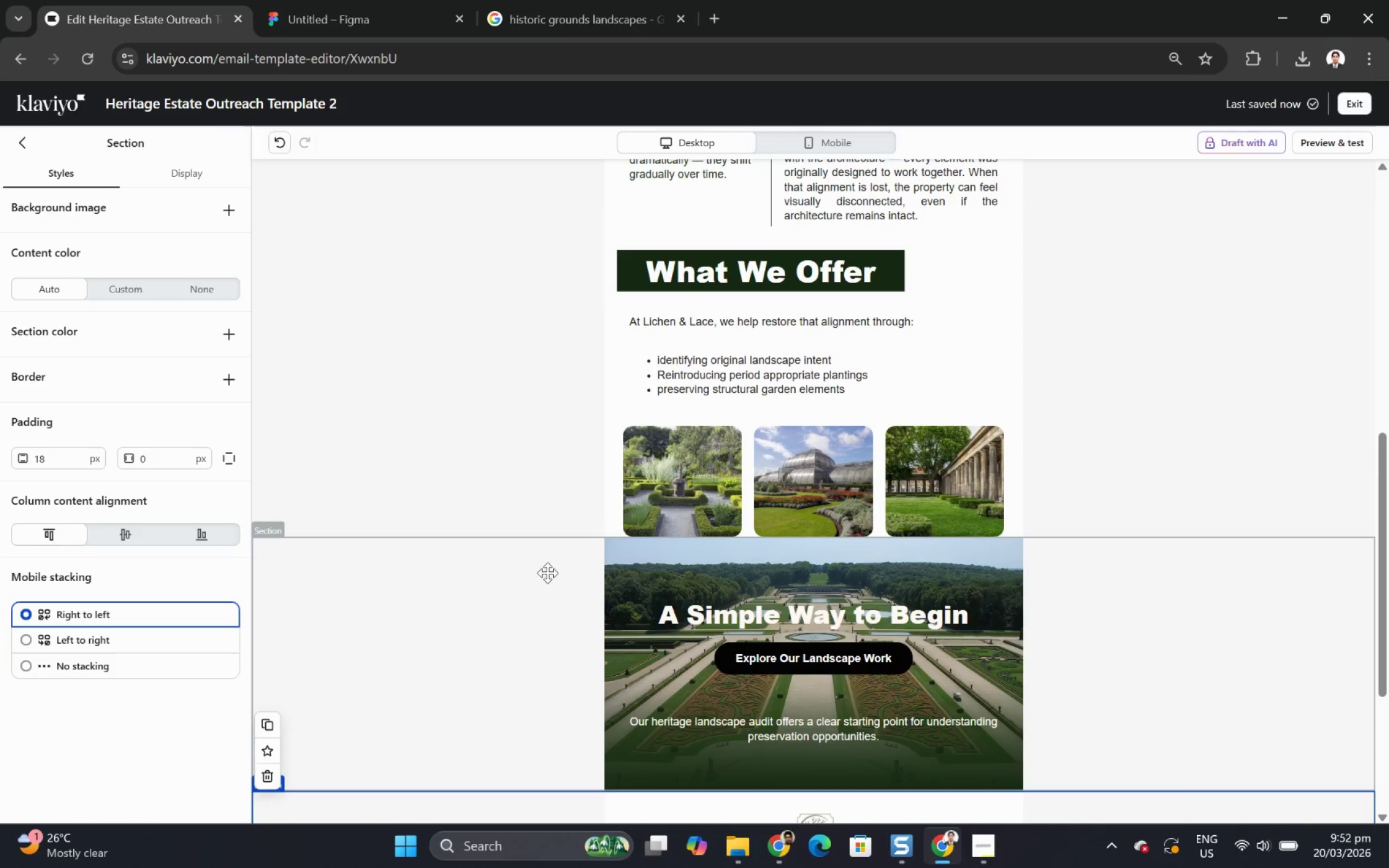 
left_click([541, 582])
 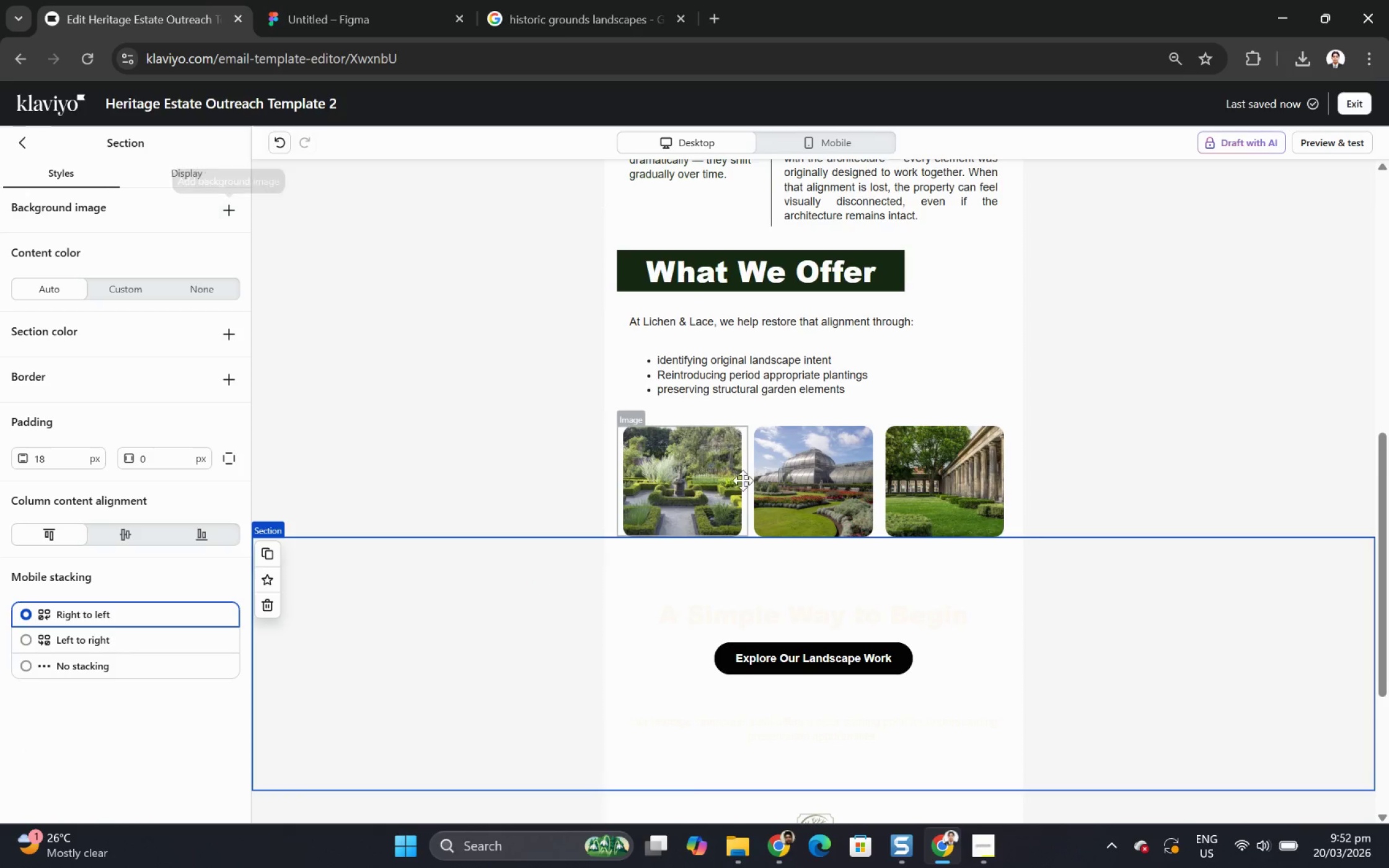 
wait(6.76)
 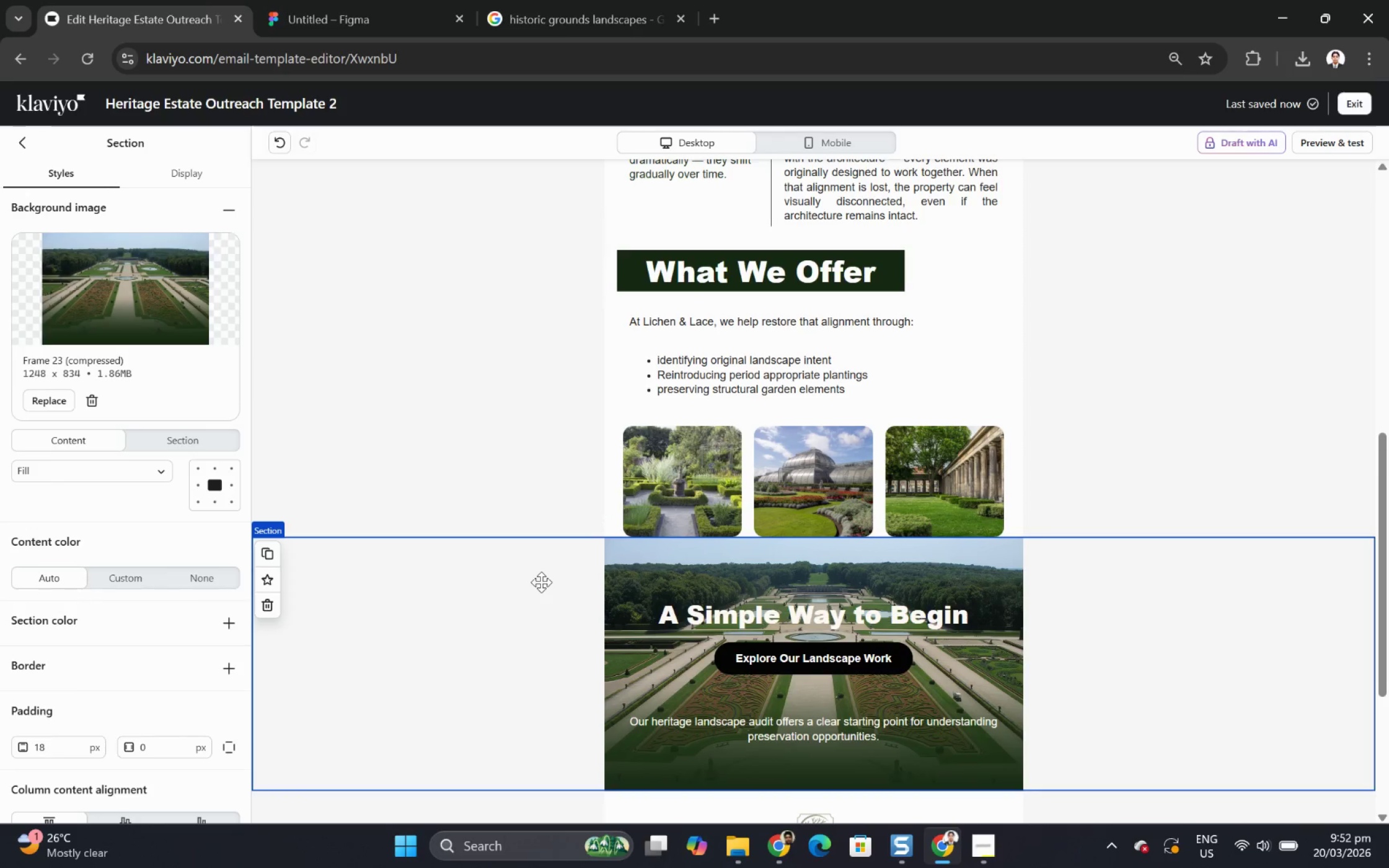 
scroll: coordinate [1162, 590], scroll_direction: up, amount: 4.0
 